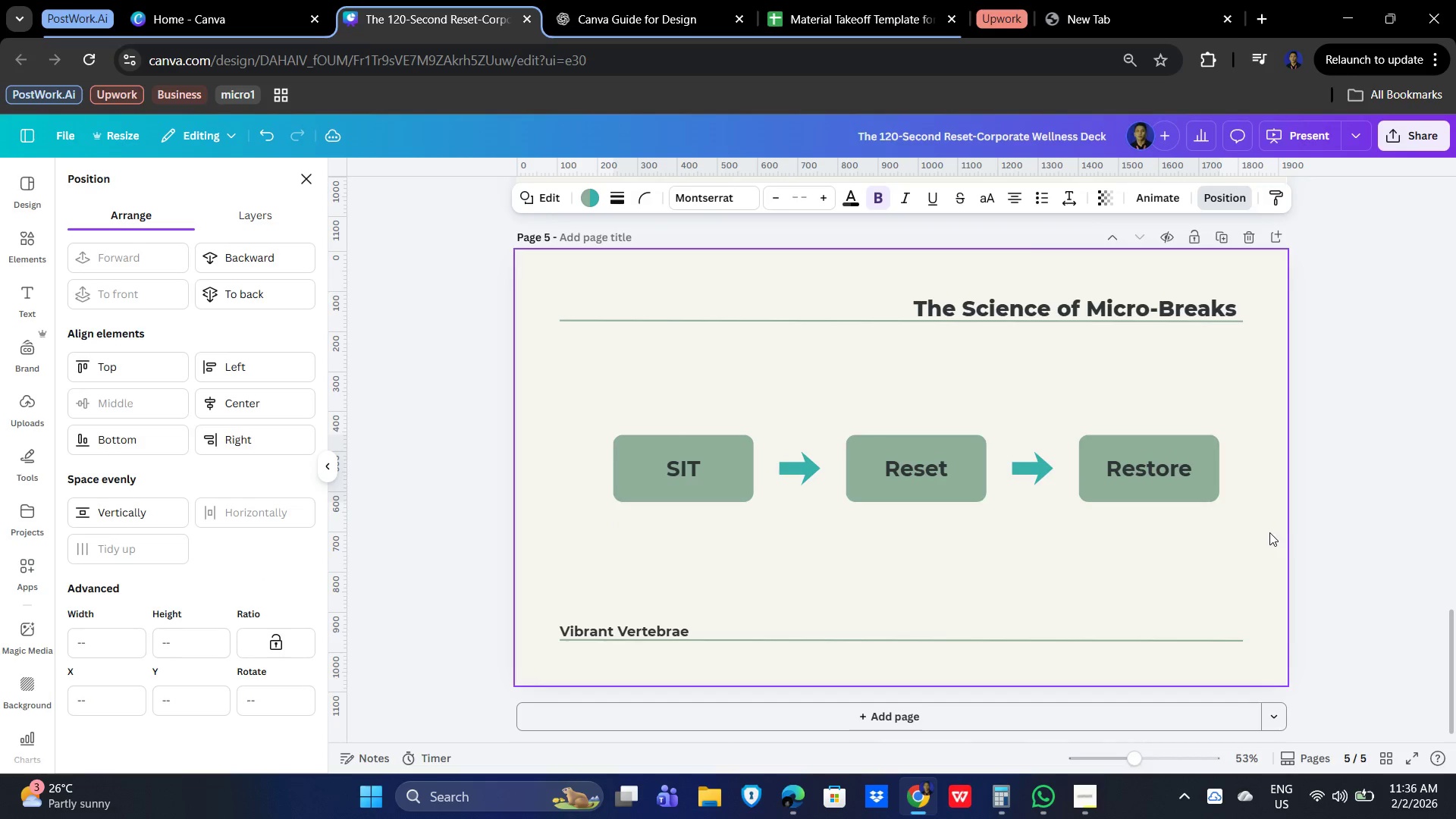 
key(ArrowDown)
 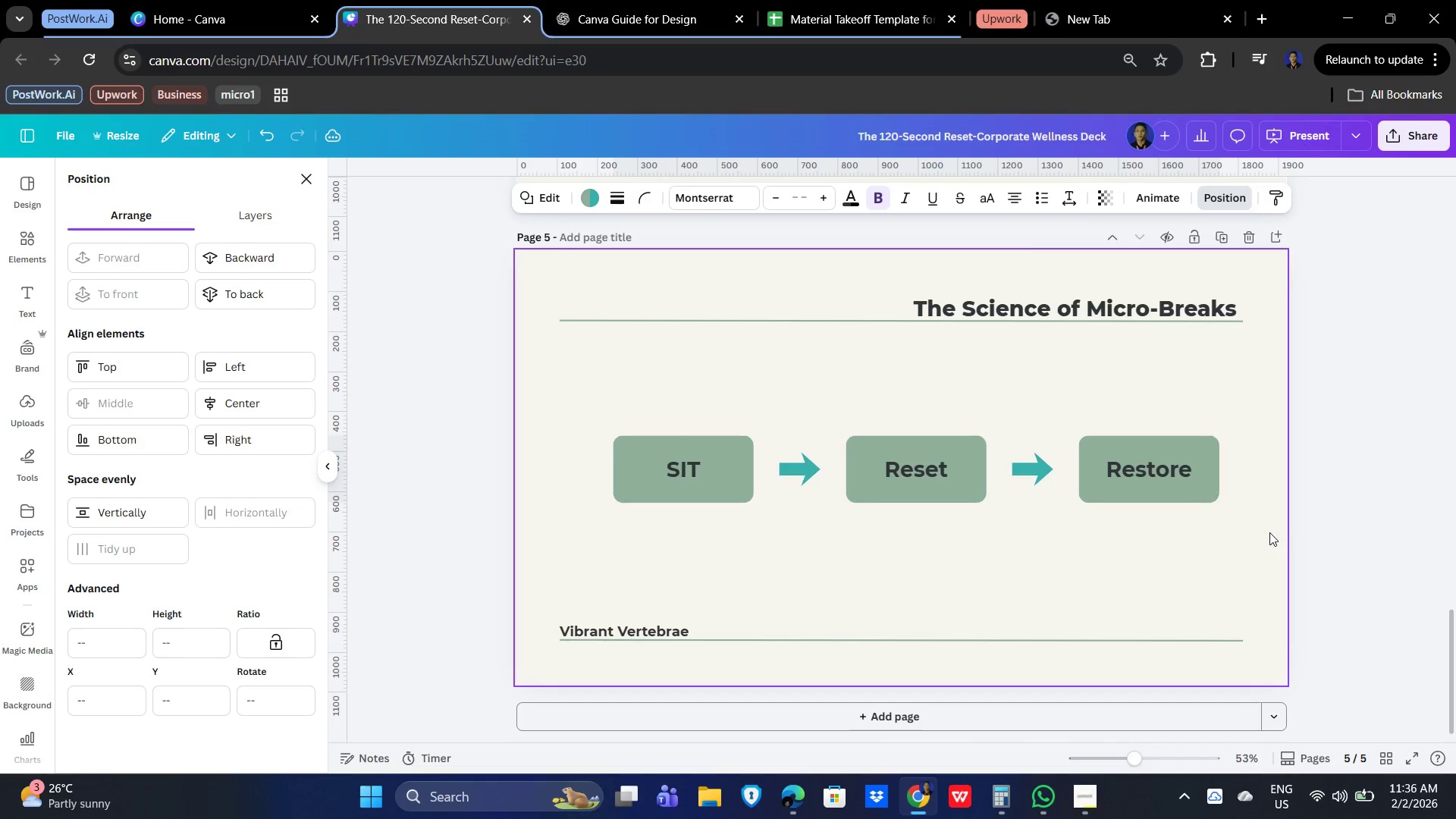 
key(ArrowDown)
 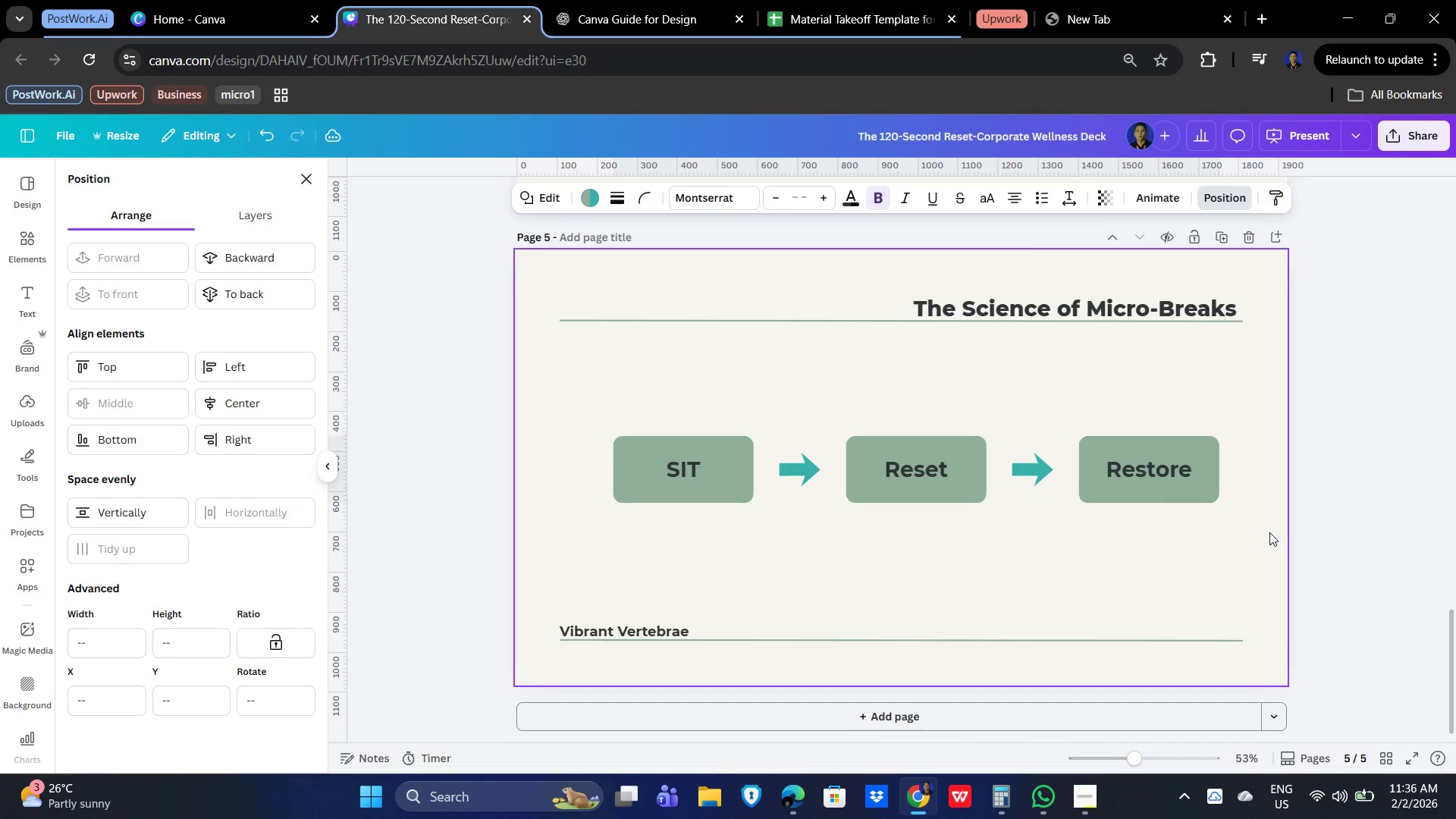 
key(ArrowDown)
 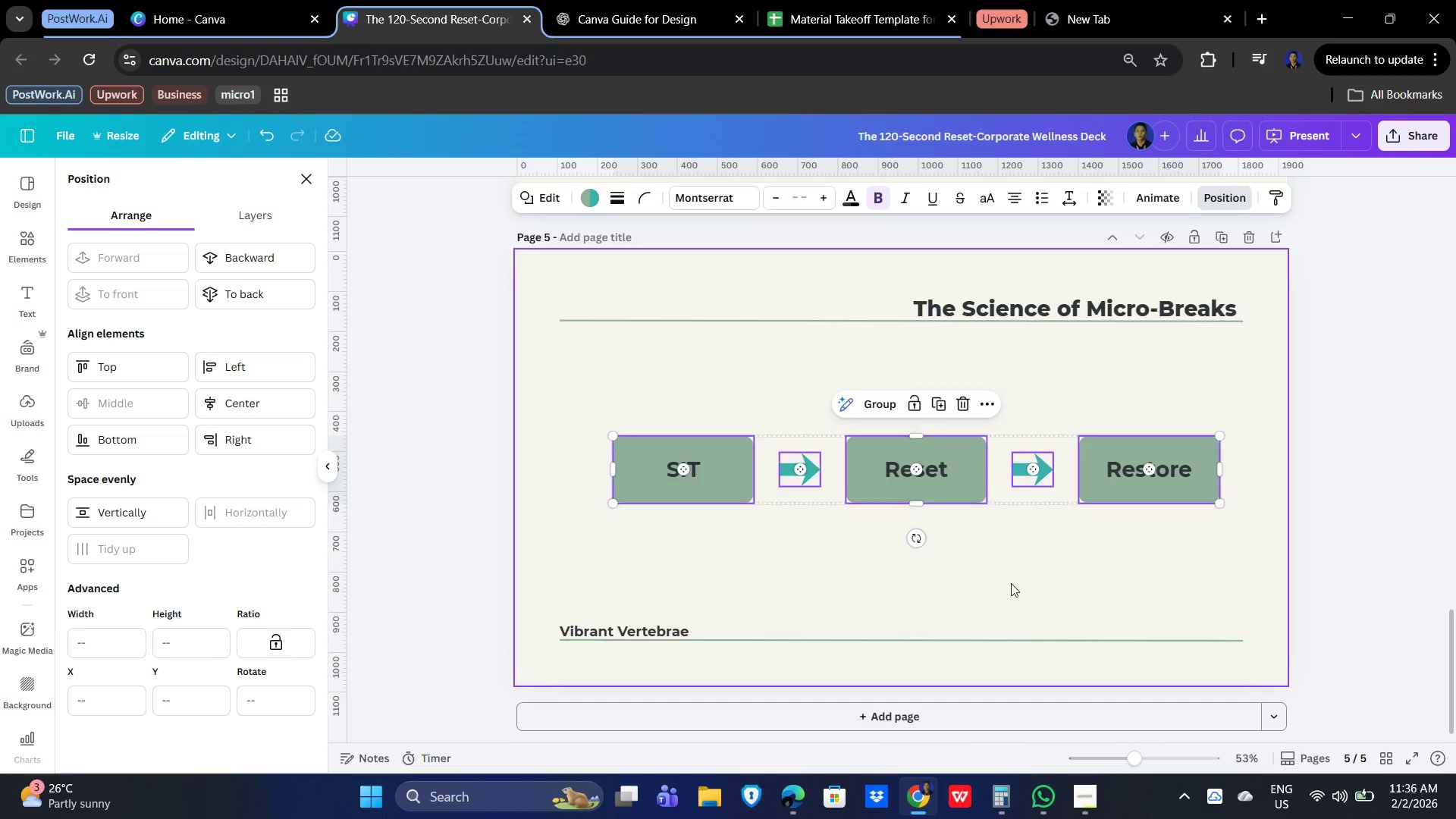 
left_click([924, 574])
 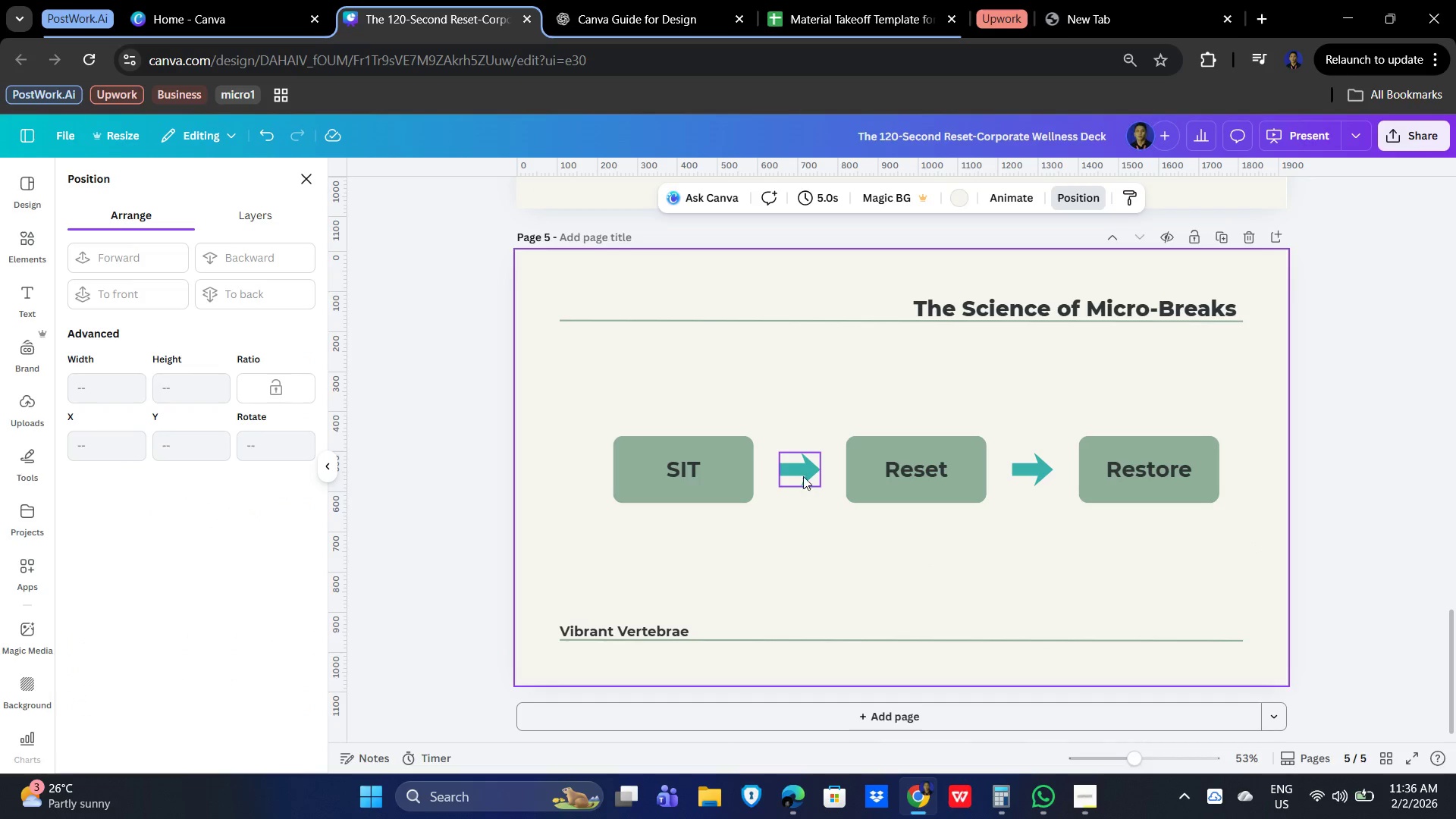 
left_click([803, 474])
 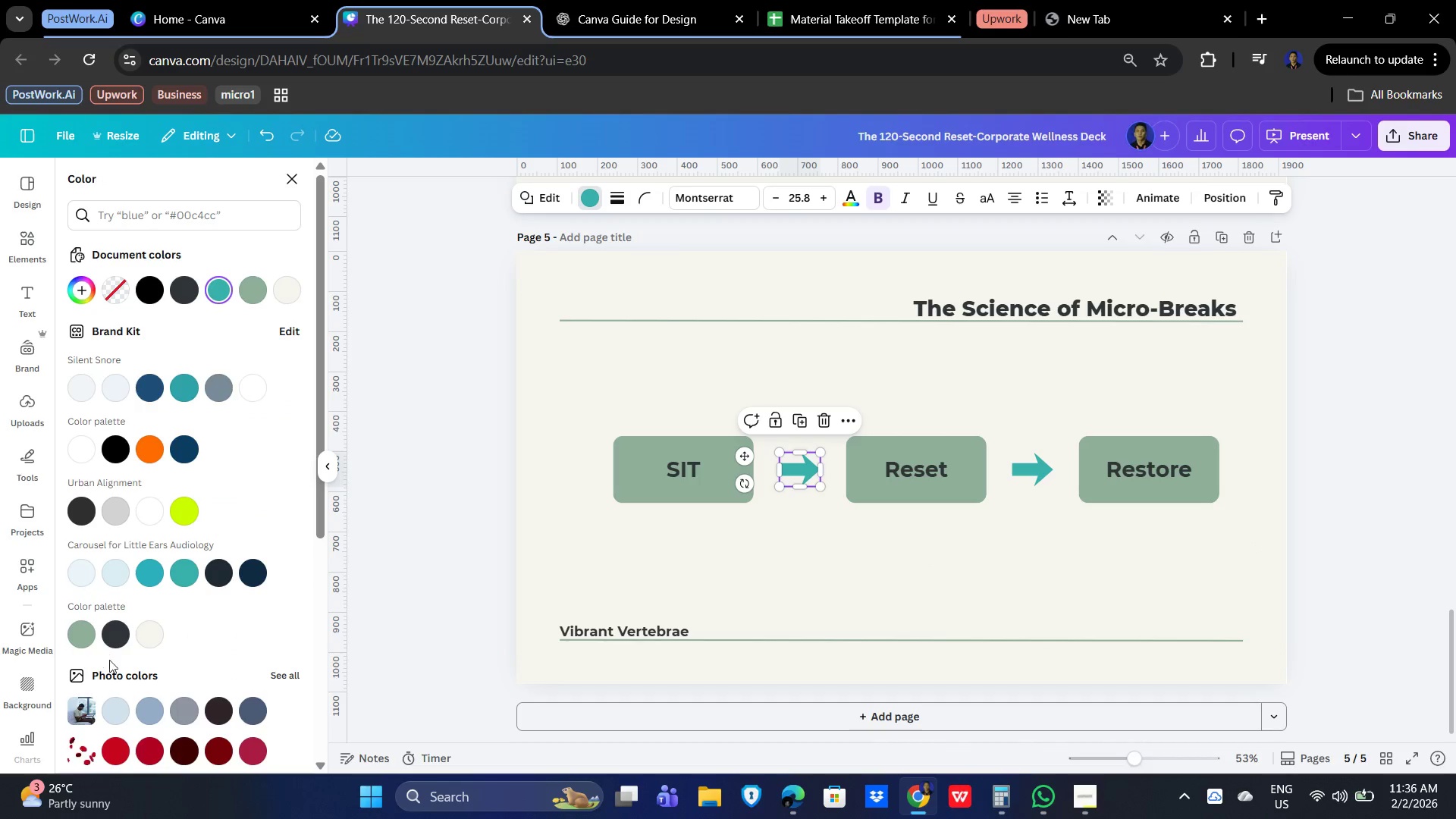 
left_click([80, 644])
 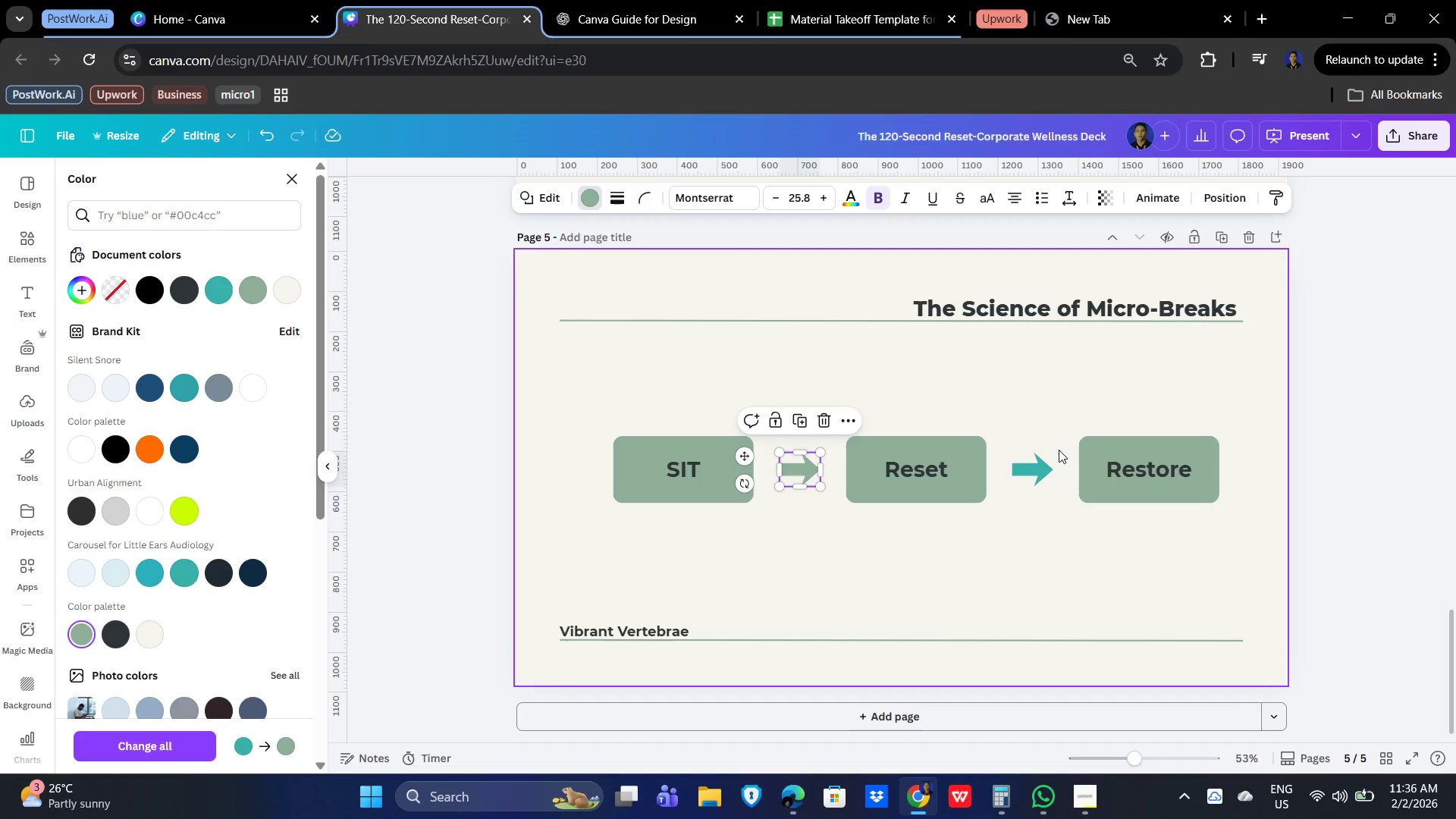 
left_click([1040, 470])
 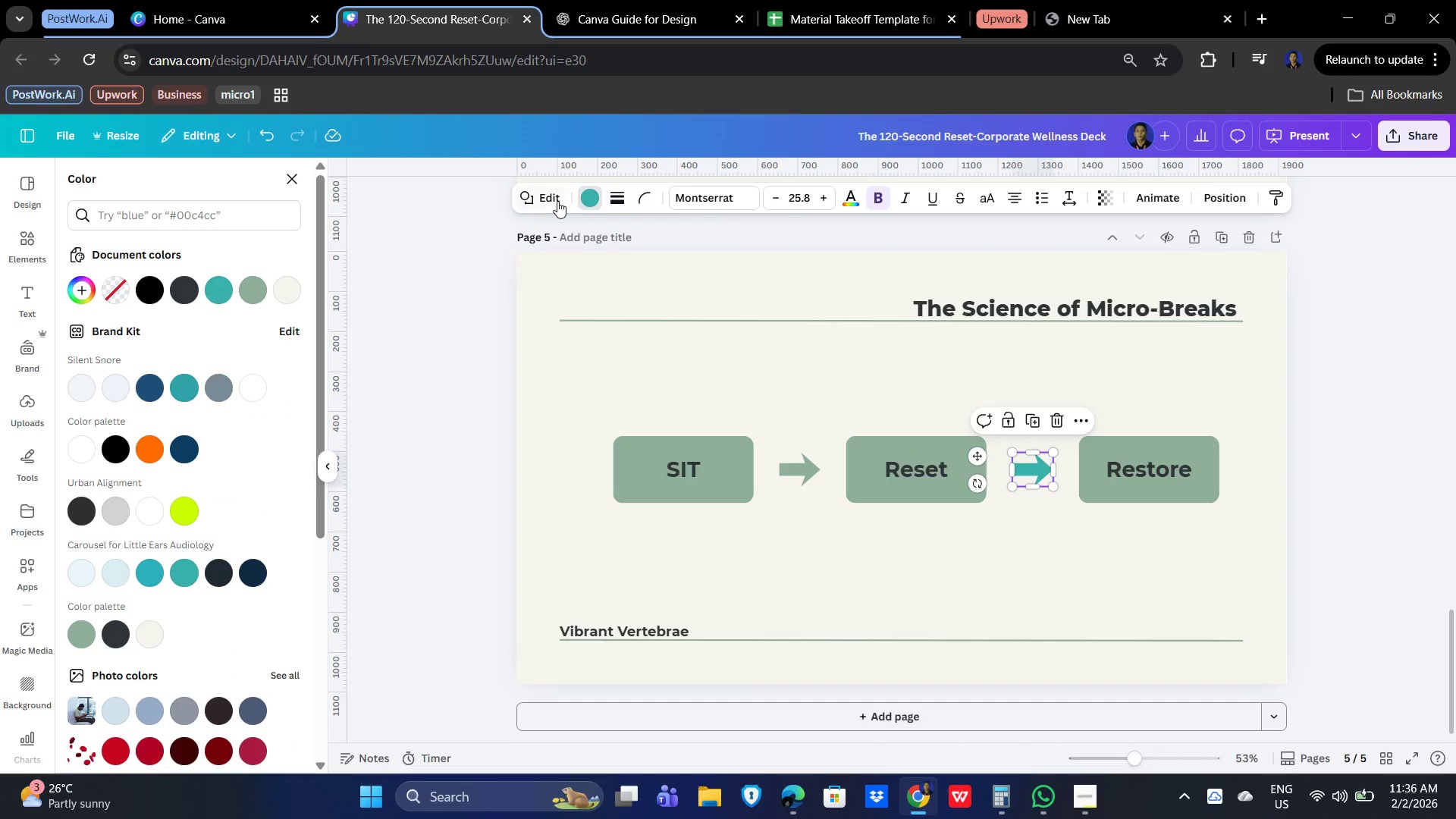 
left_click([543, 199])
 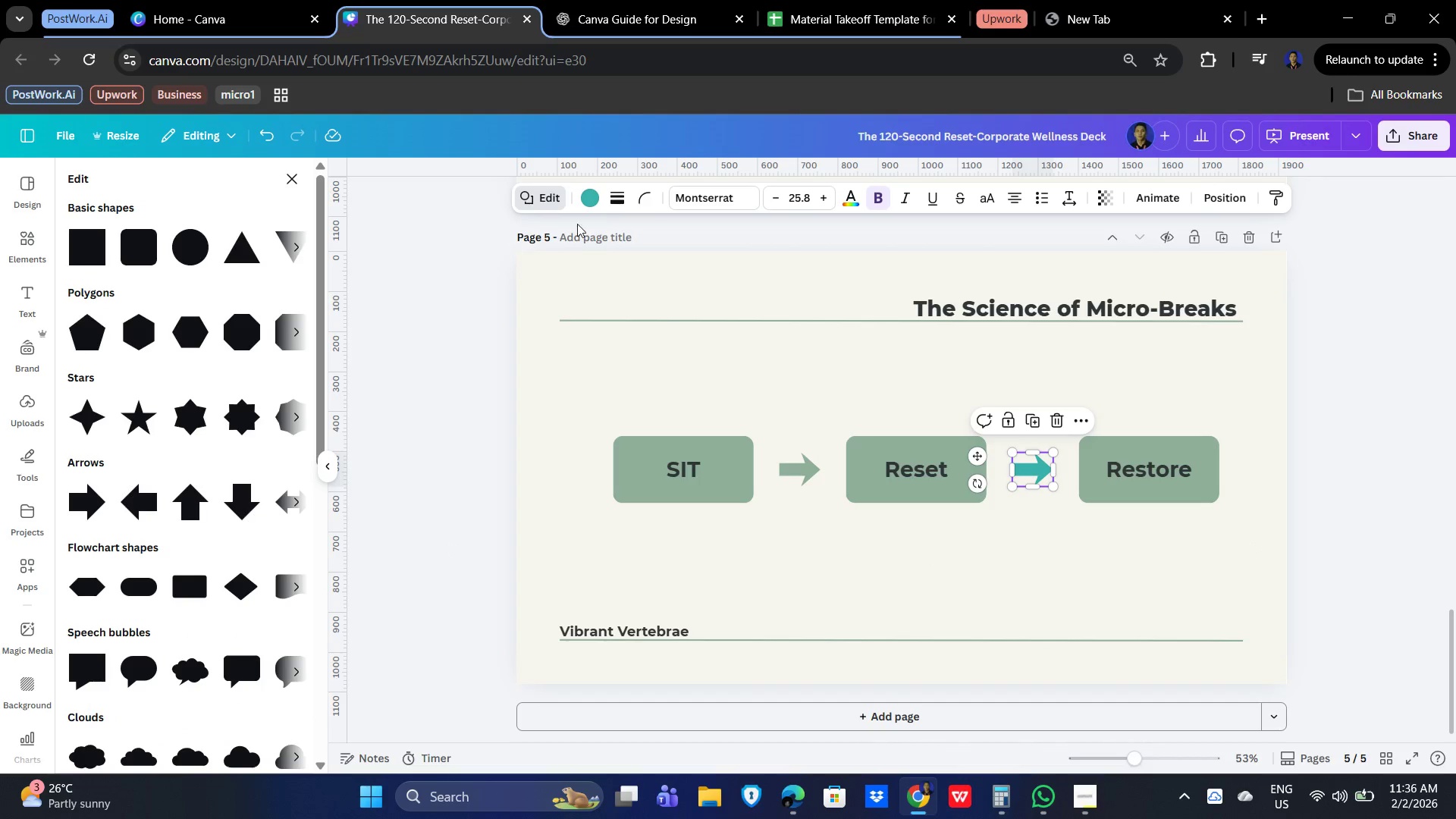 
left_click([599, 199])
 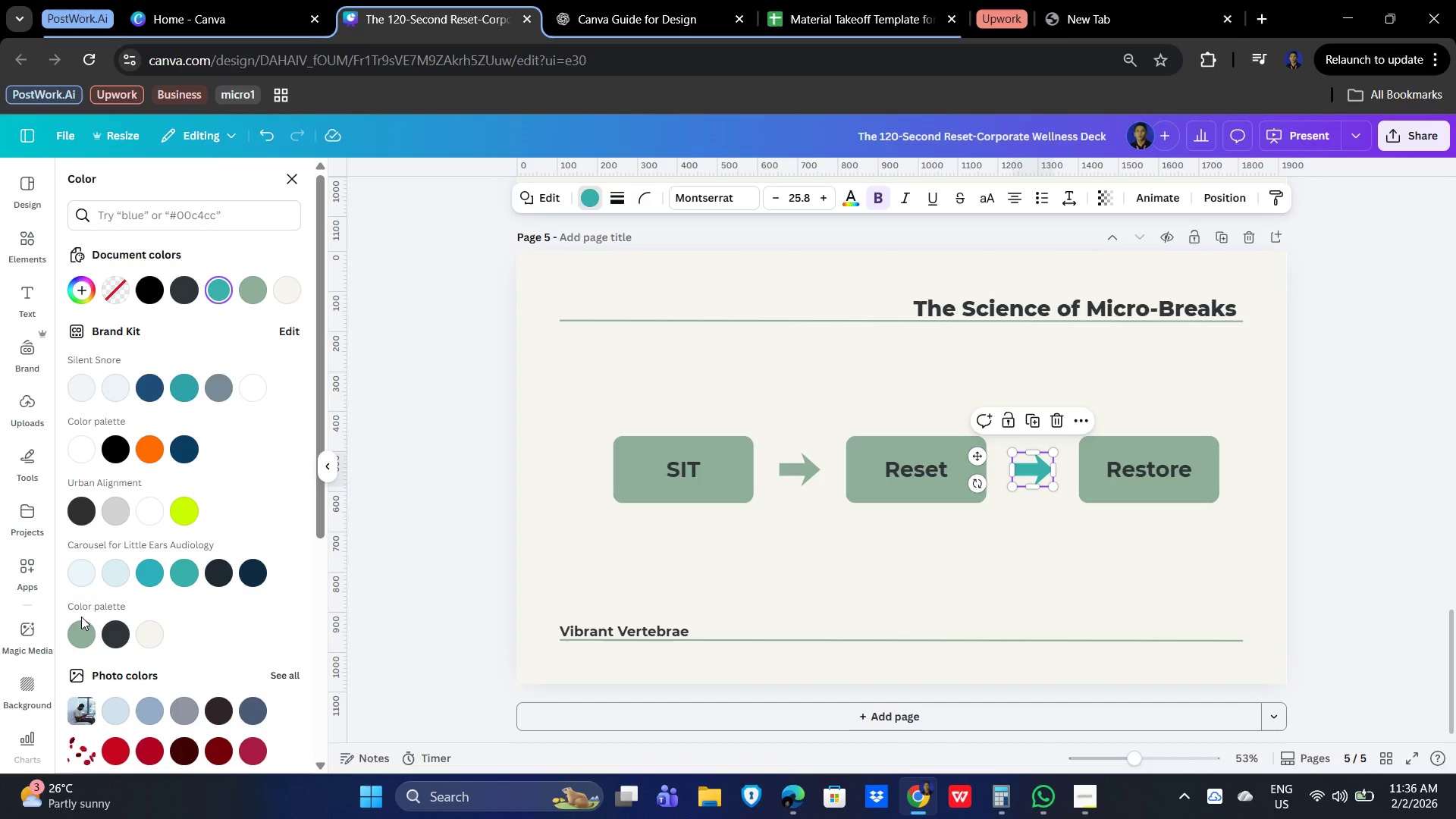 
left_click([79, 631])
 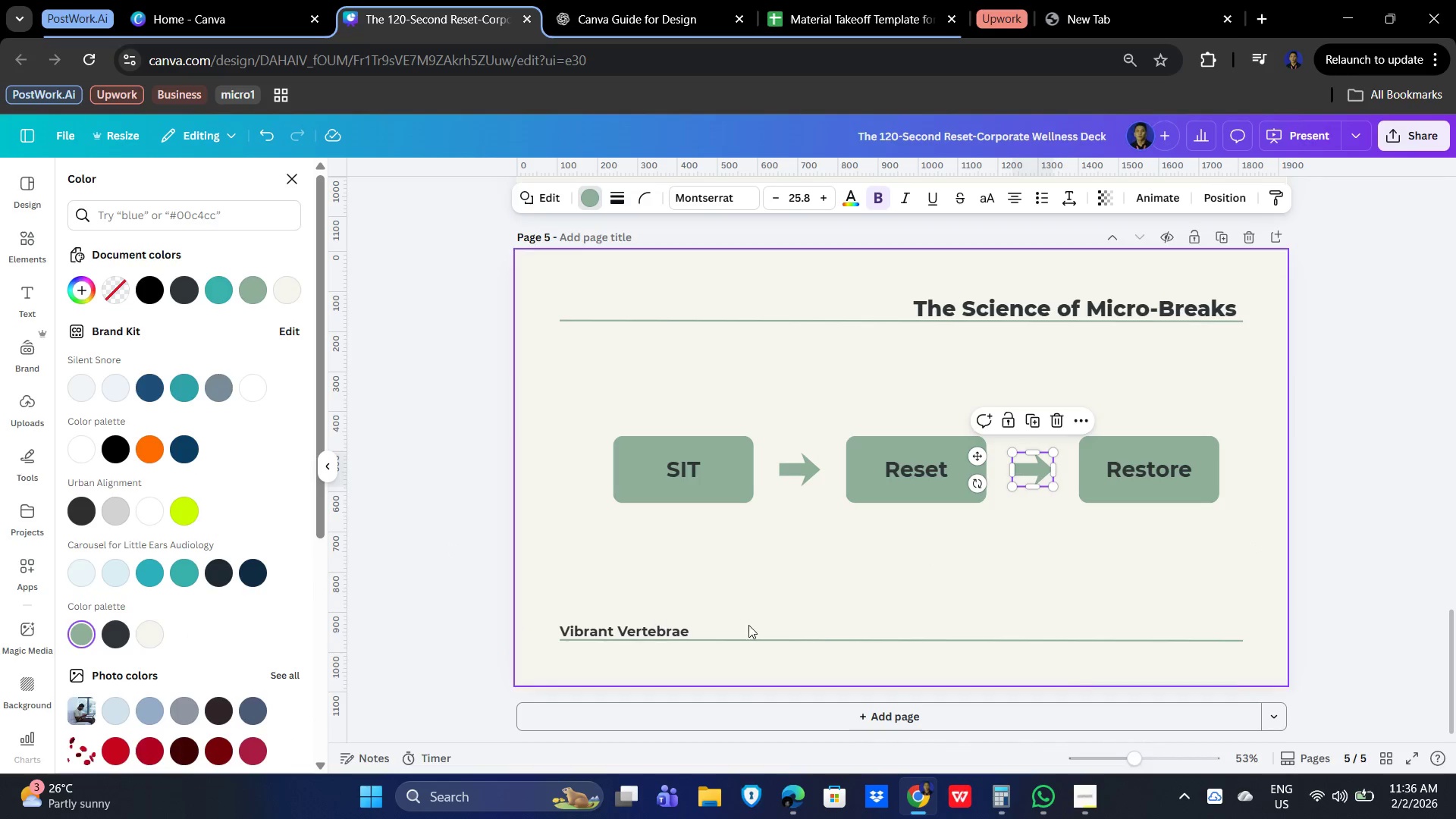 
left_click([804, 622])
 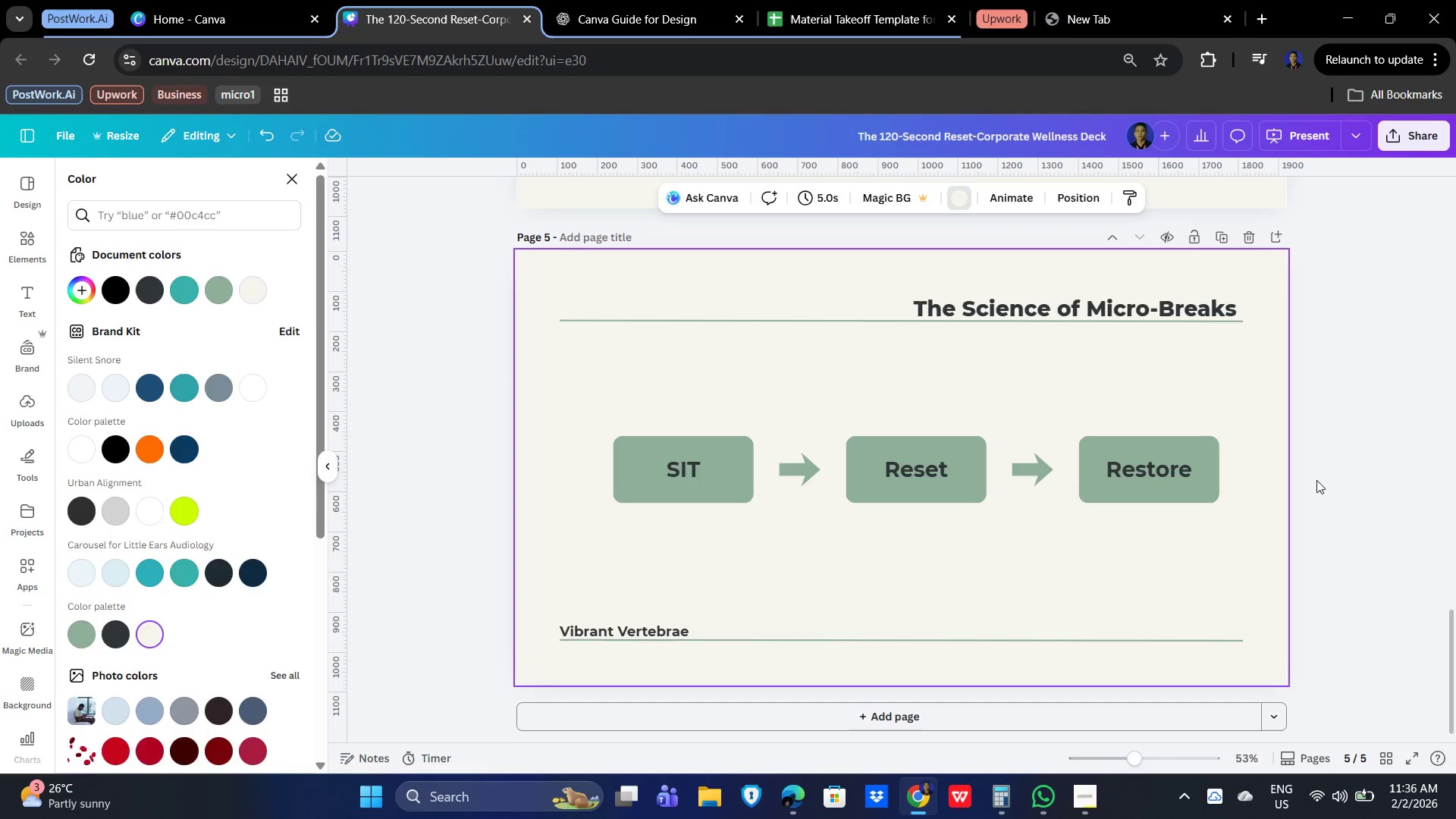 
double_click([1439, 468])
 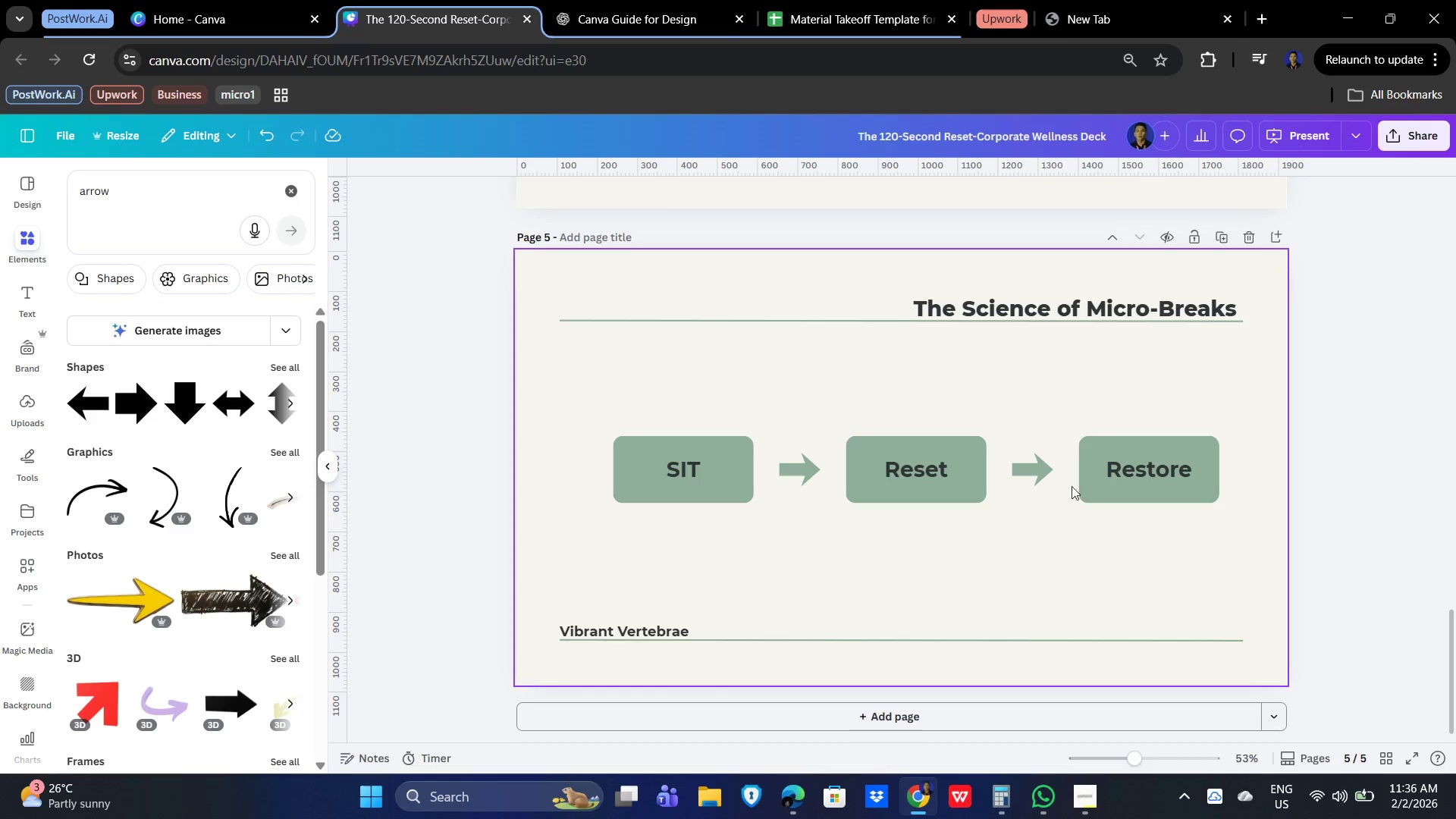 
left_click_drag(start_coordinate=[1250, 423], to_coordinate=[608, 567])
 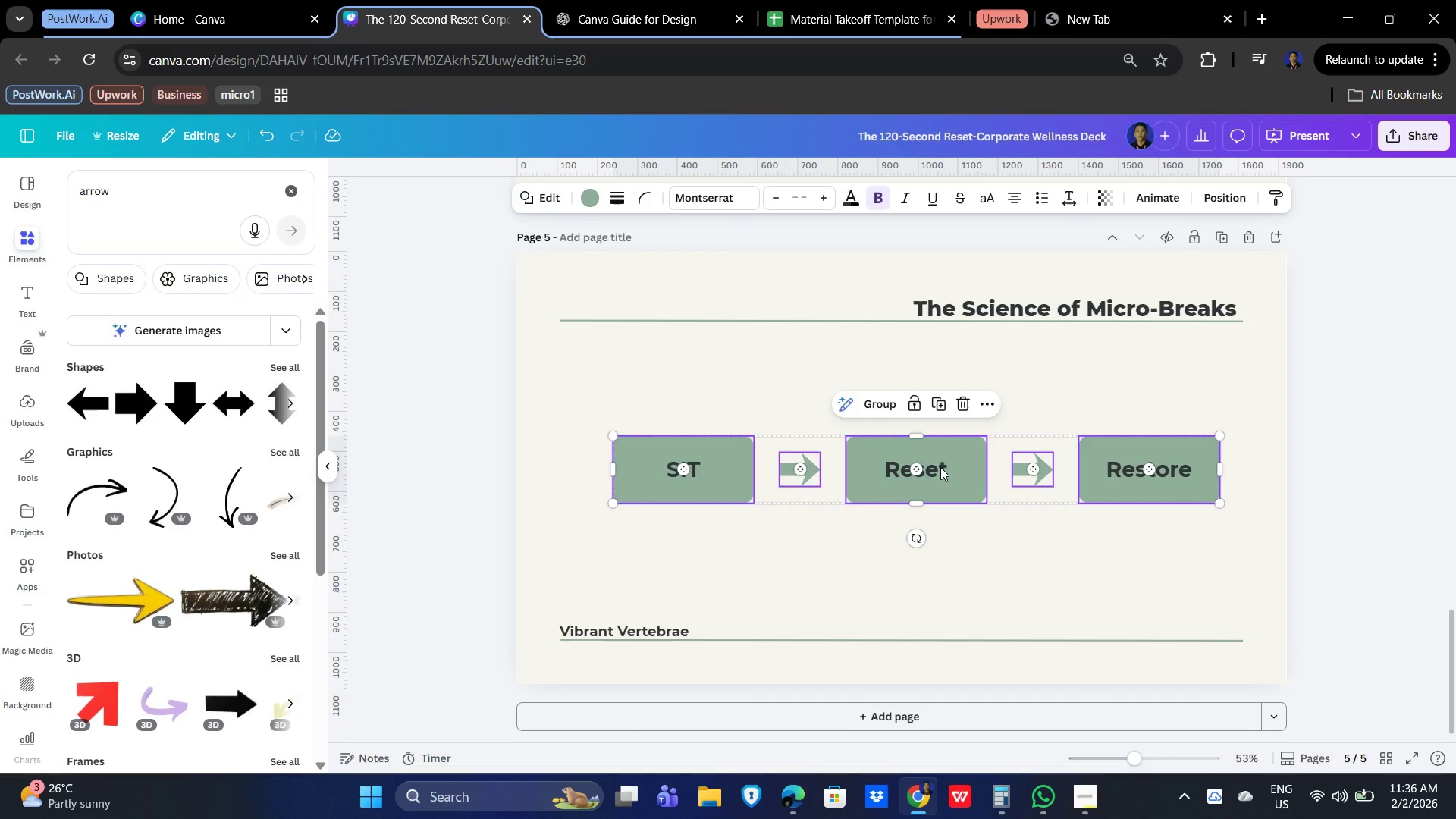 
left_click_drag(start_coordinate=[940, 467], to_coordinate=[930, 469])
 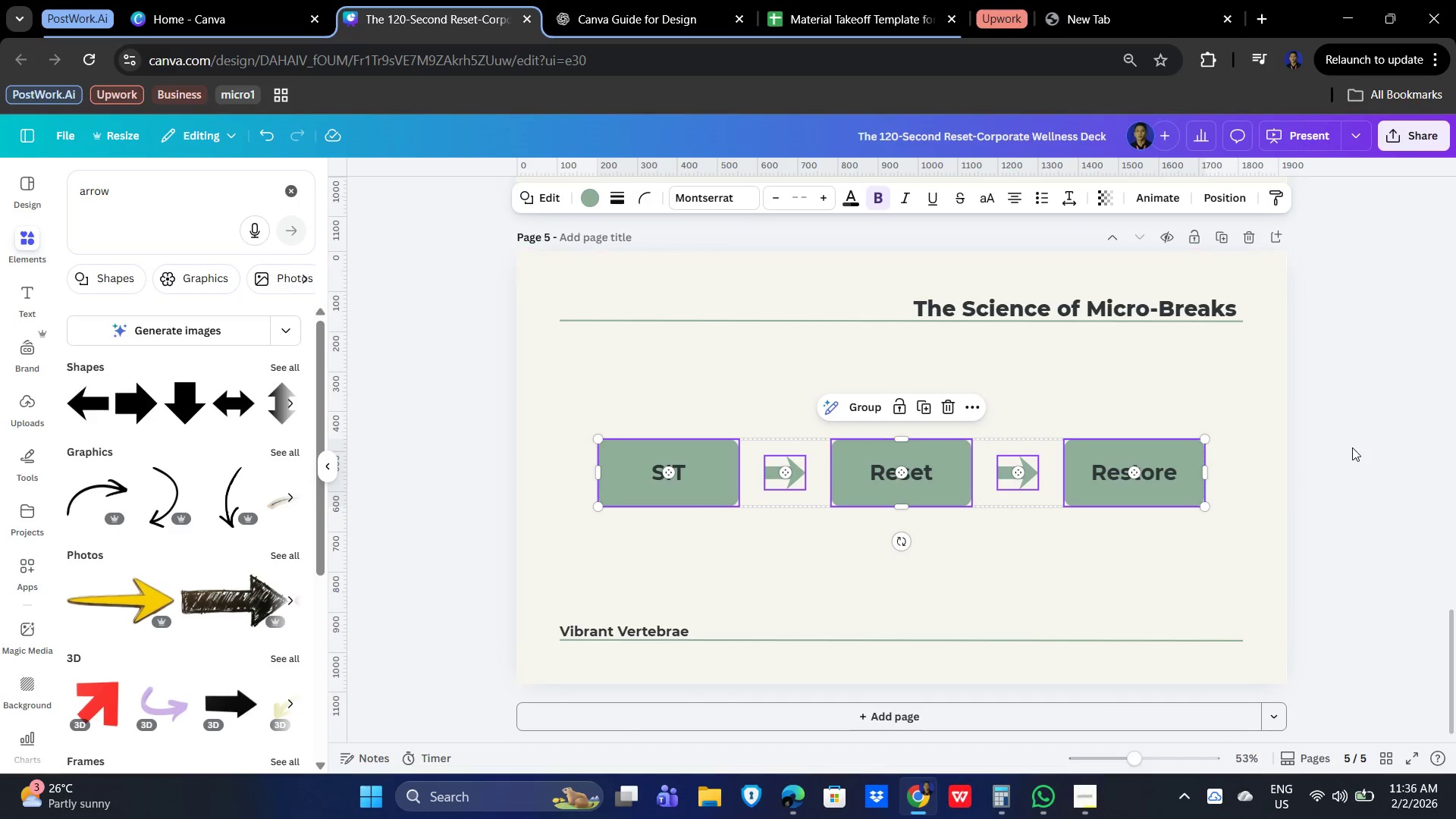 
left_click([1352, 447])
 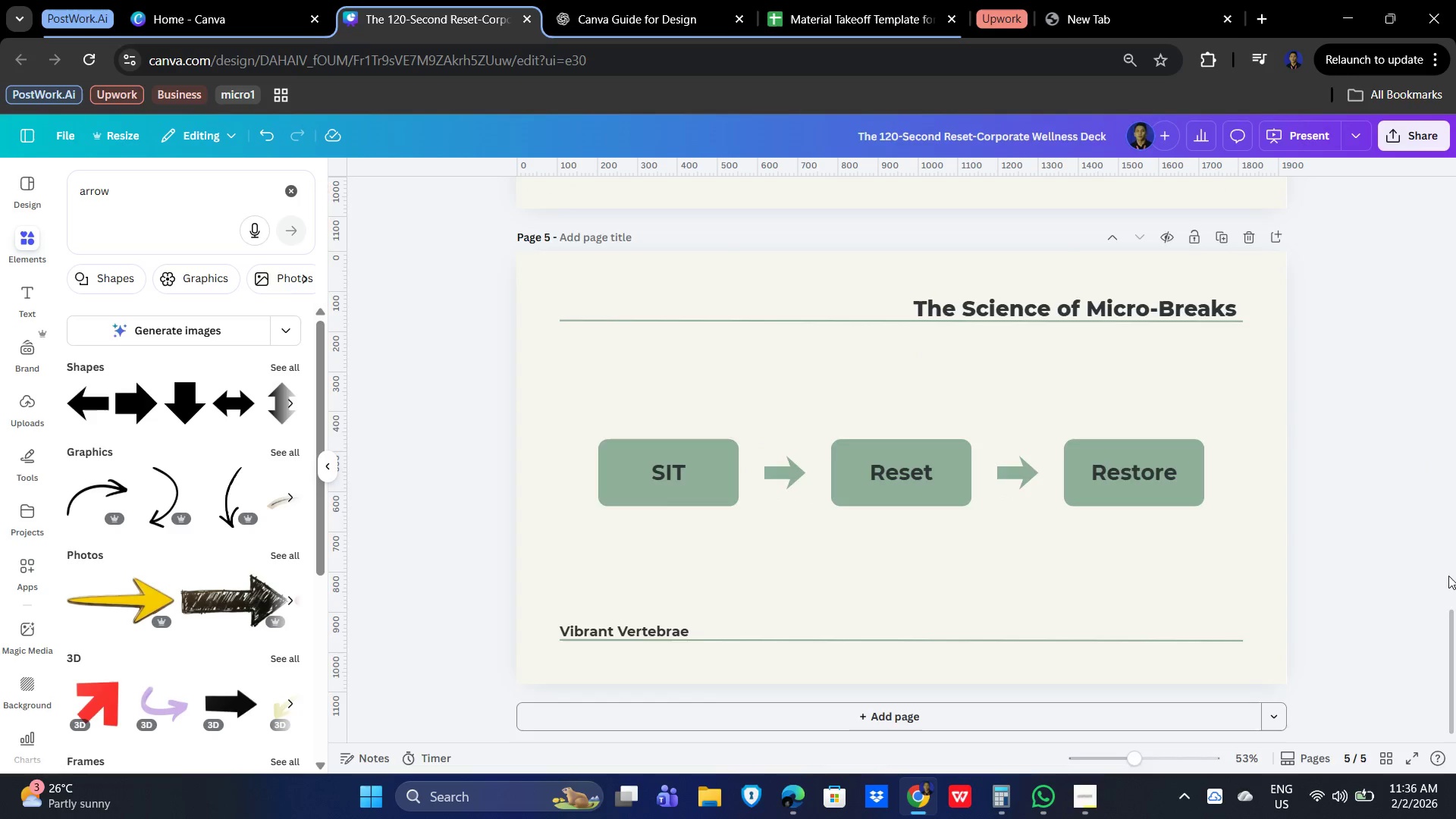 
left_click_drag(start_coordinate=[1455, 579], to_coordinate=[1455, 583])
 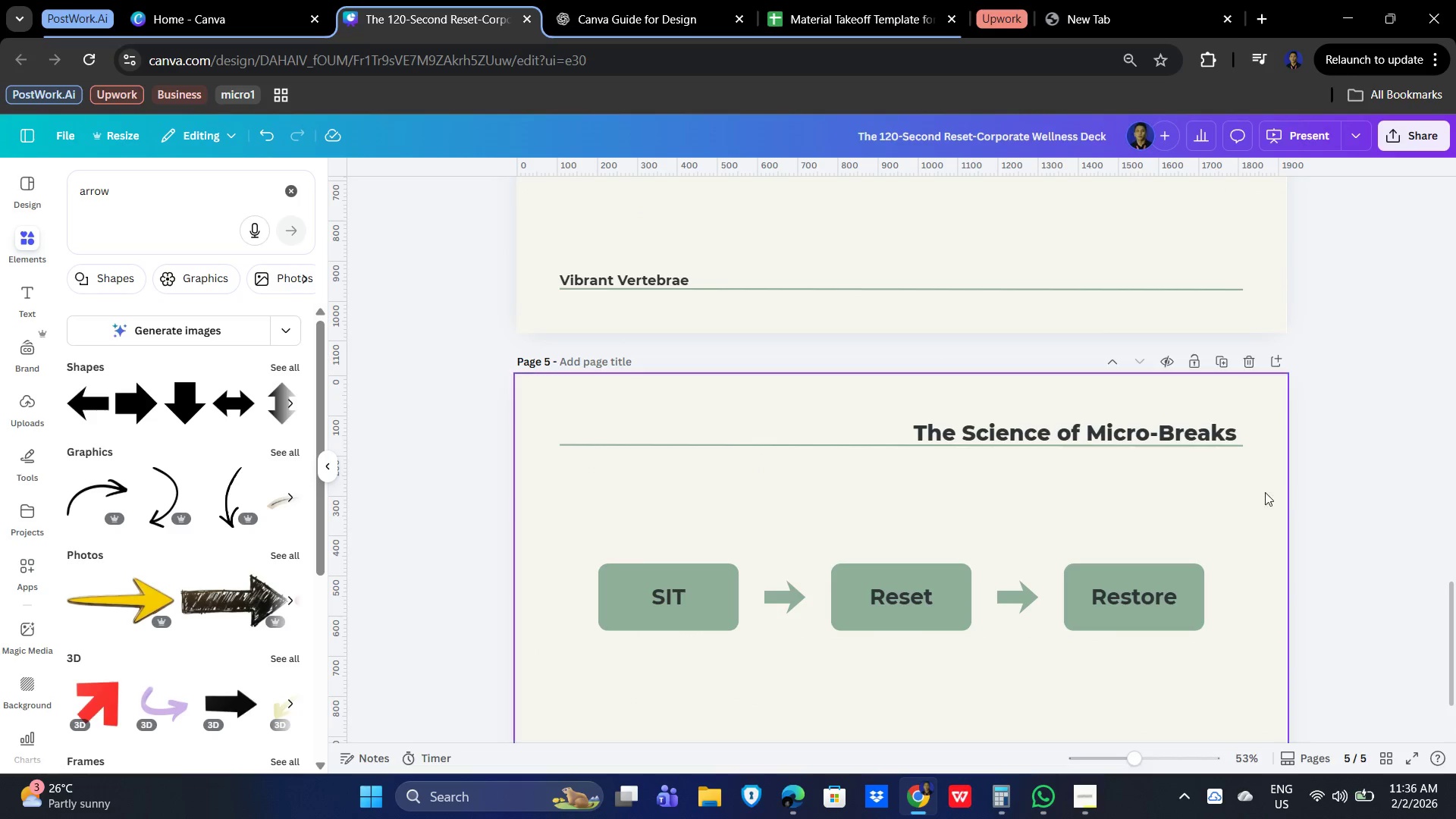 
scroll: coordinate [1306, 564], scroll_direction: up, amount: 3.0
 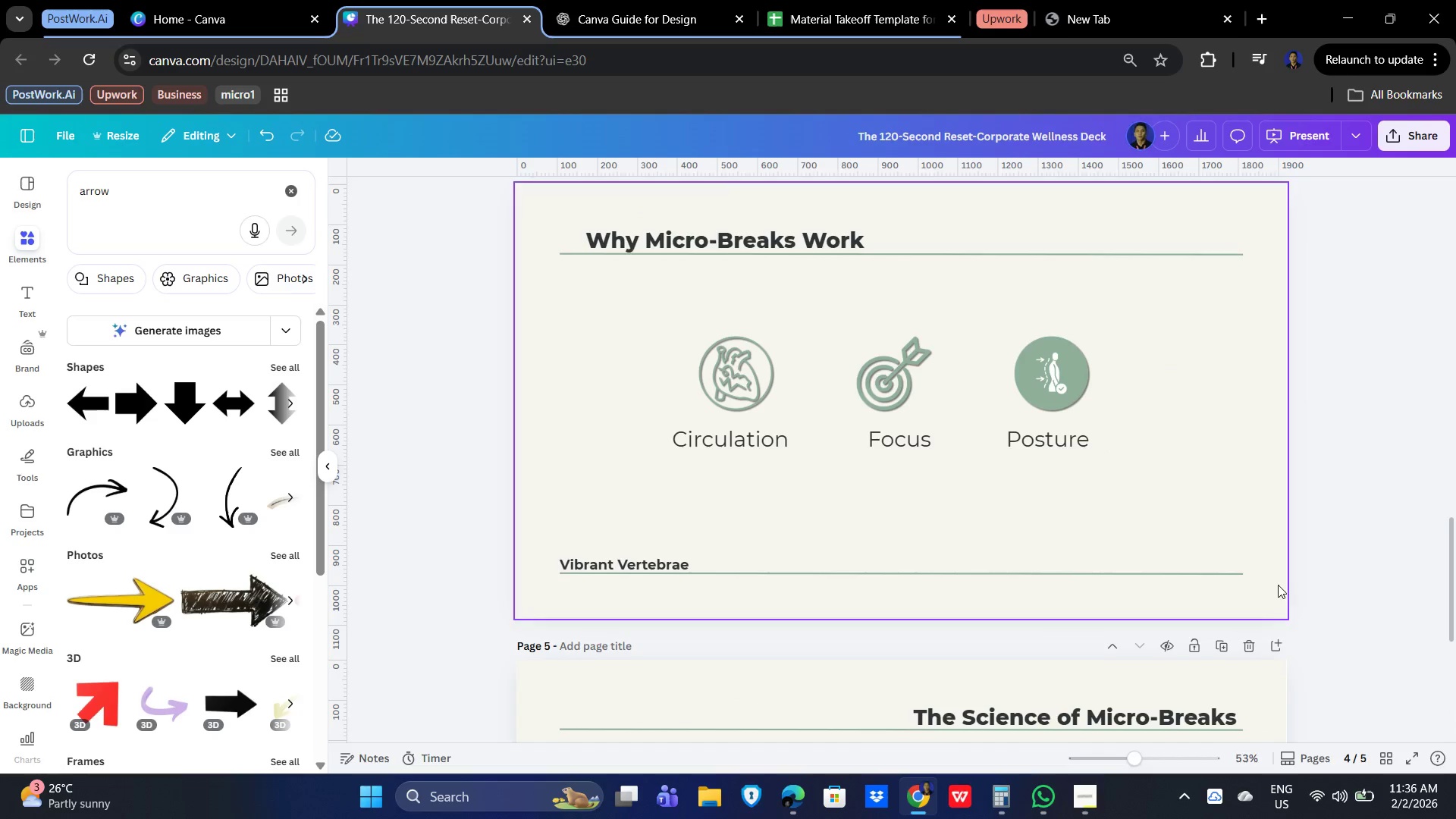 
scroll: coordinate [1374, 548], scroll_direction: none, amount: 0.0
 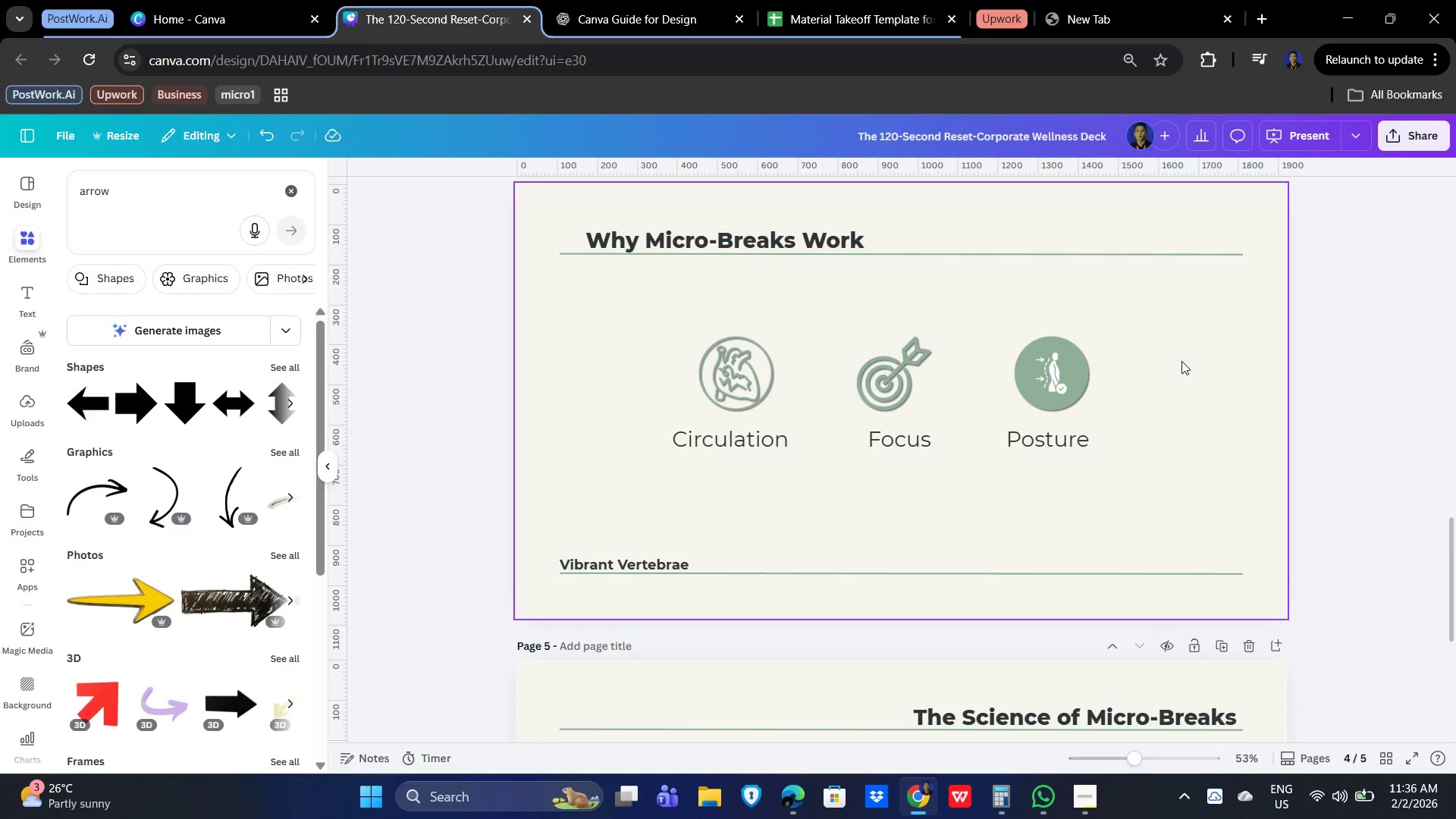 
left_click_drag(start_coordinate=[1176, 334], to_coordinate=[579, 457])
 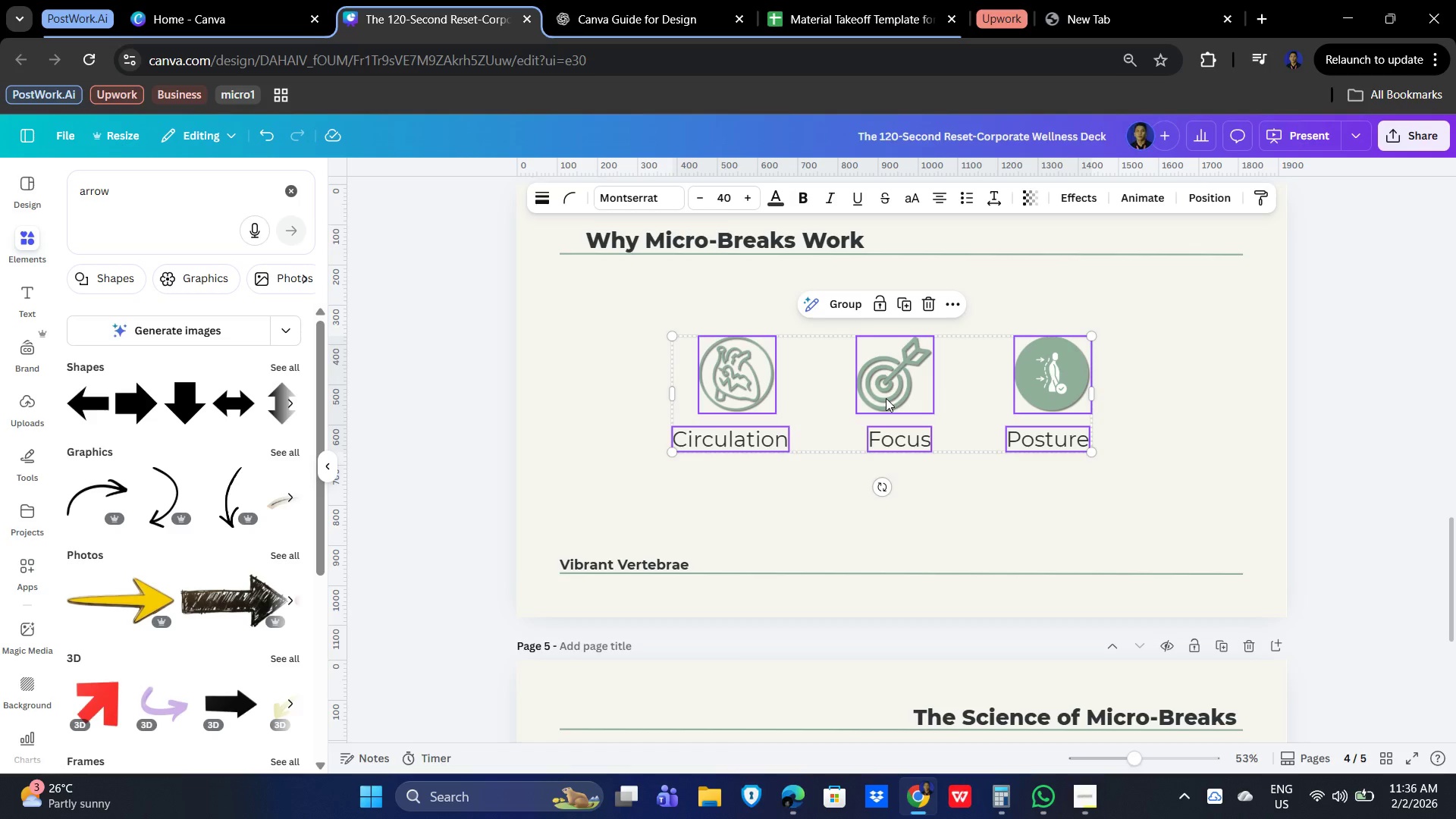 
left_click([886, 398])
 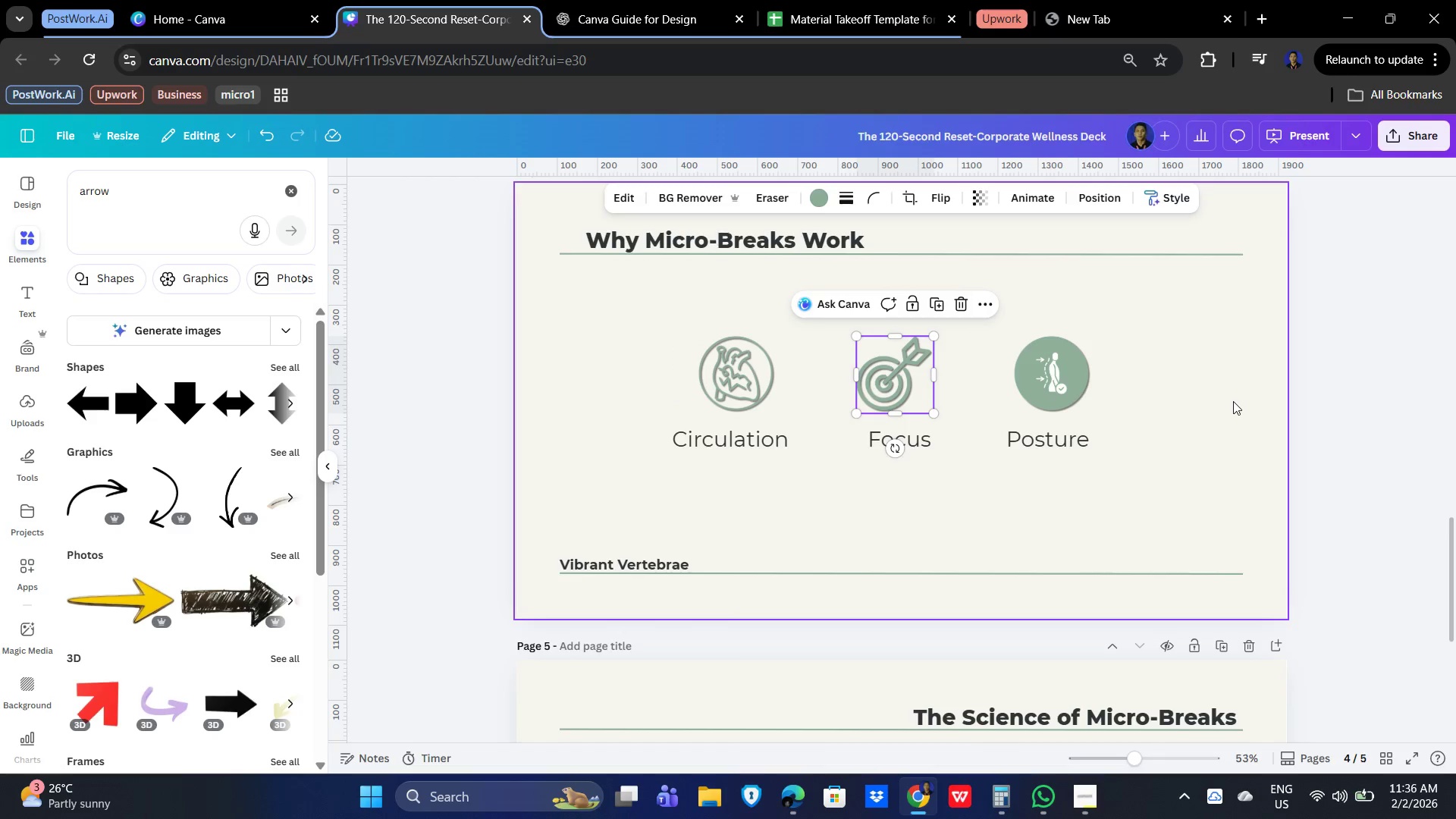 
left_click([1233, 402])
 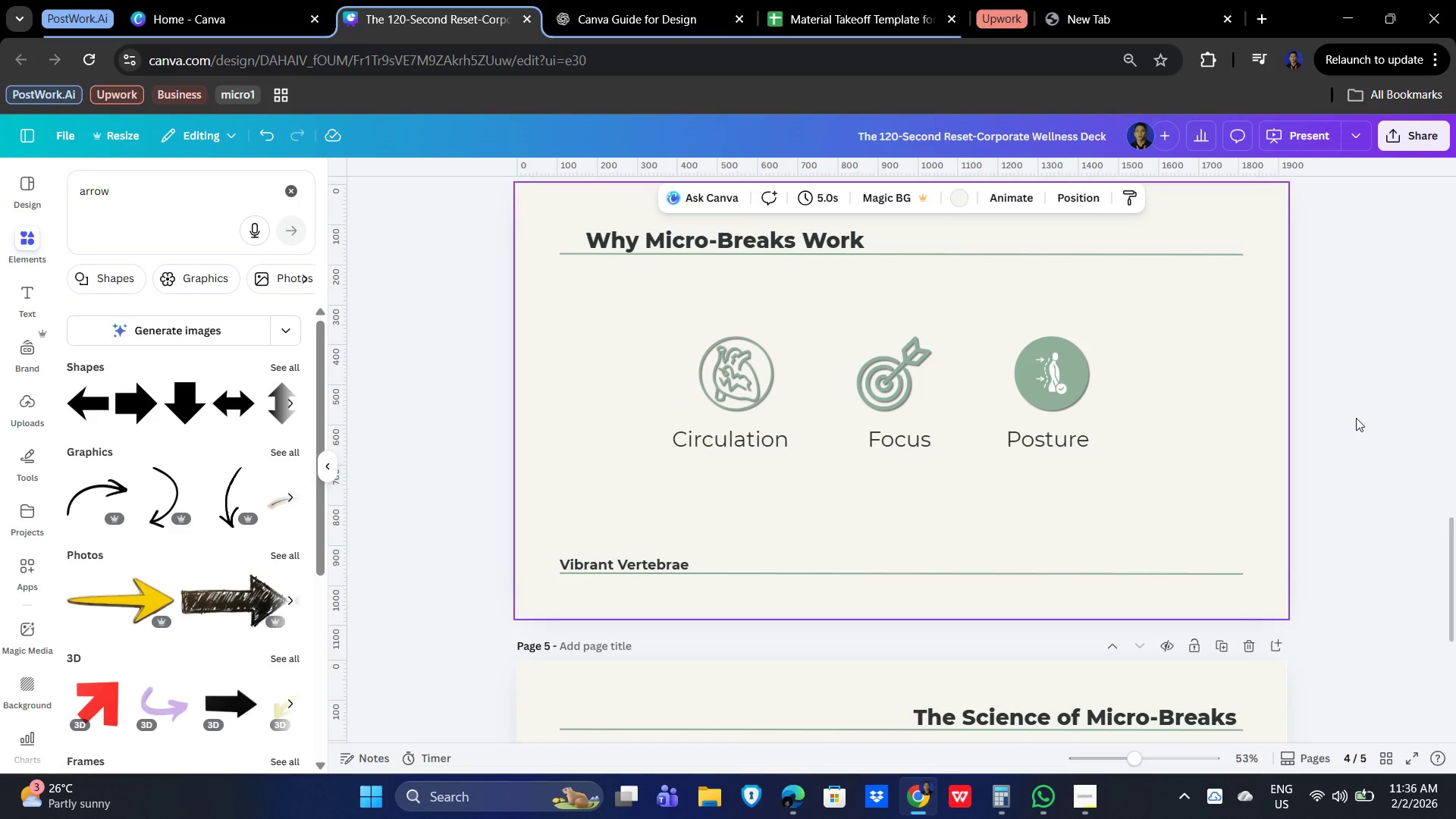 
left_click([1429, 438])
 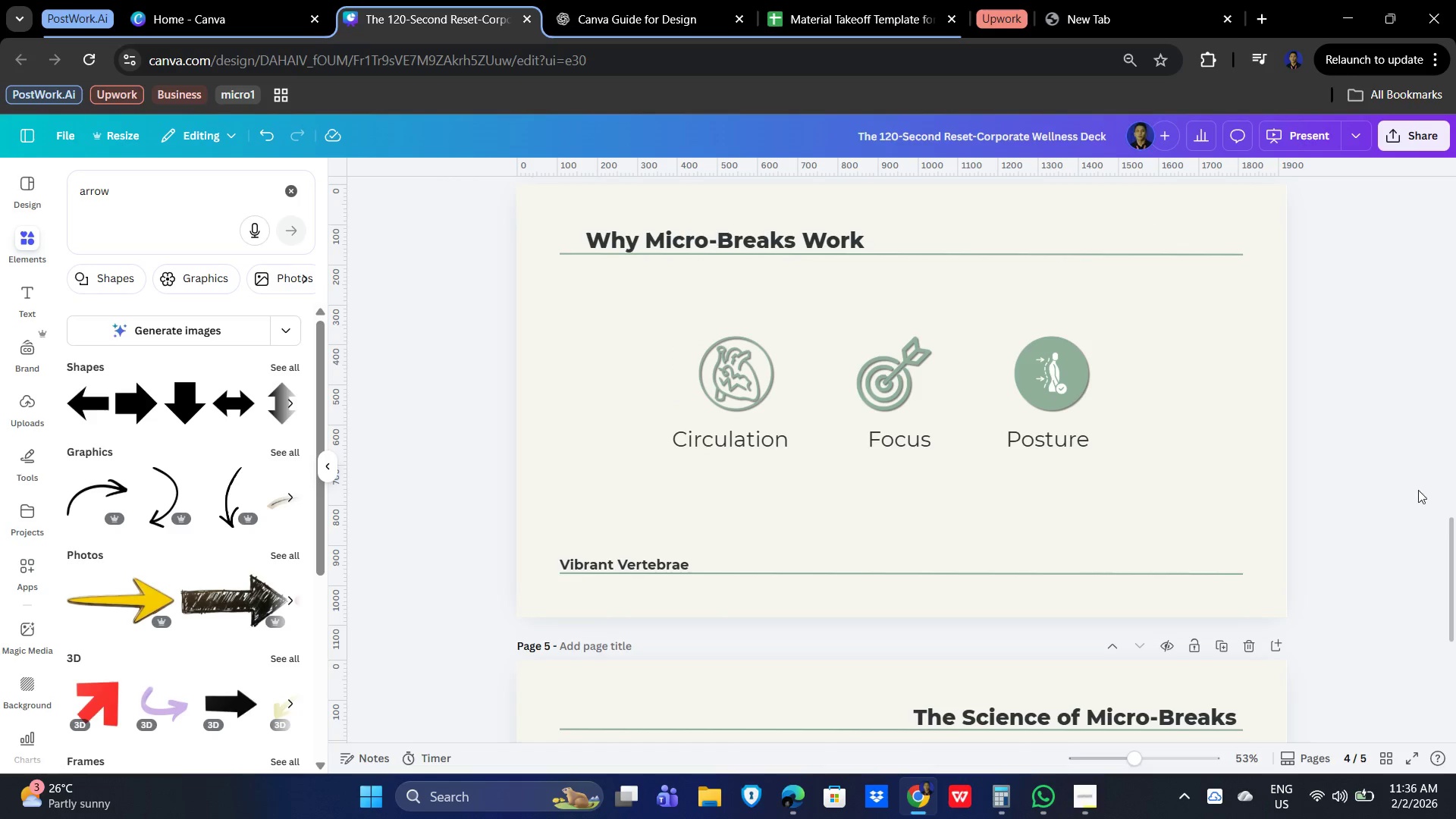 
scroll: coordinate [1416, 504], scroll_direction: down, amount: 5.0
 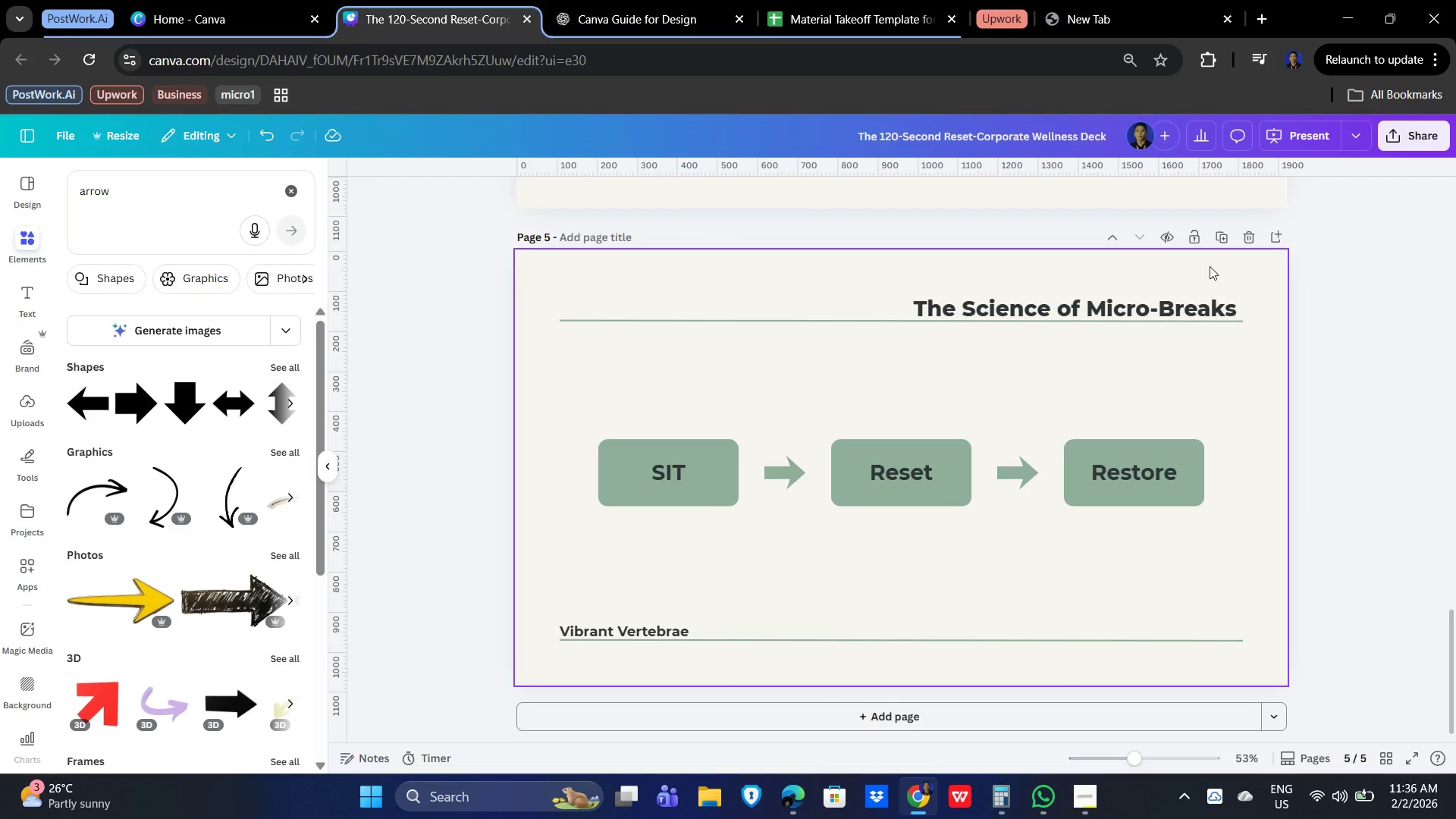 
left_click([1222, 231])
 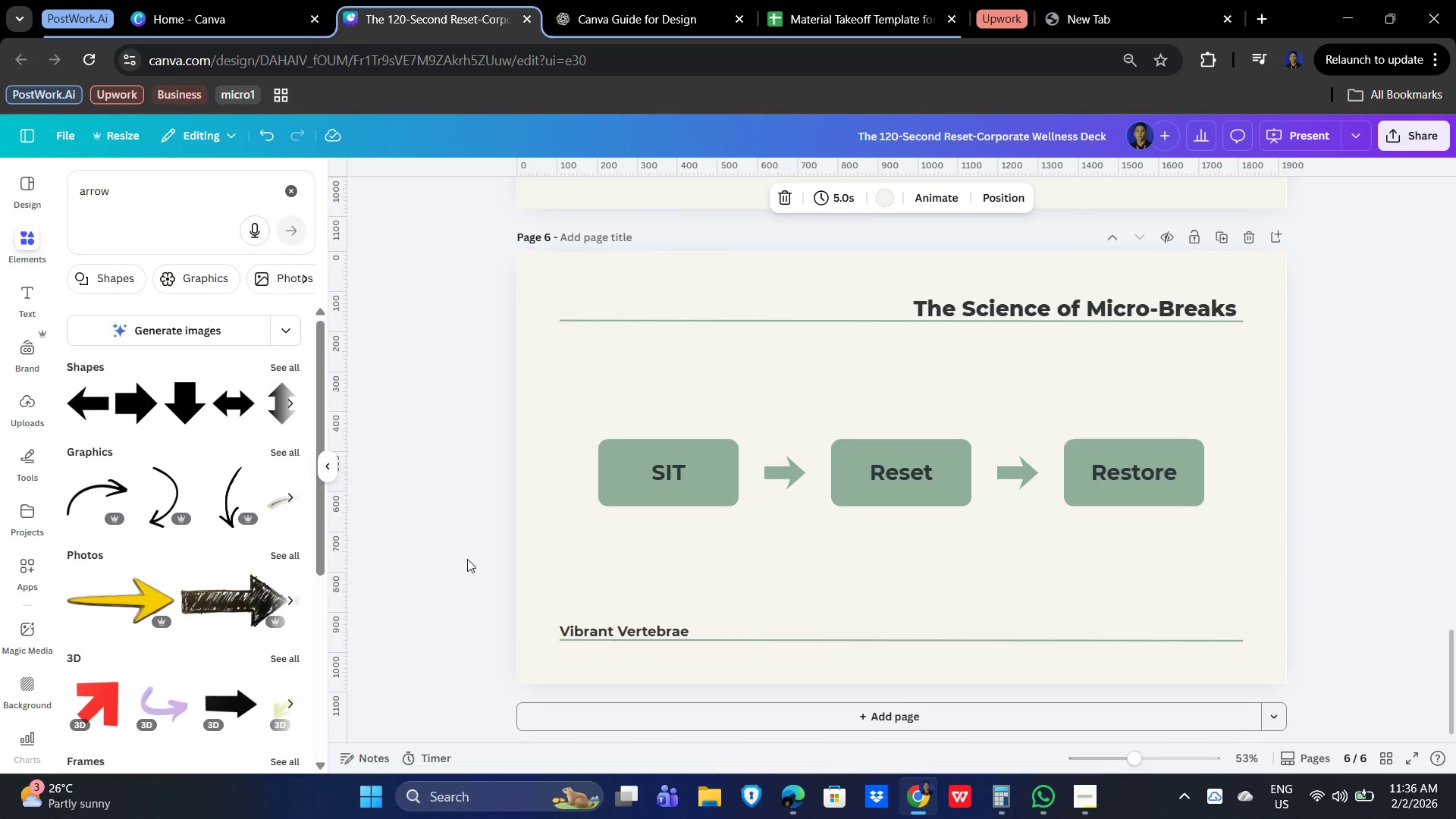 
left_click([447, 502])
 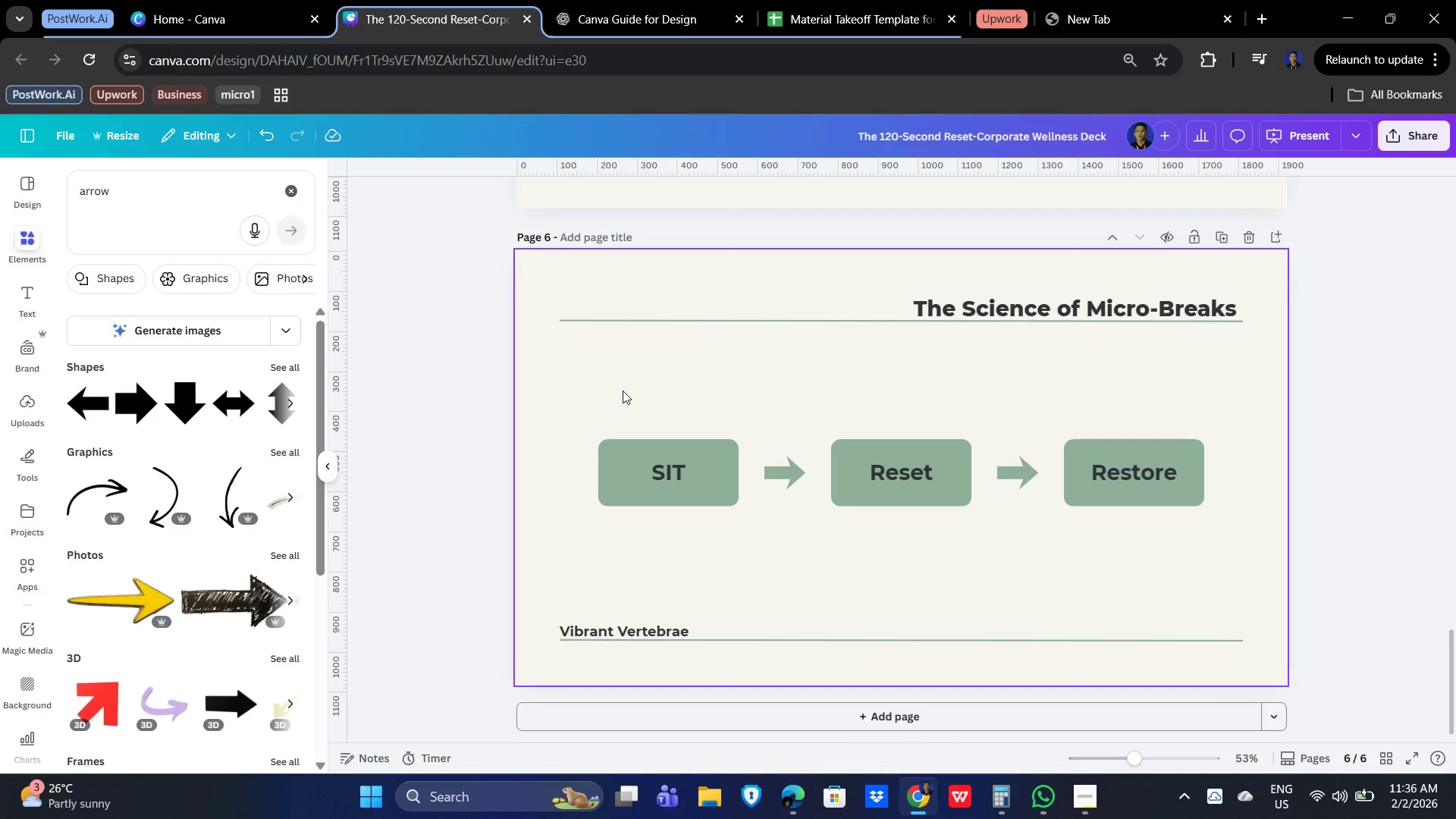 
wait(24.64)
 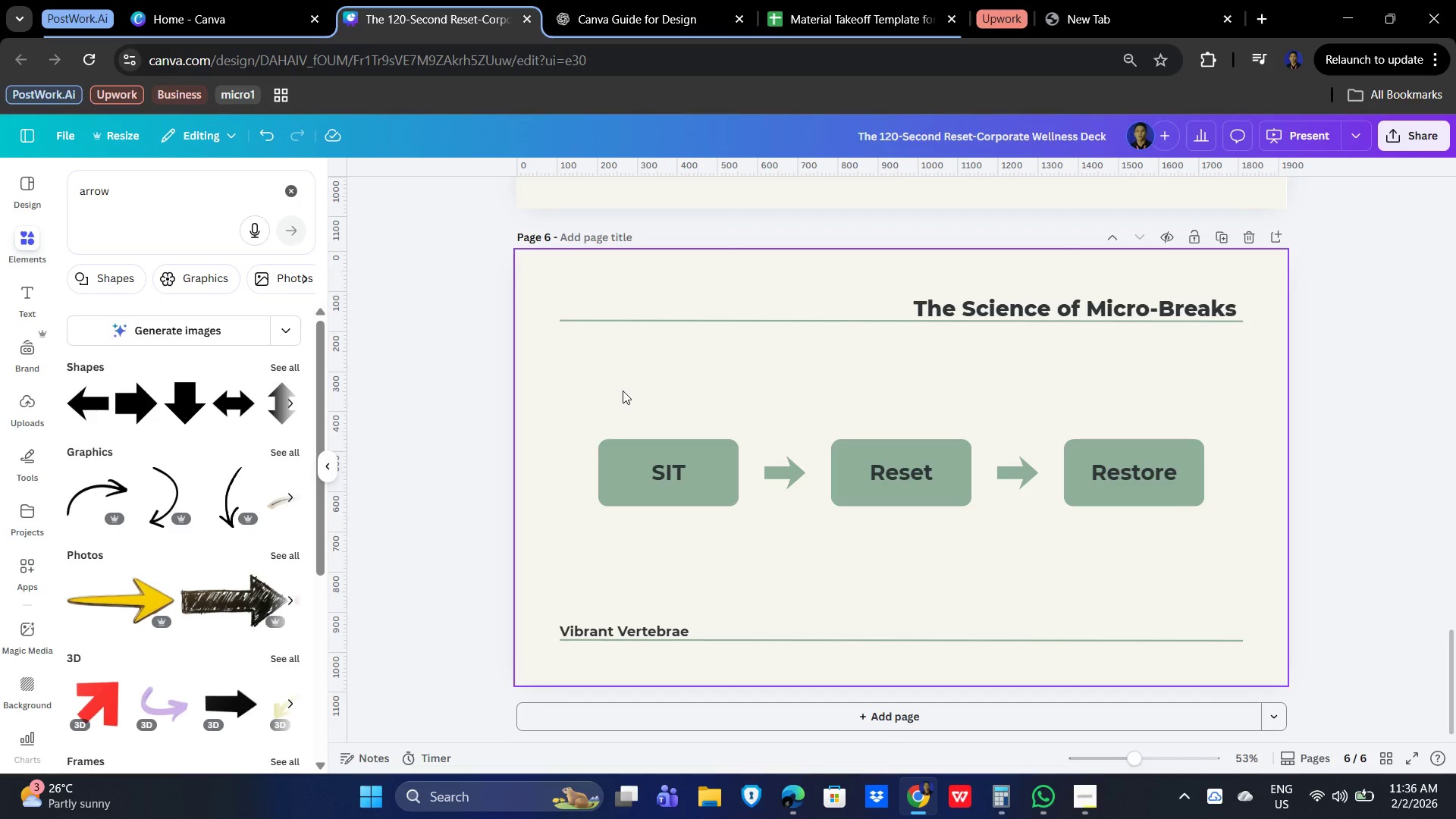 
left_click_drag(start_coordinate=[581, 381], to_coordinate=[1272, 547])
 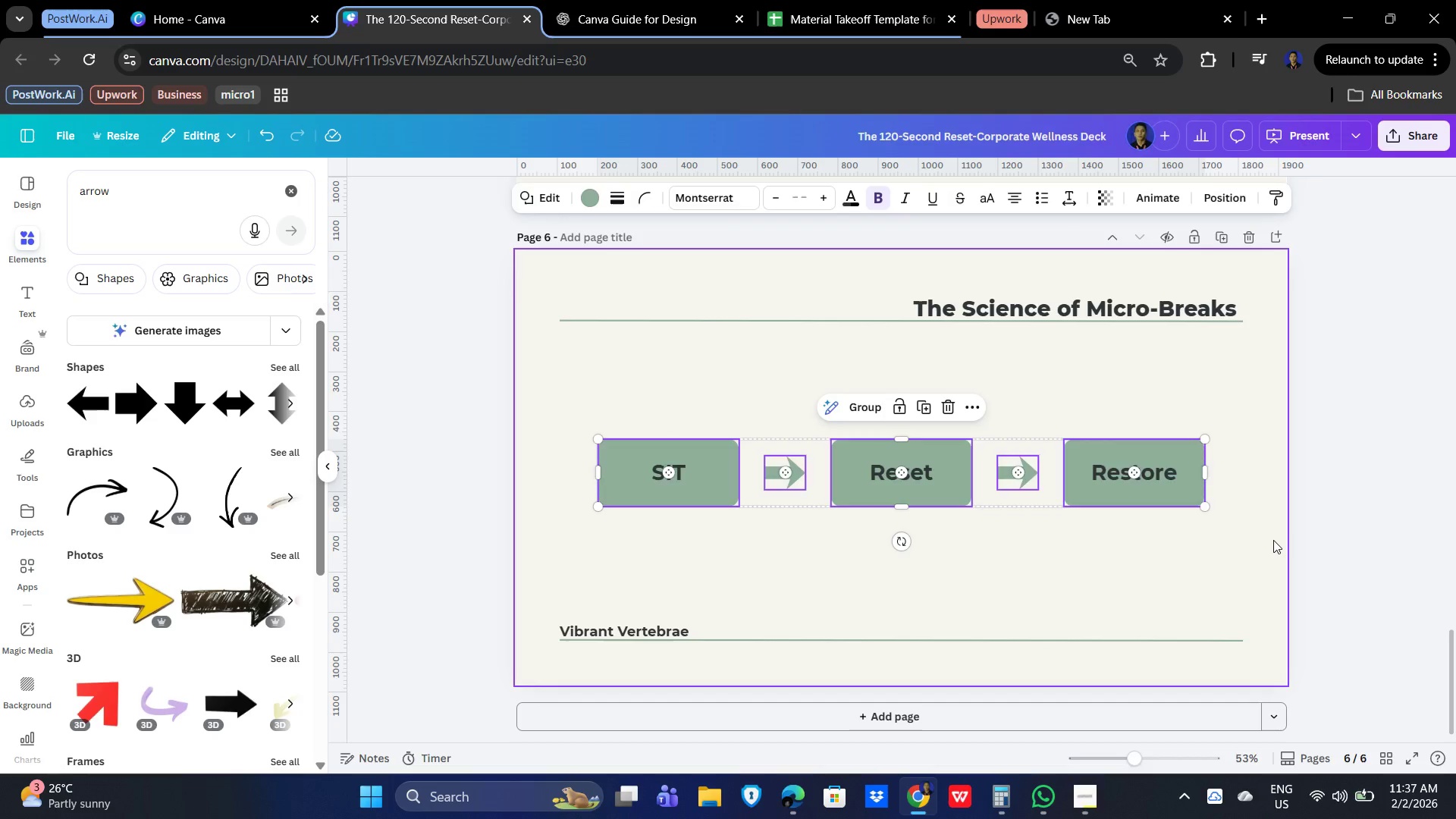 
key(Delete)
 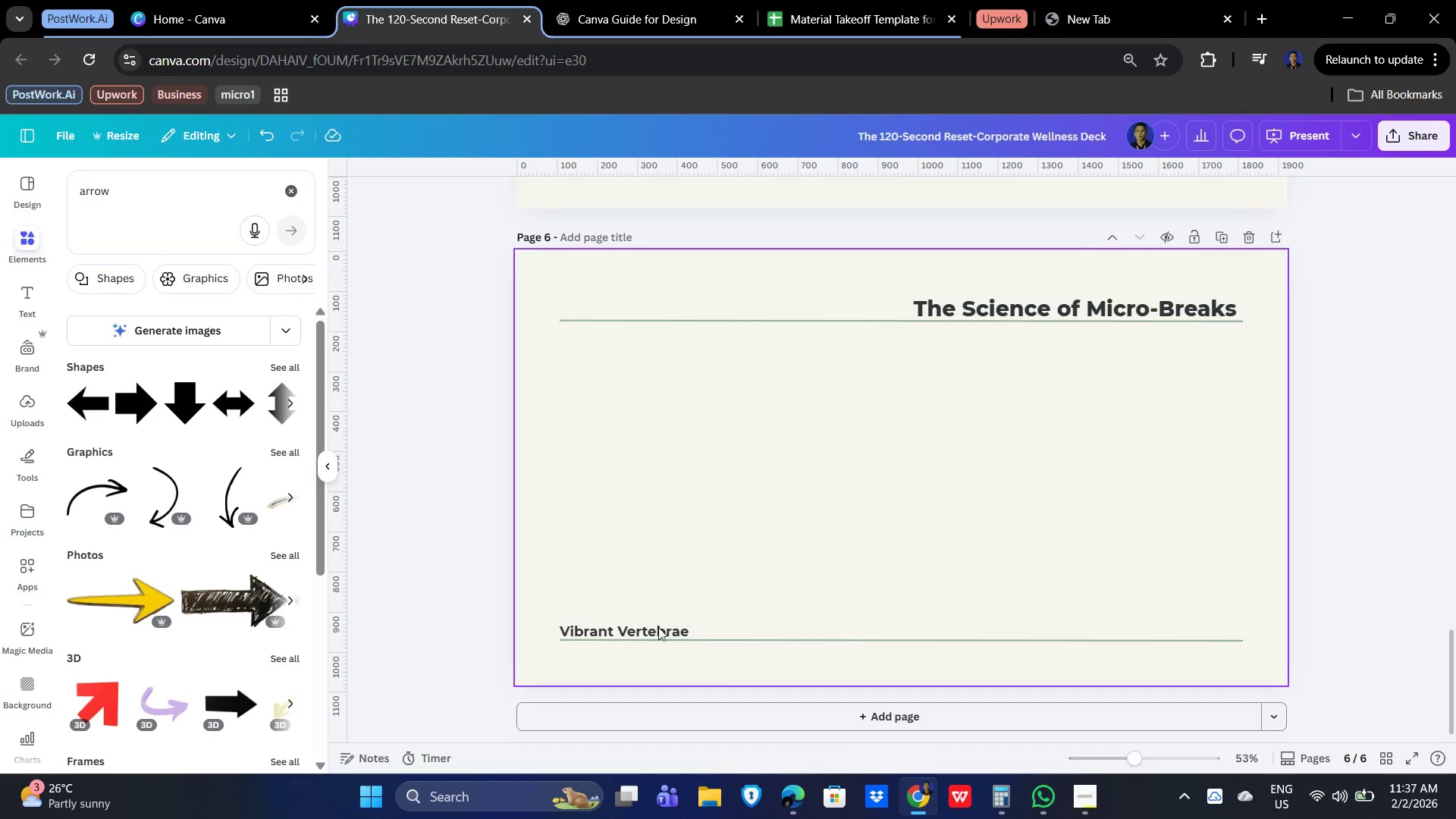 
left_click_drag(start_coordinate=[653, 631], to_coordinate=[1208, 629])
 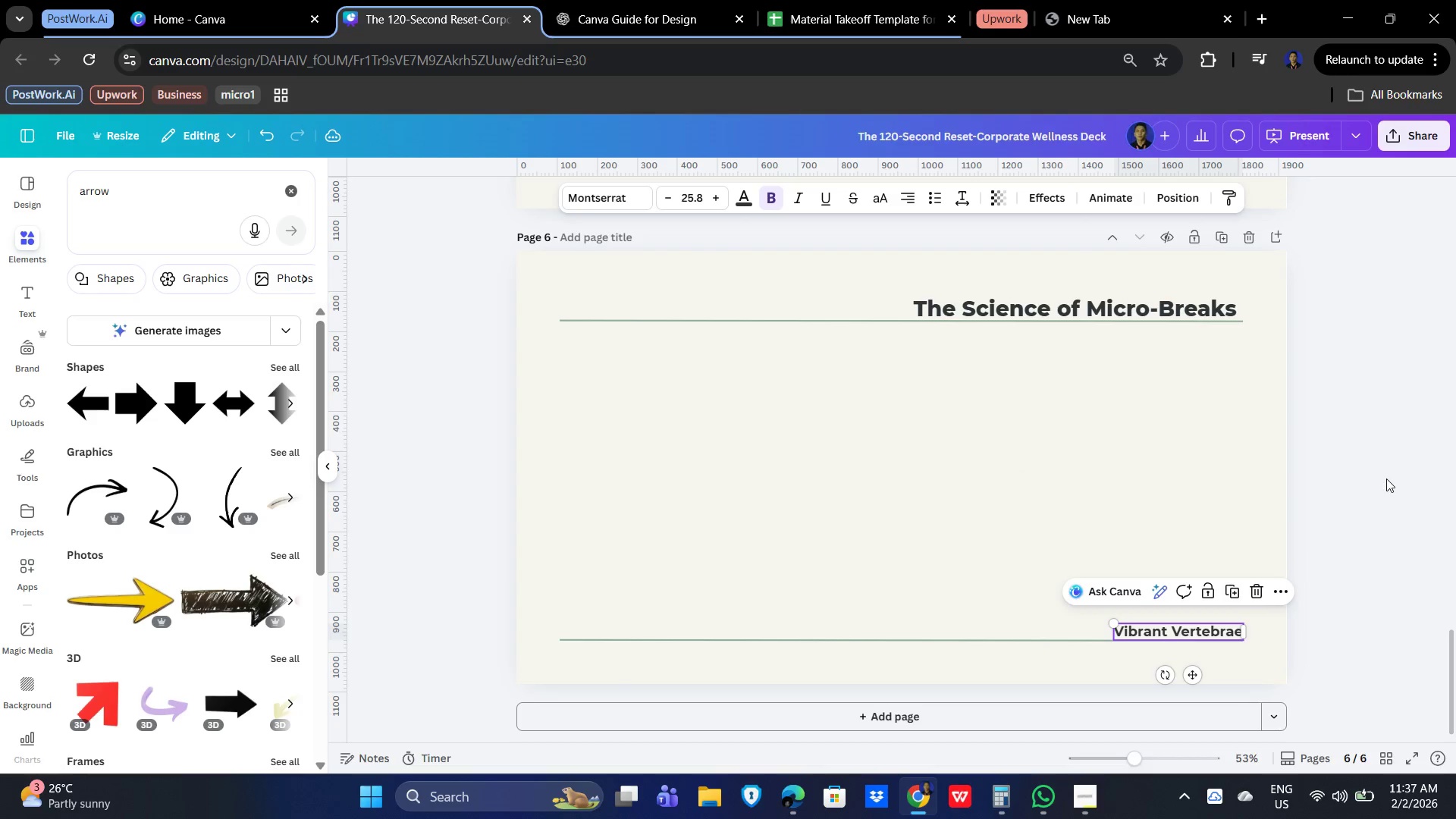 
left_click([1386, 479])
 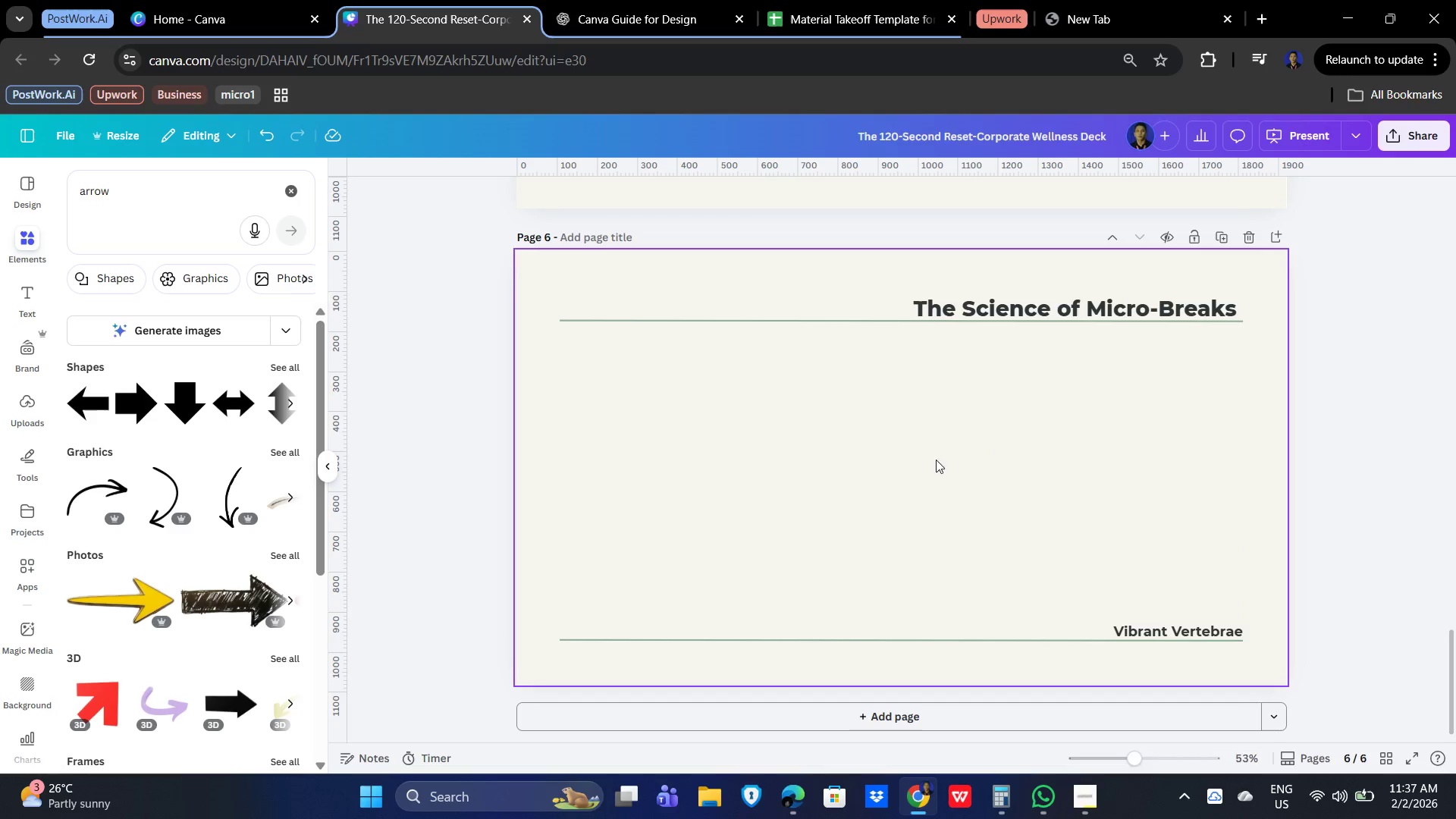 
left_click([841, 516])
 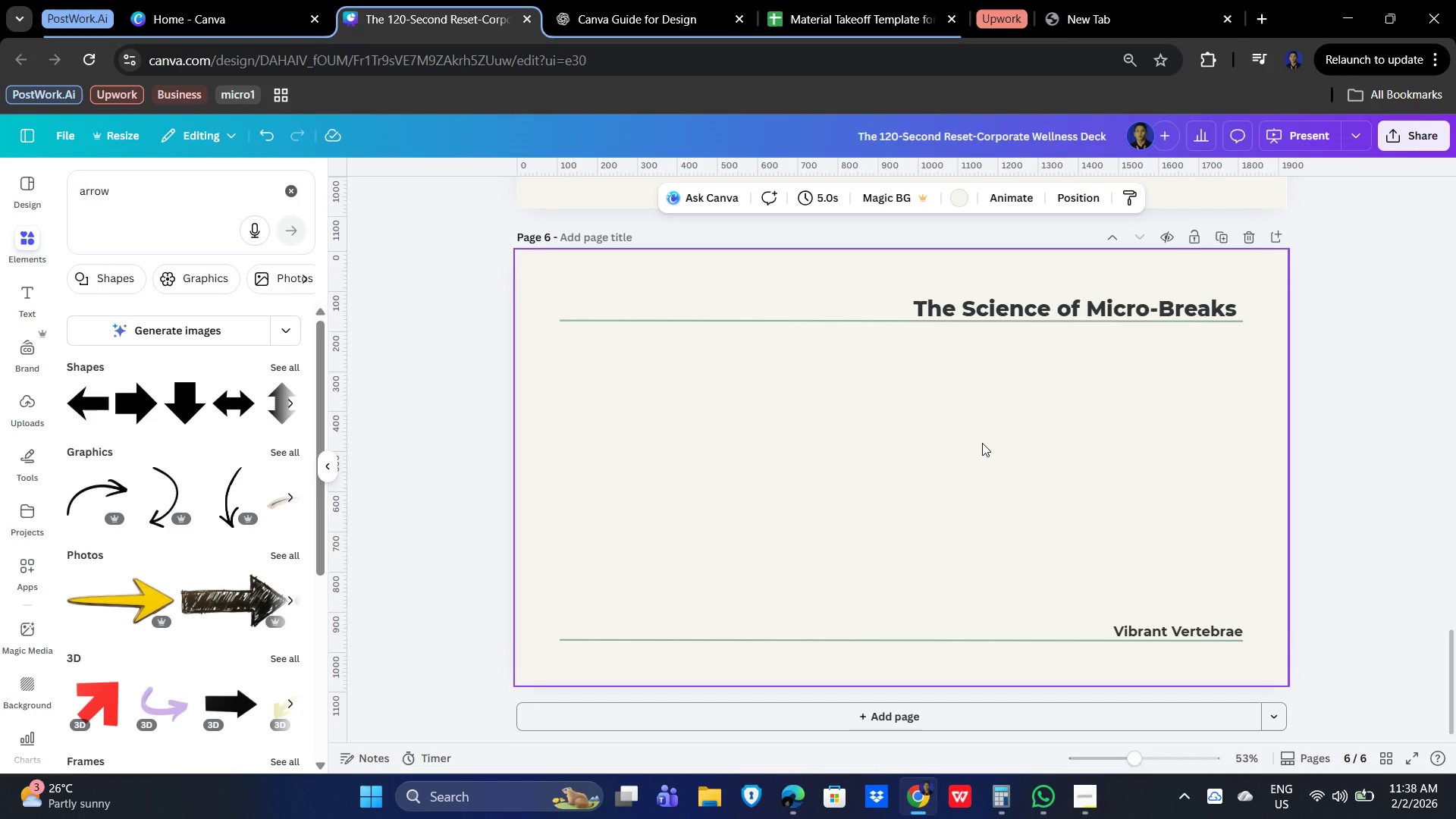 
wait(60.97)
 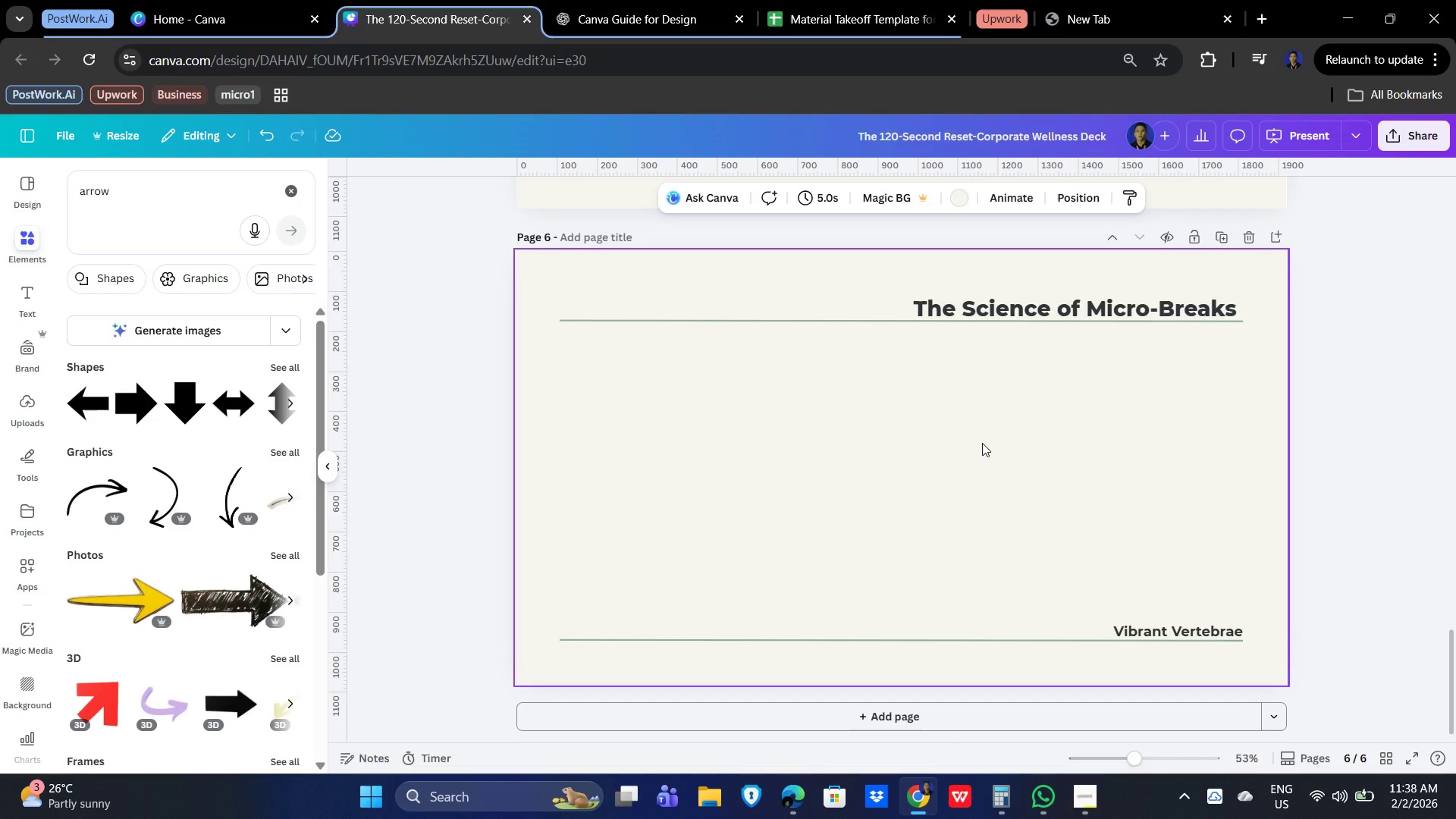 
left_click([1153, 306])
 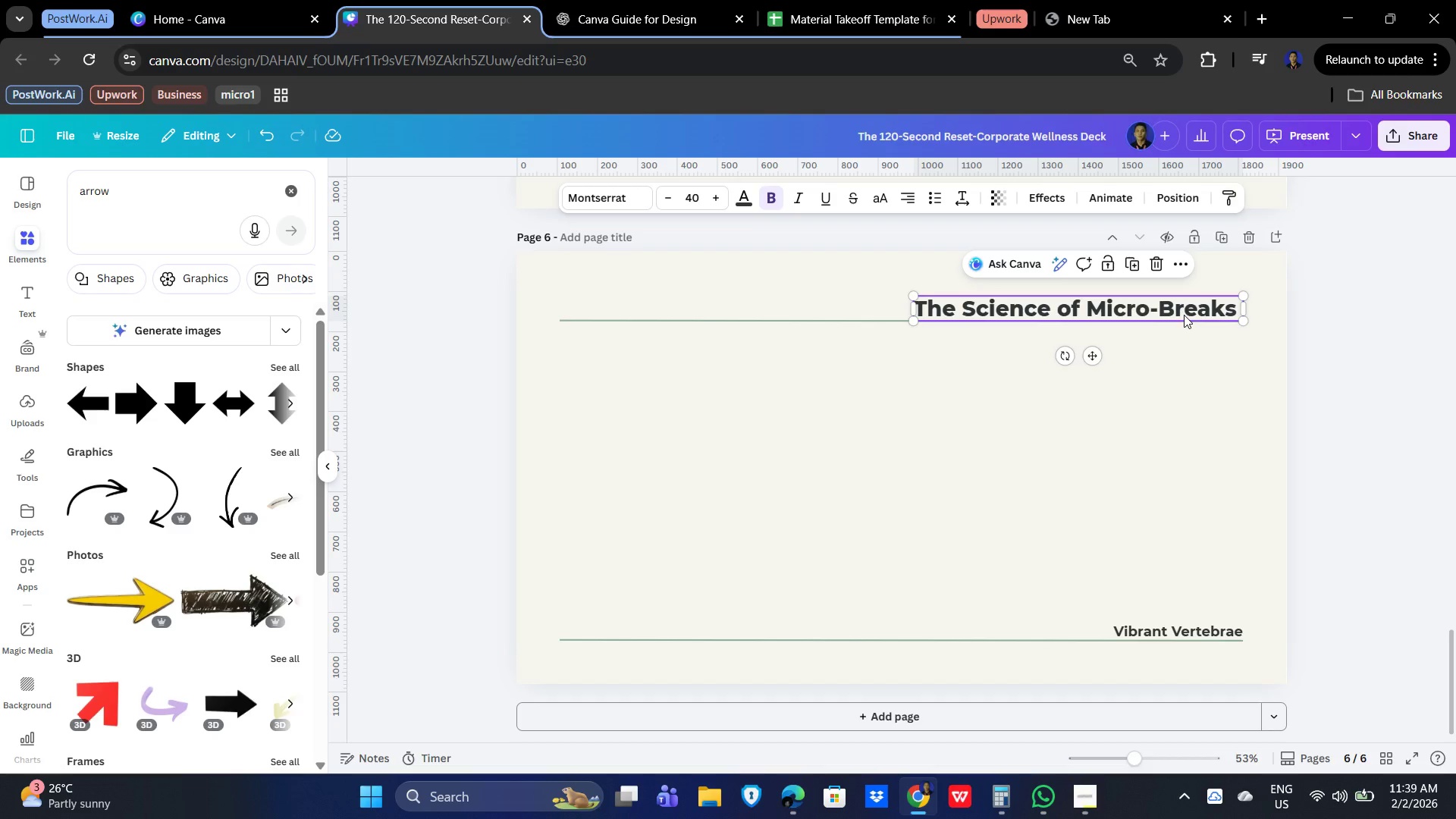 
wait(110.86)
 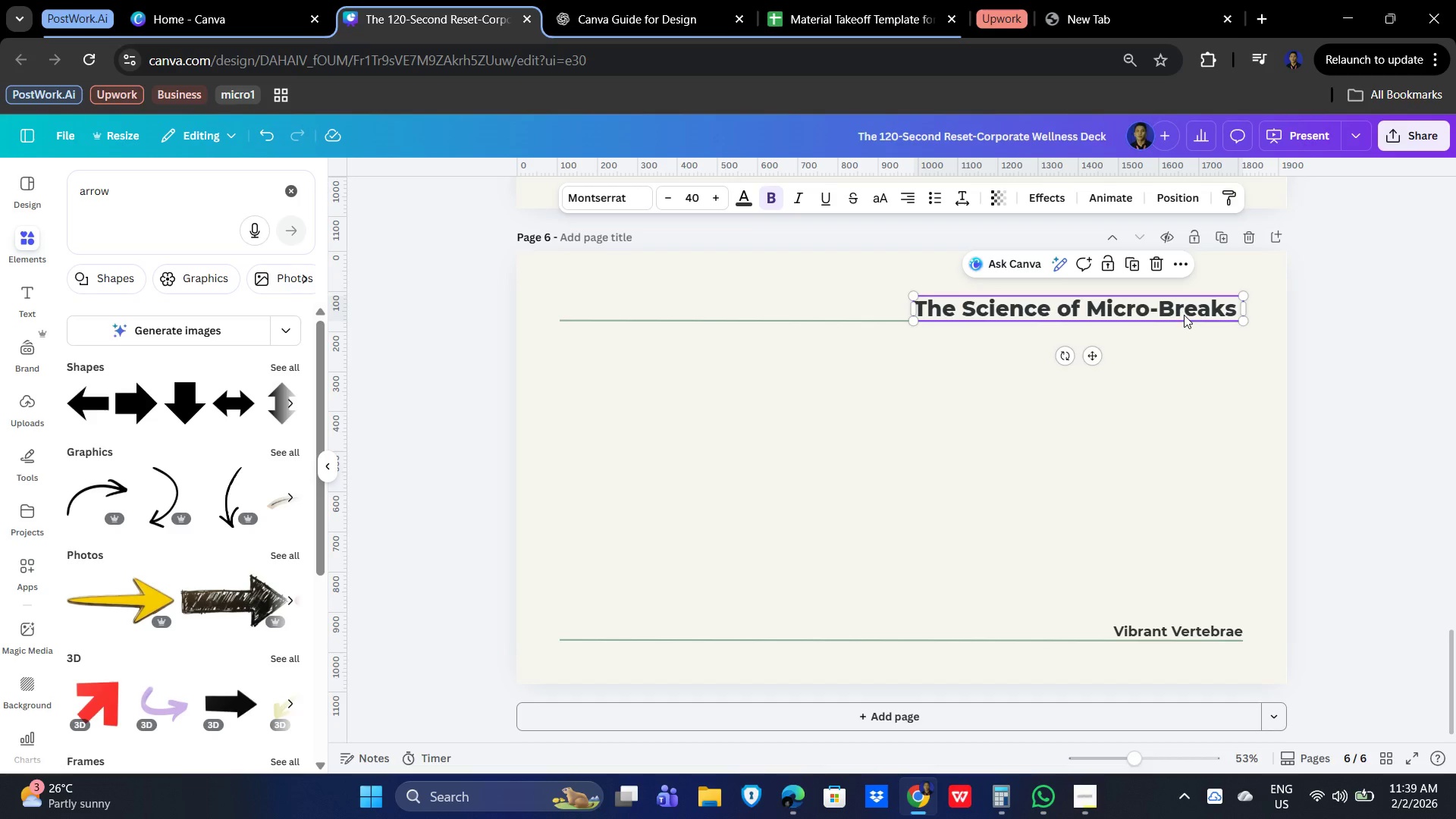 
left_click([1097, 306])
 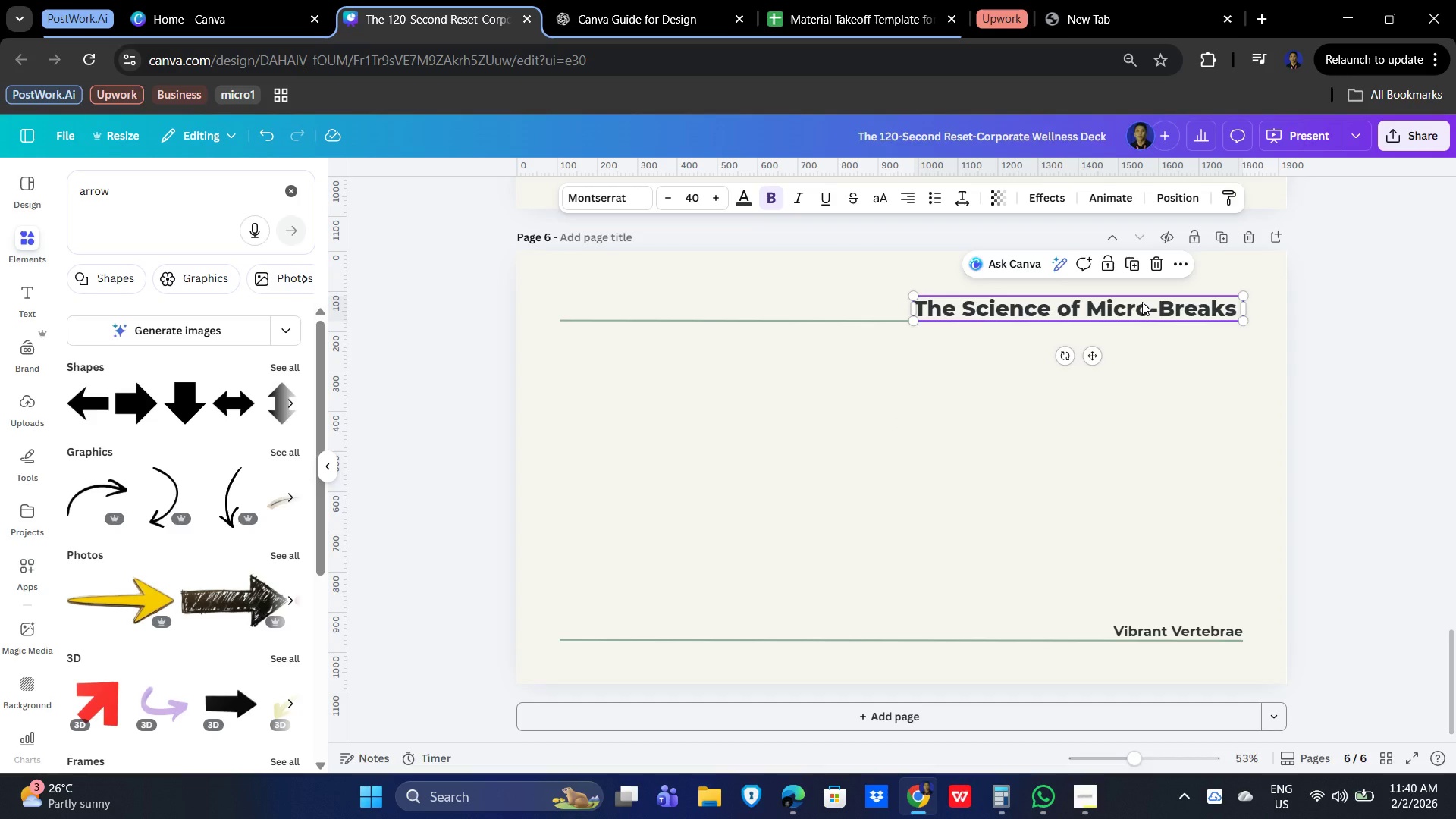 
type(Neck)
 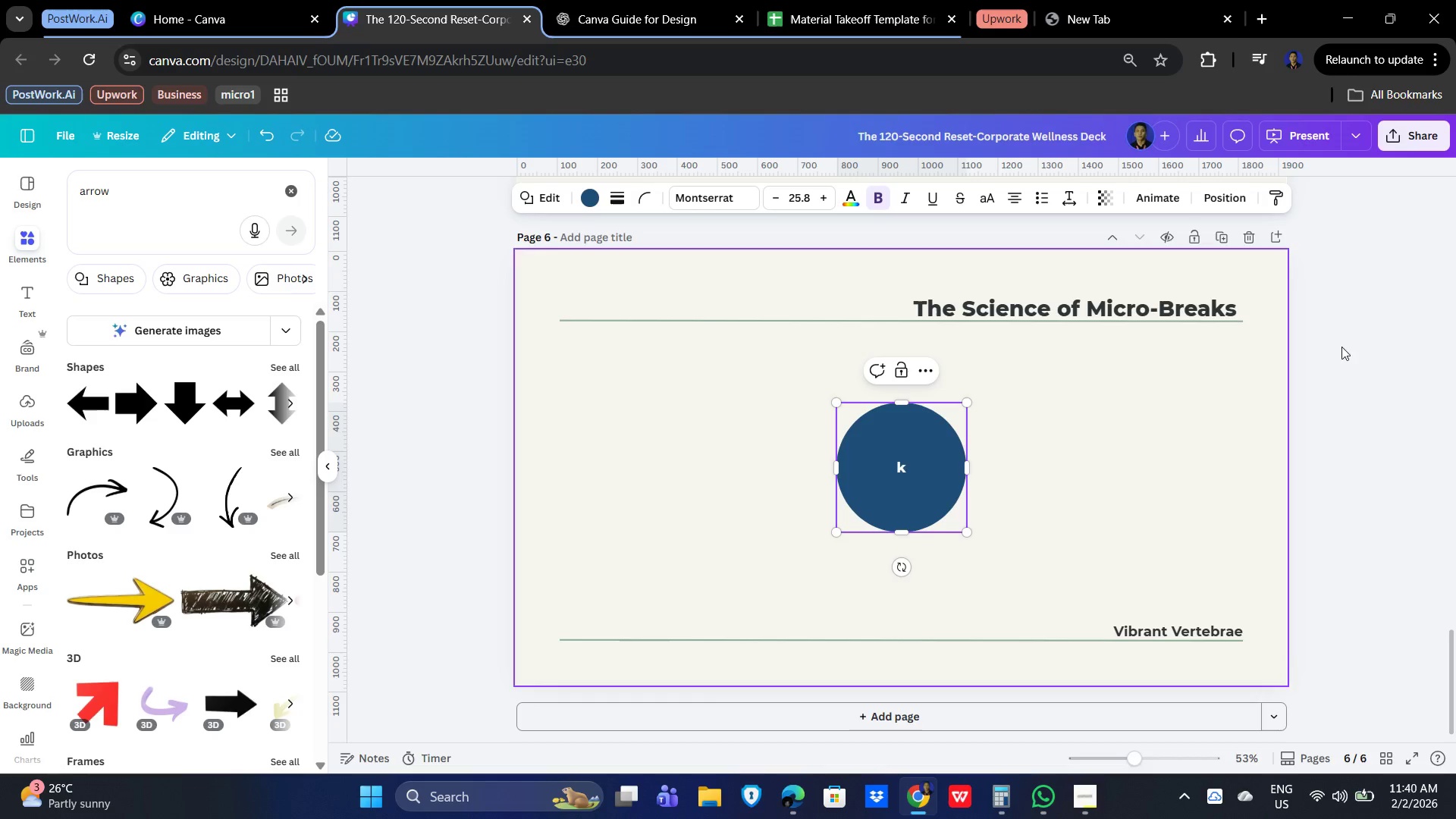 
left_click([1363, 344])
 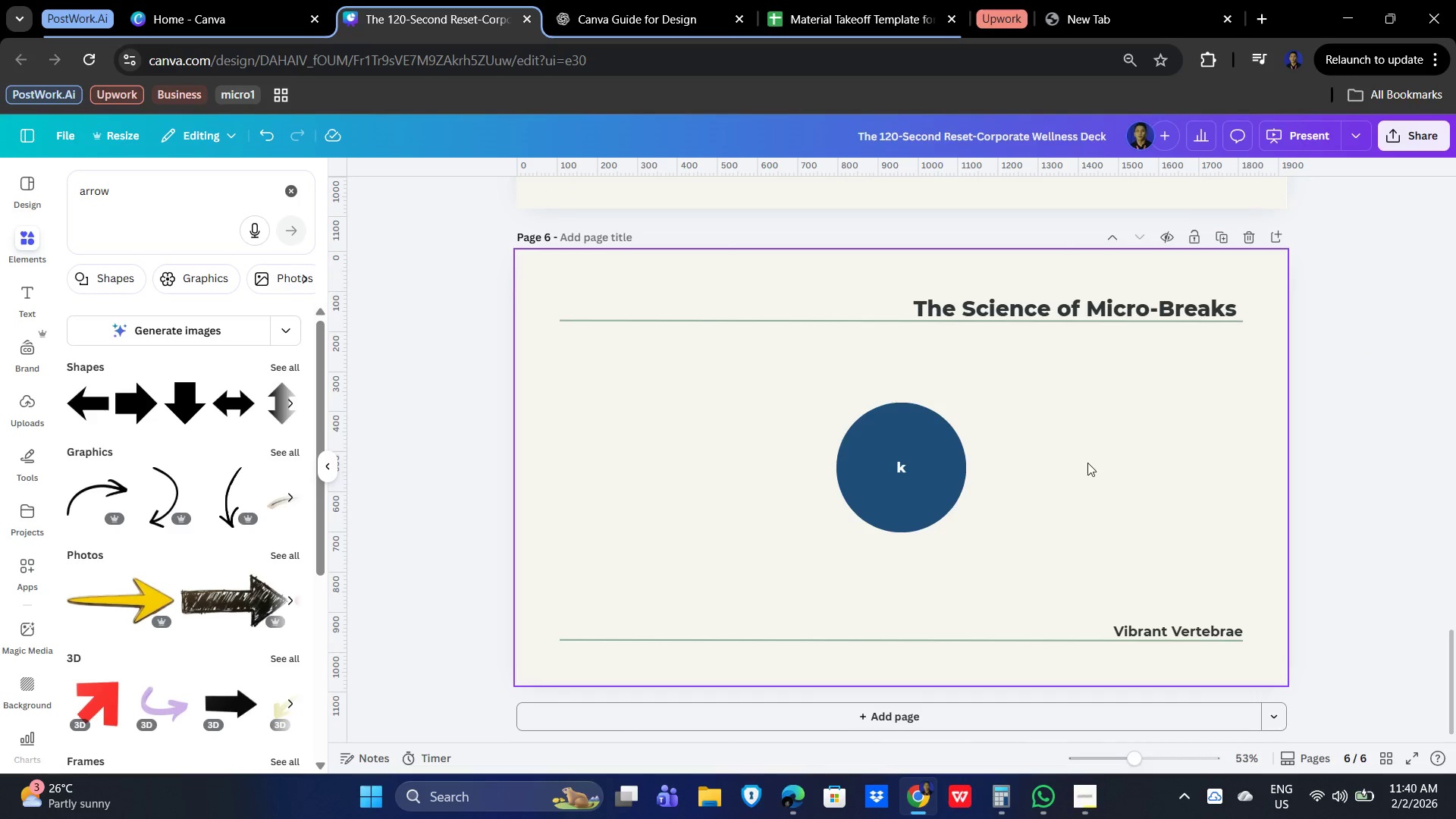 
left_click_drag(start_coordinate=[1087, 463], to_coordinate=[1092, 462])
 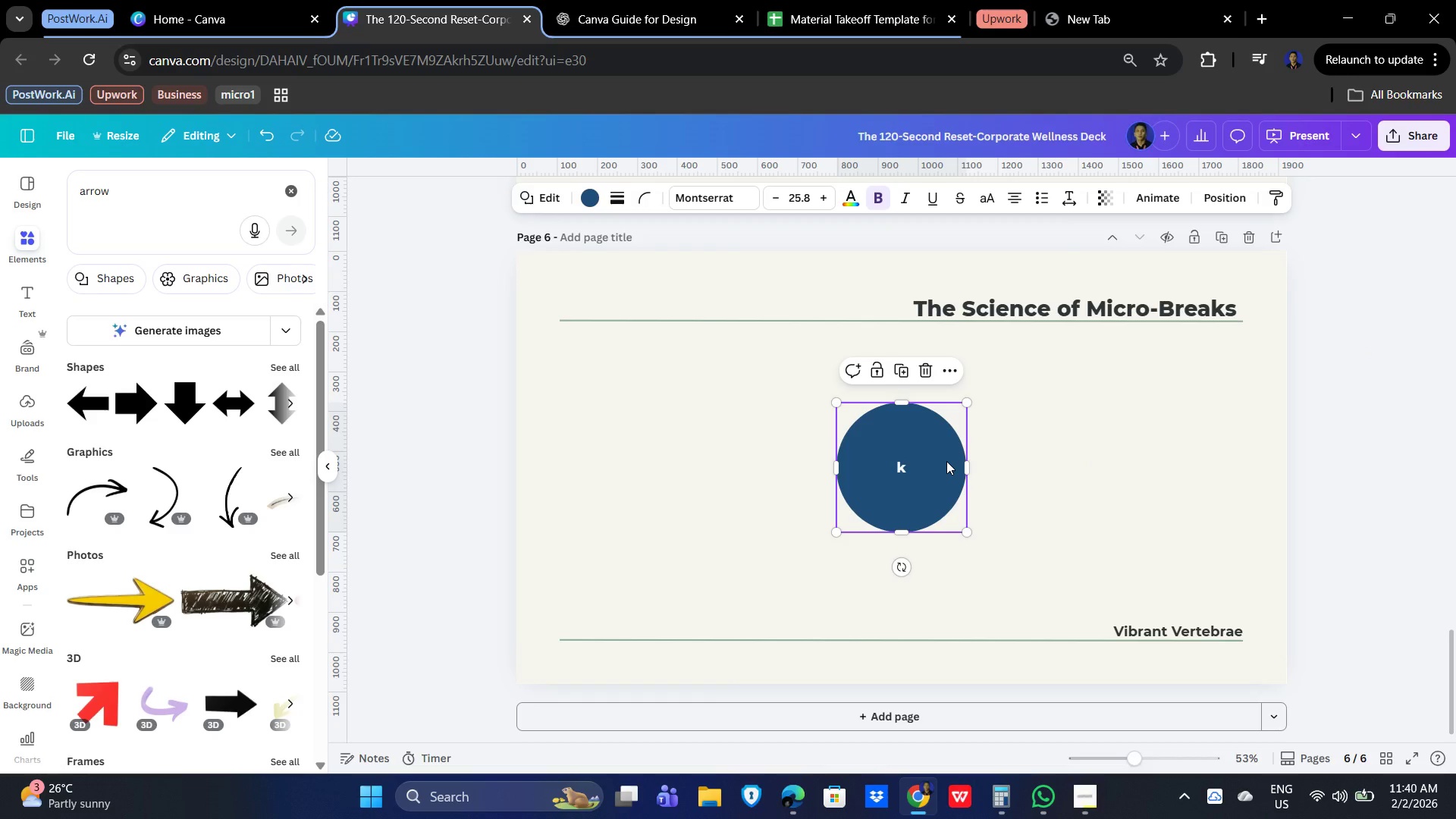 
key(Delete)
 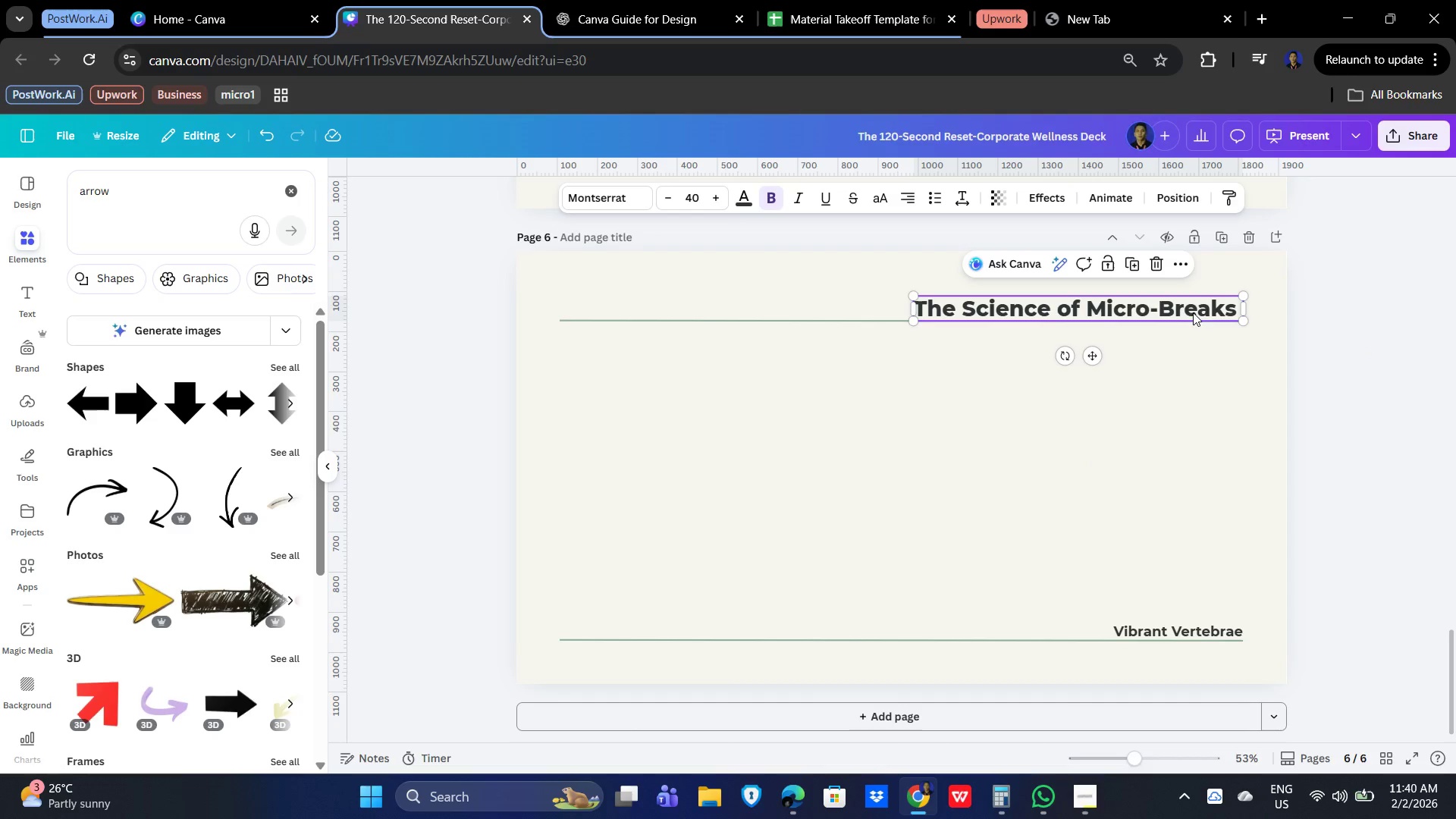 
hold_key(key=ShiftLeft, duration=0.5)
 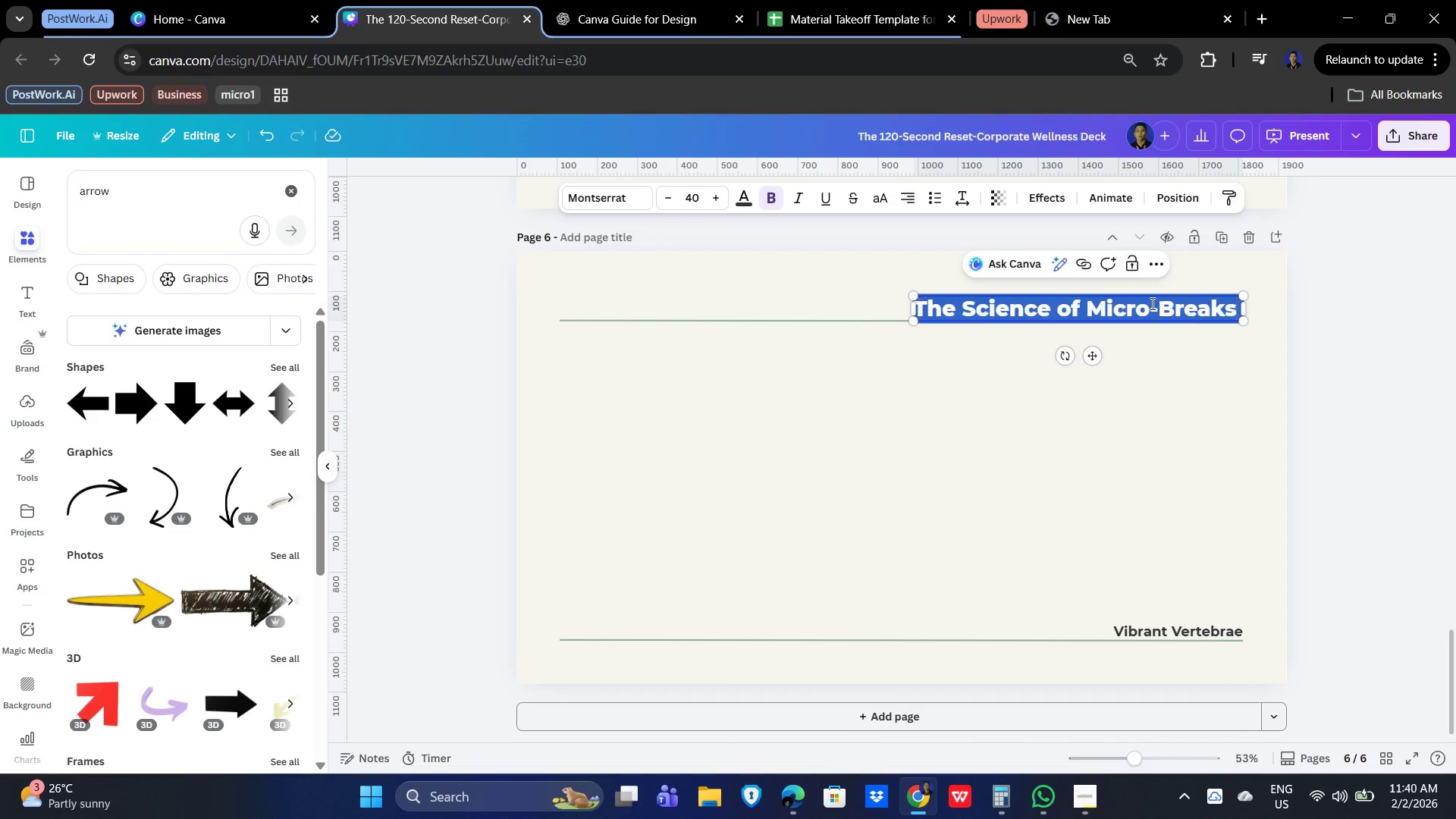 
double_click([1151, 303])
 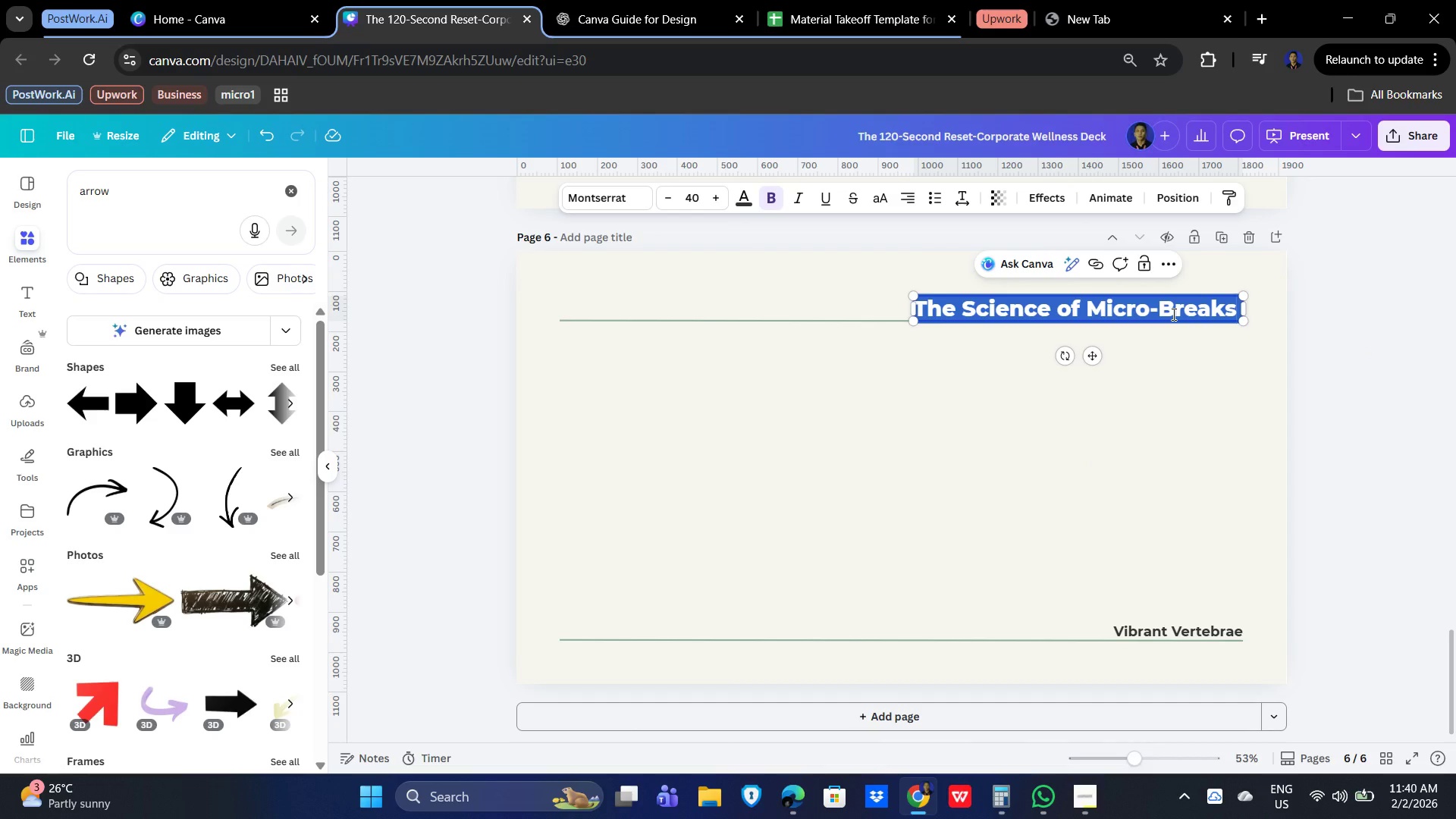 
type(Neck Rest)
key(Backspace)
type(et)
 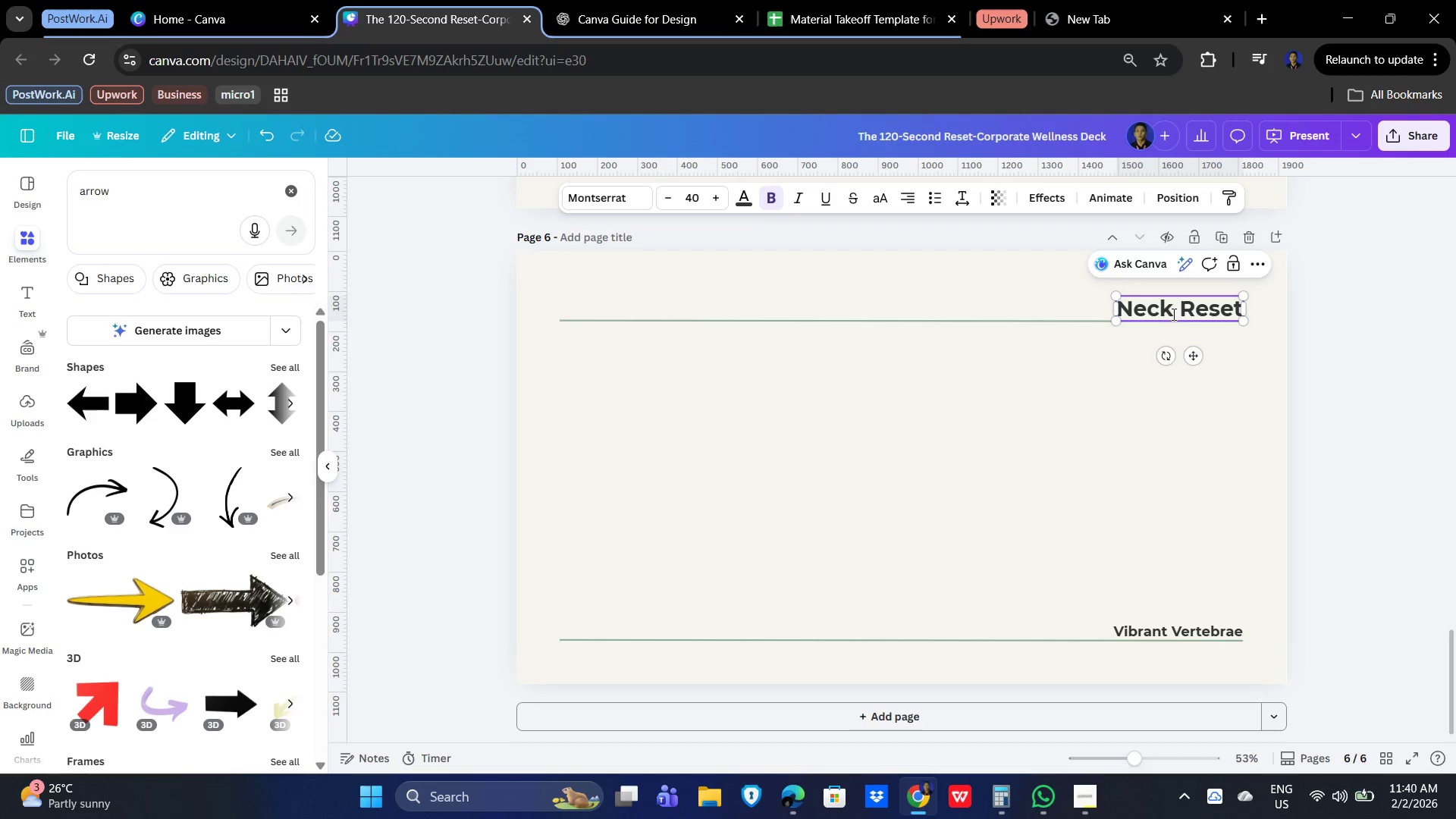 
left_click_drag(start_coordinate=[942, 472], to_coordinate=[946, 472])
 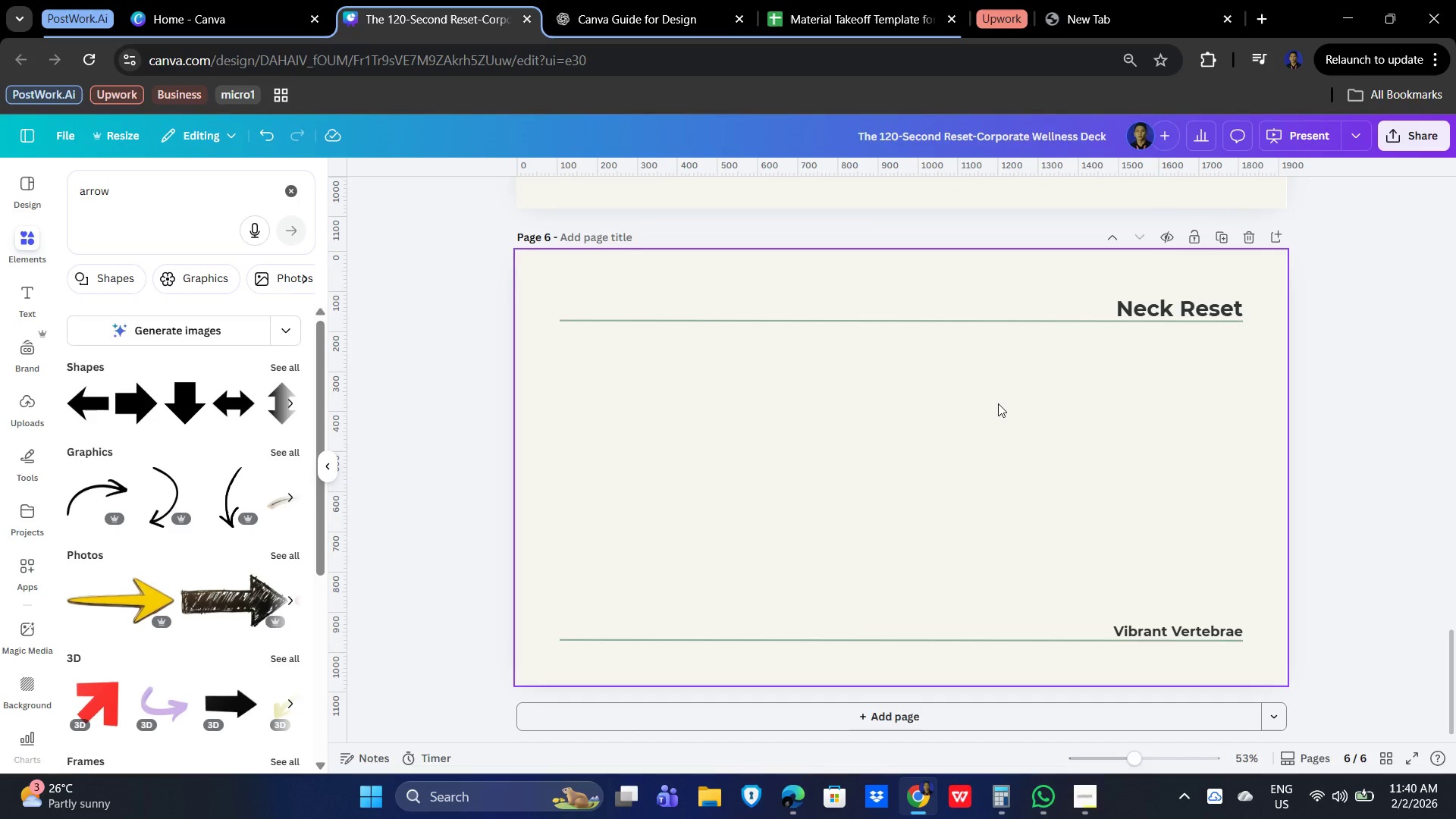 
wait(9.16)
 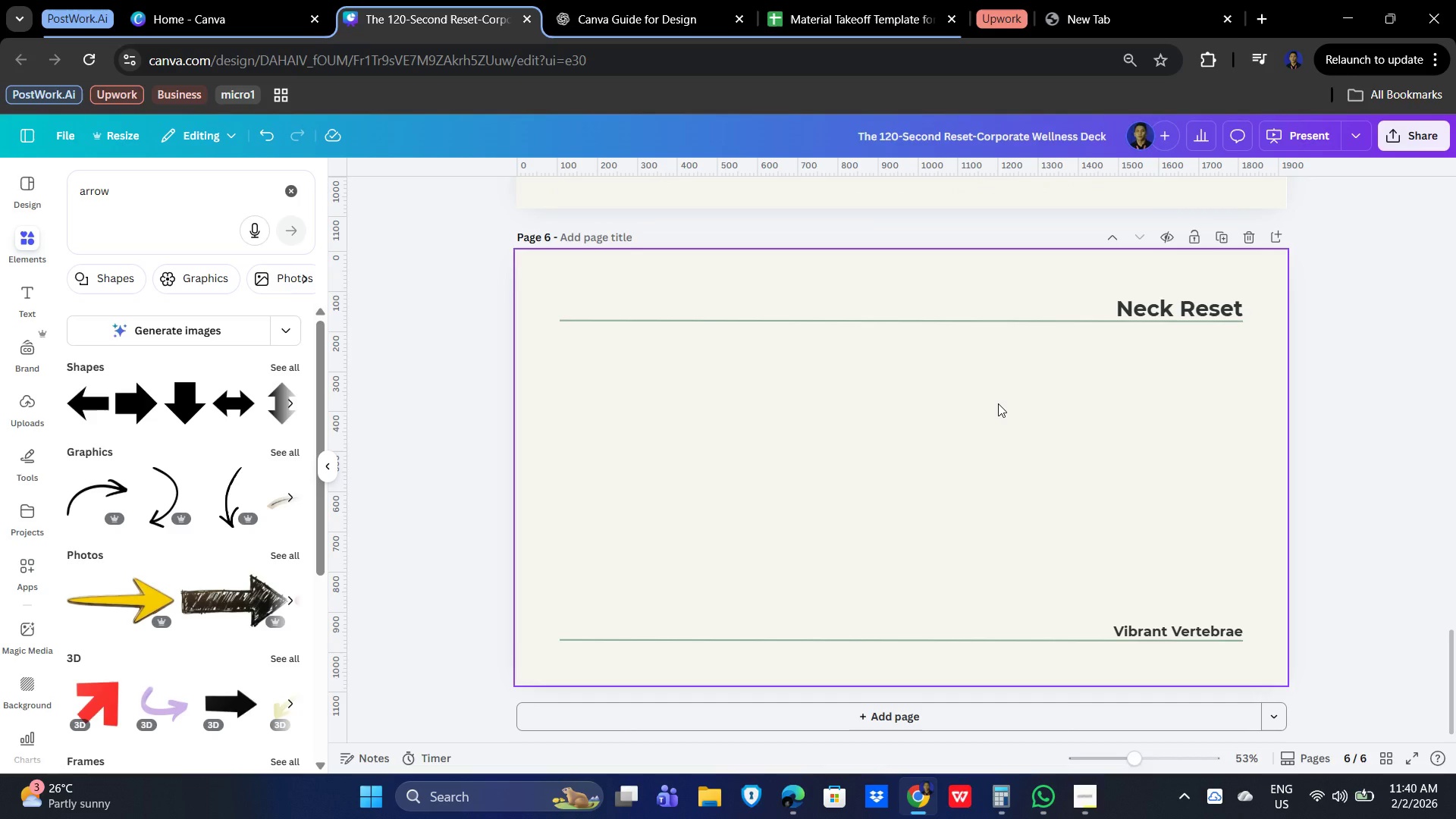 
type(neck stretch office)
 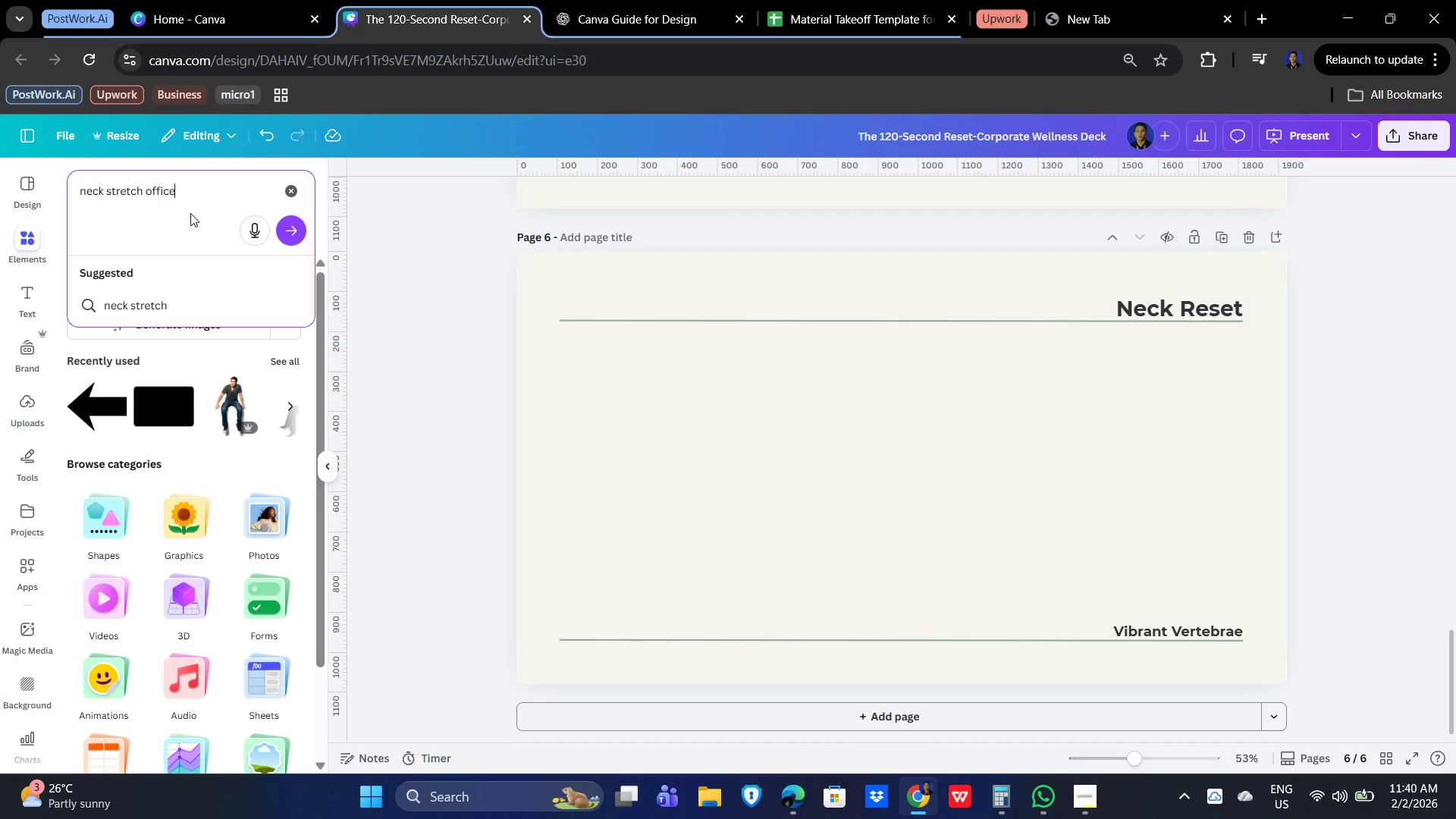 
key(Enter)
 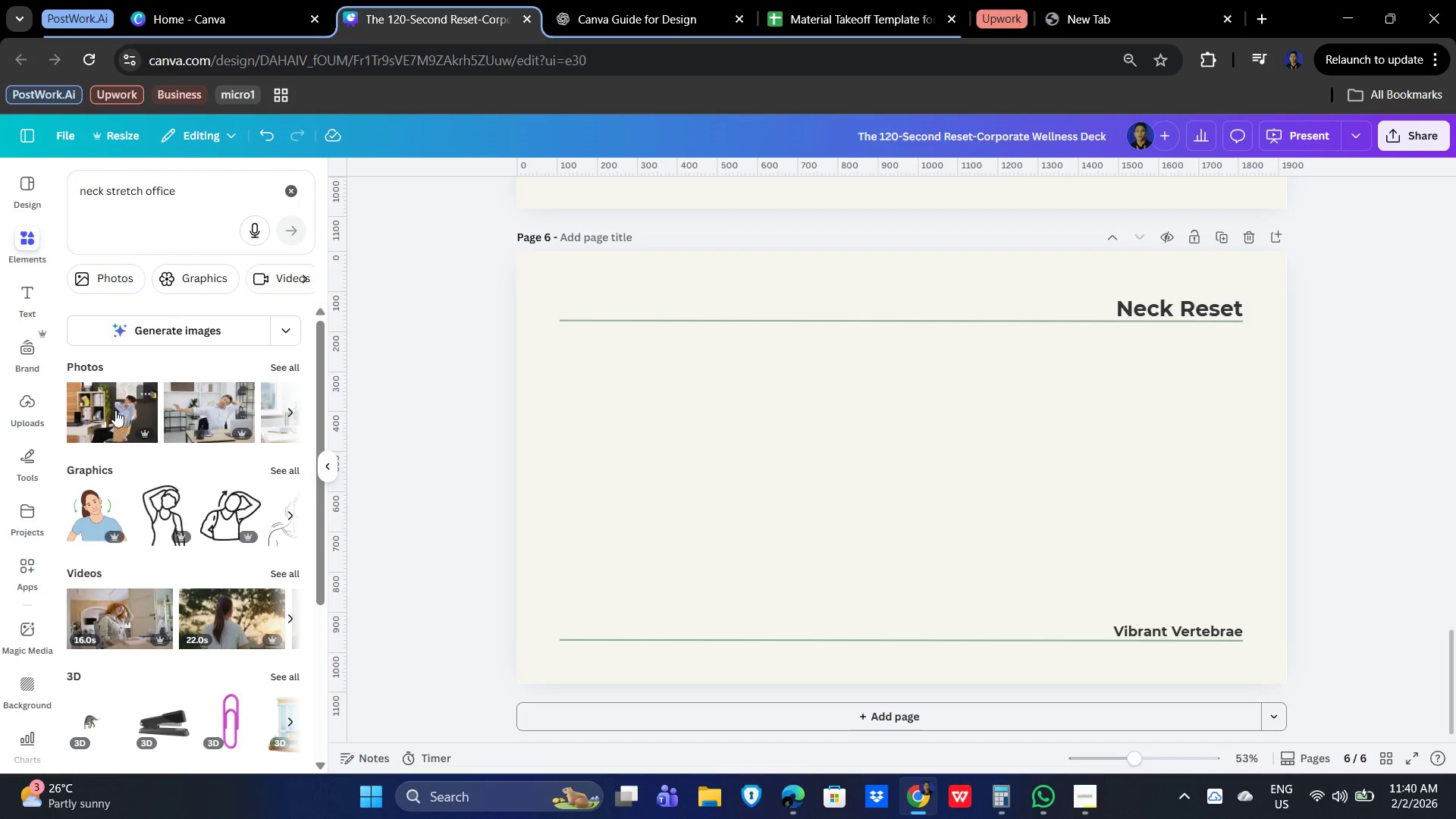 
mouse_move([212, 406])
 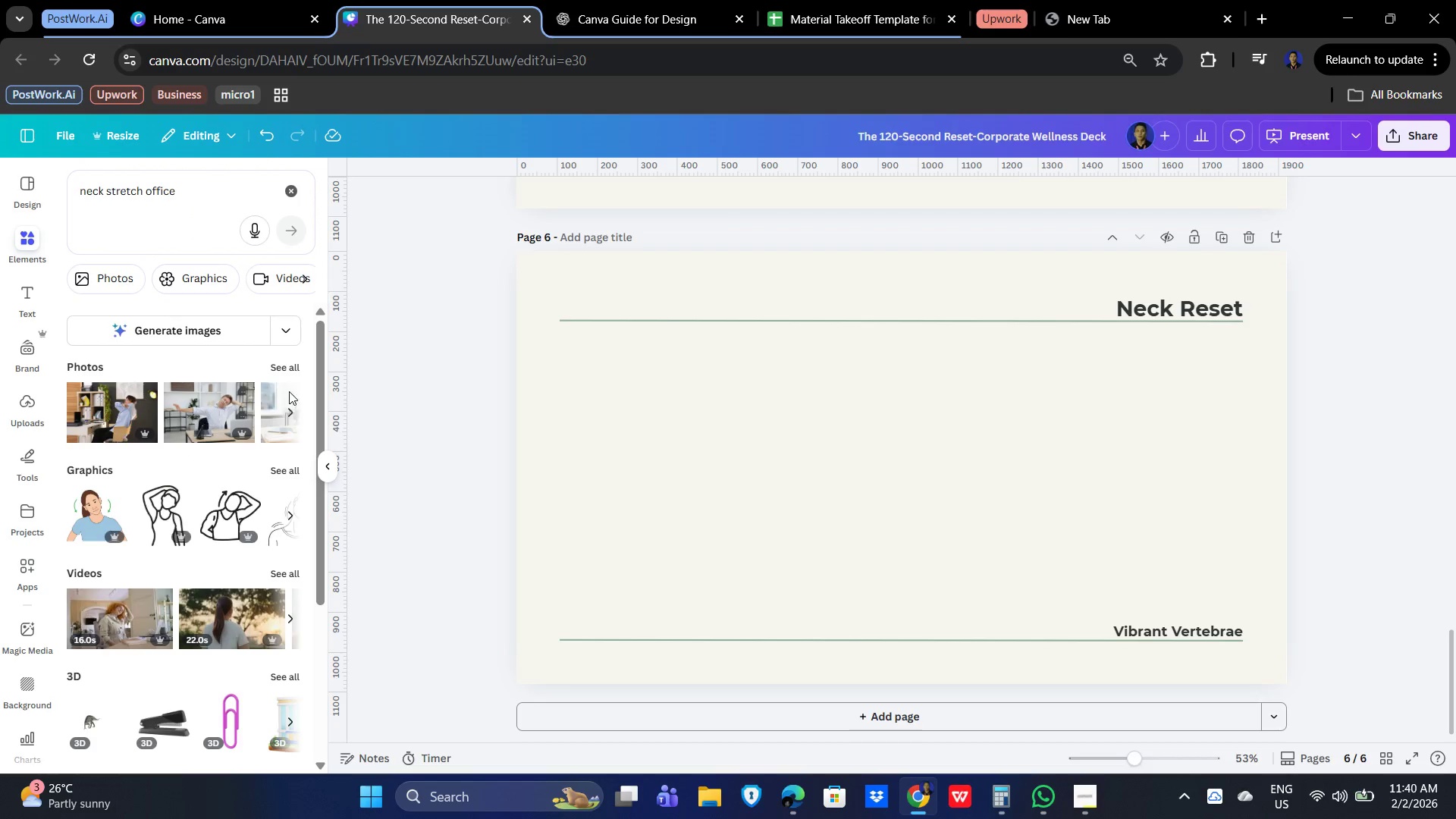 
left_click([290, 361])
 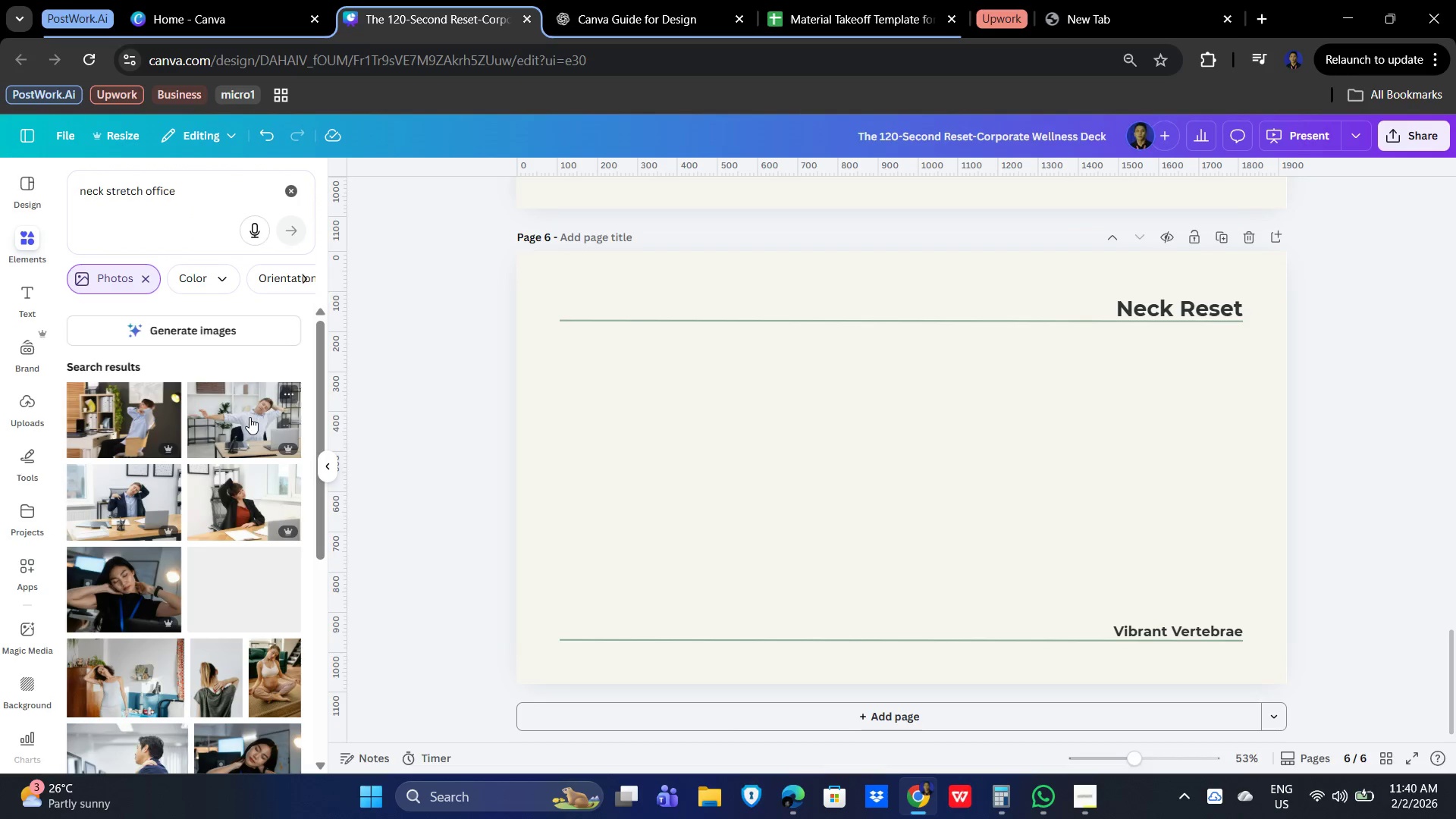 
scroll: coordinate [267, 444], scroll_direction: down, amount: 1.0
 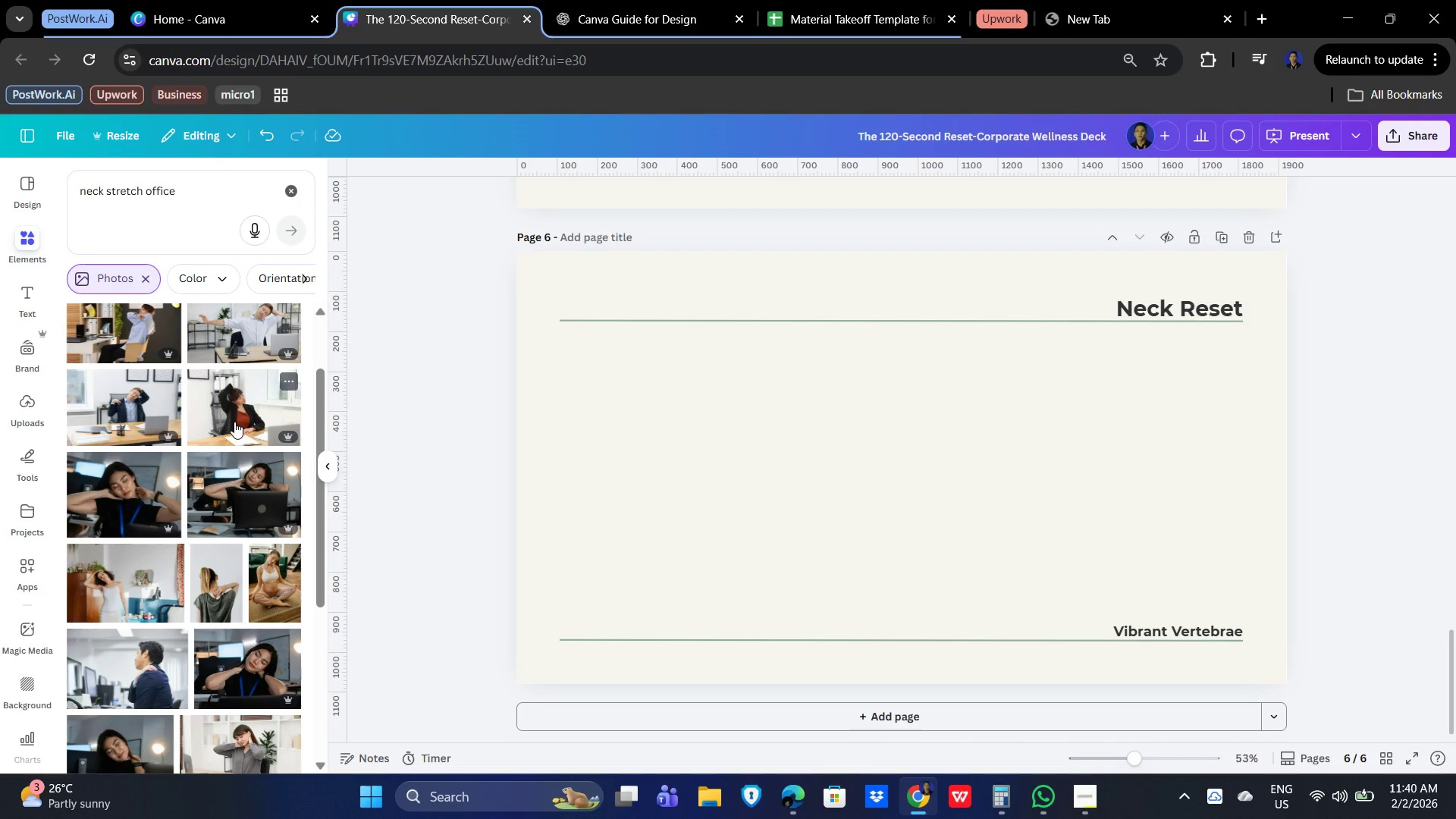 
mouse_move([209, 488])
 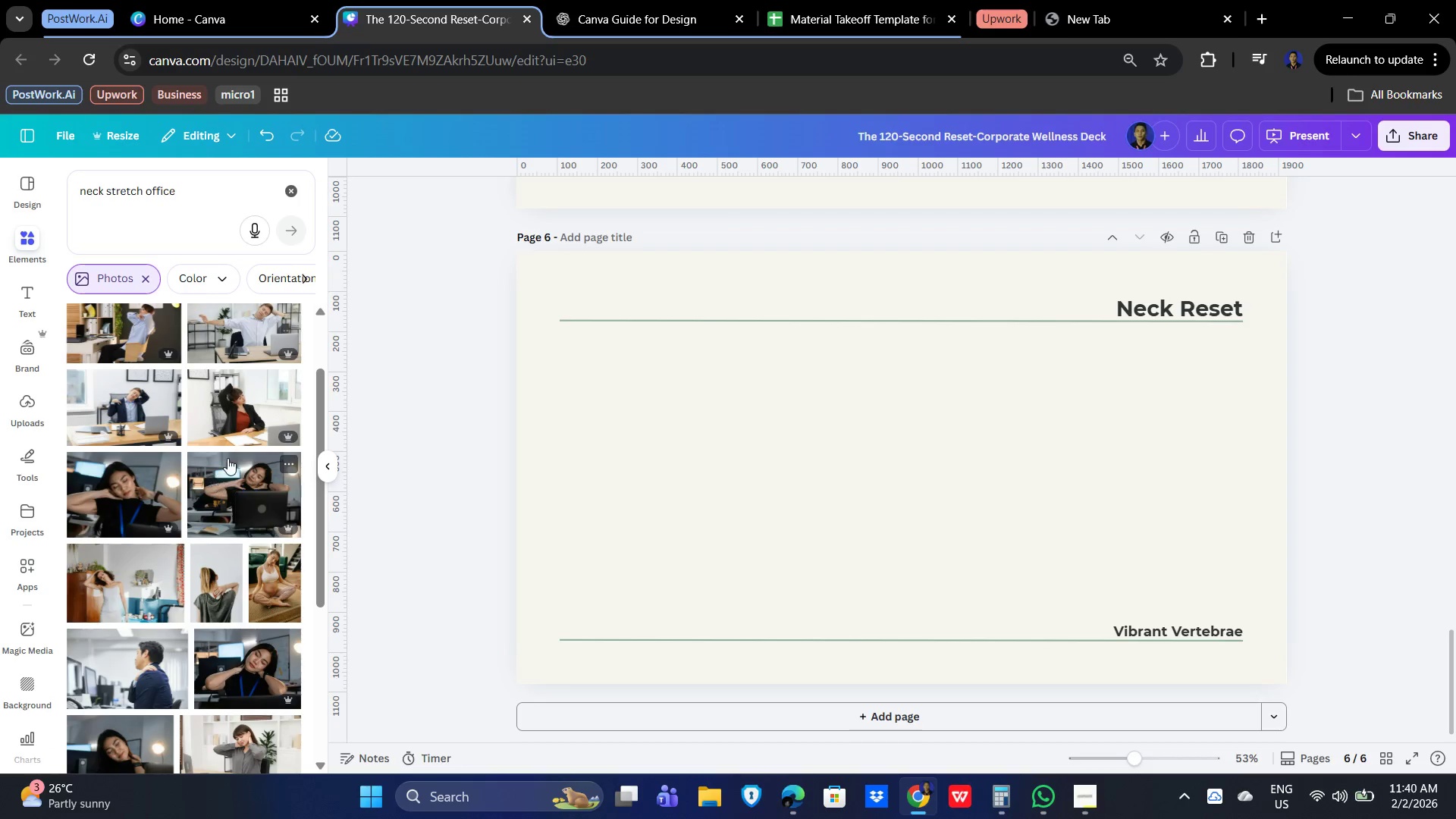 
scroll: coordinate [182, 471], scroll_direction: up, amount: 1.0
 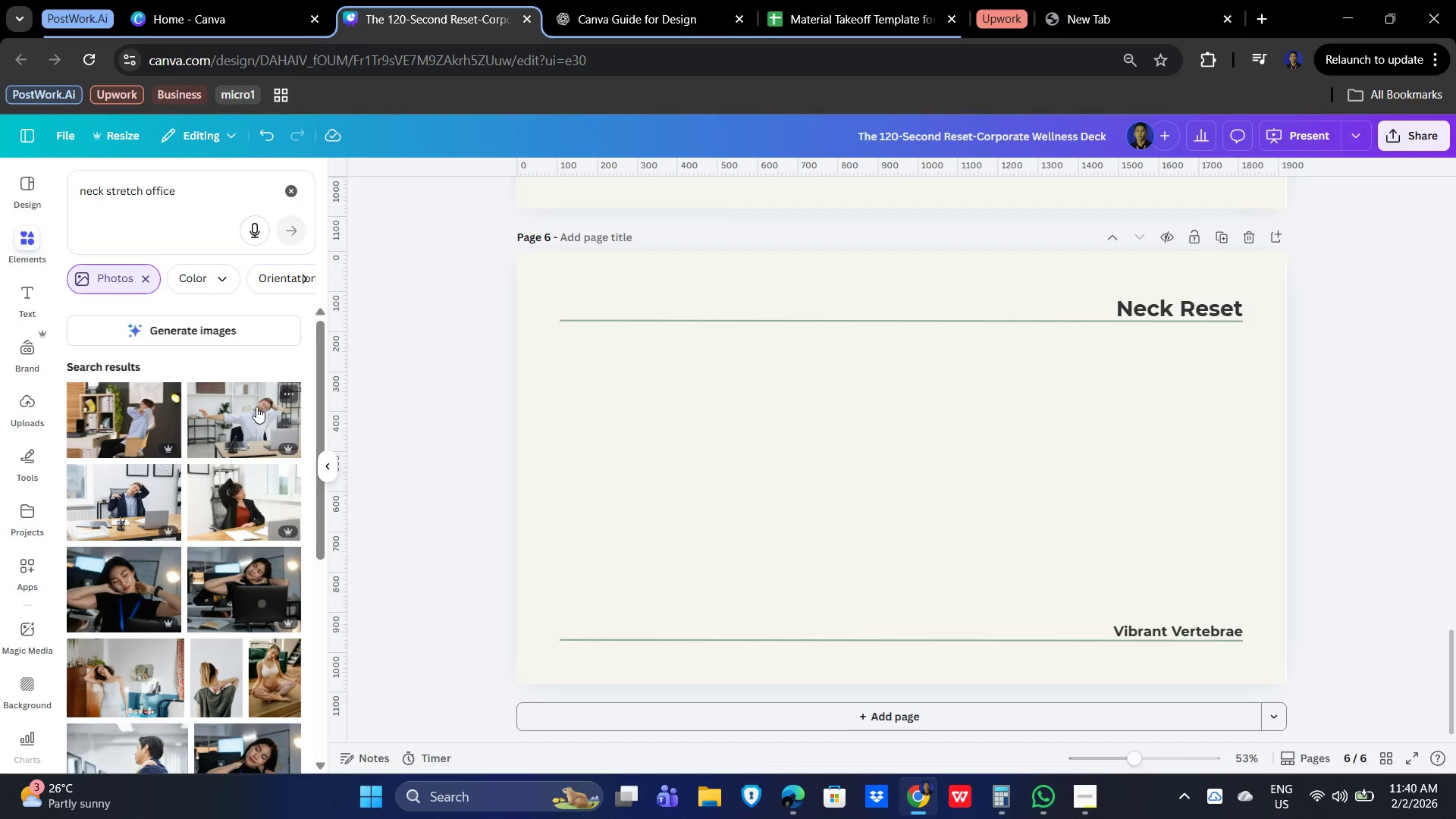 
wait(7.0)
 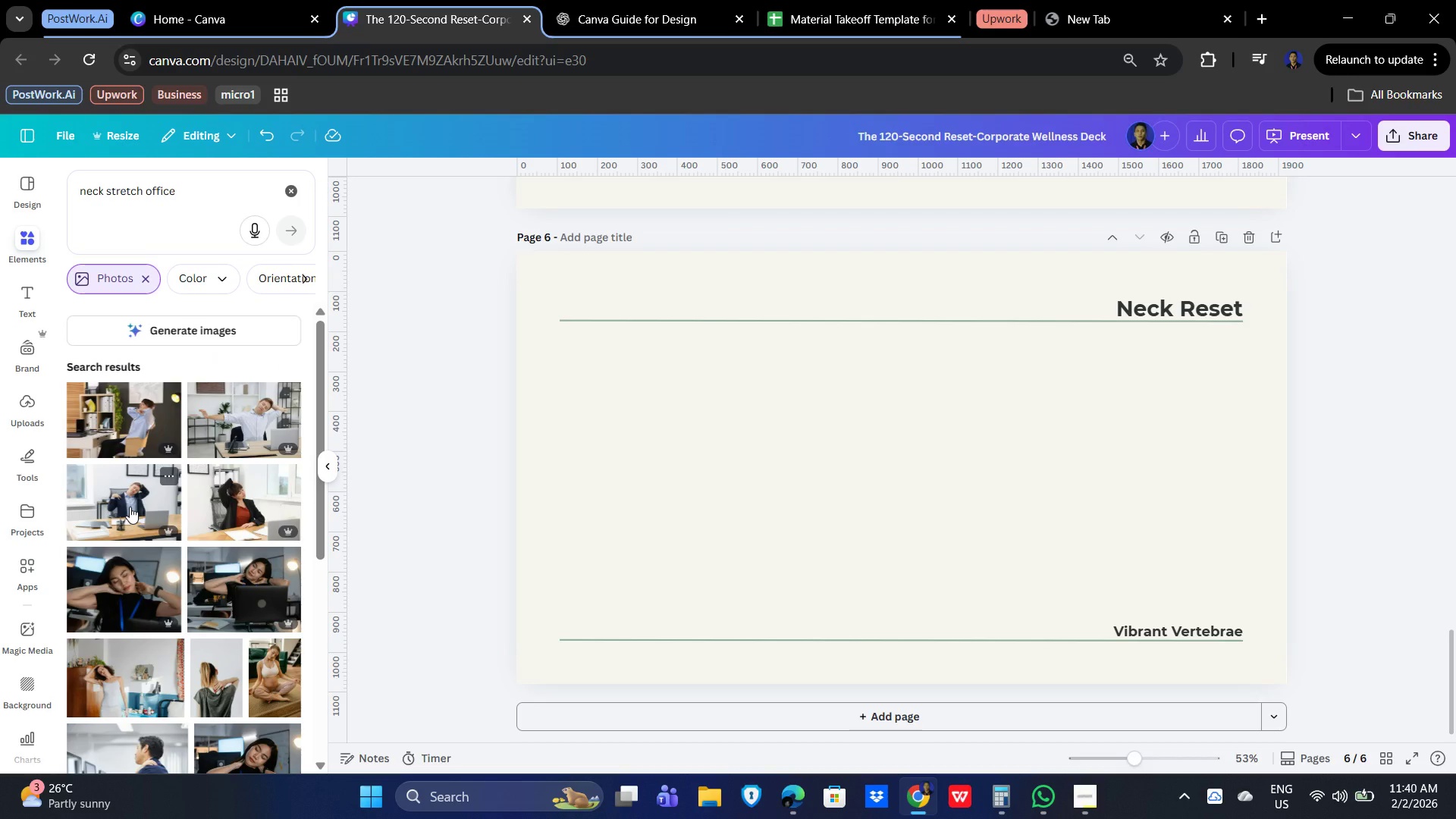 
left_click([237, 407])
 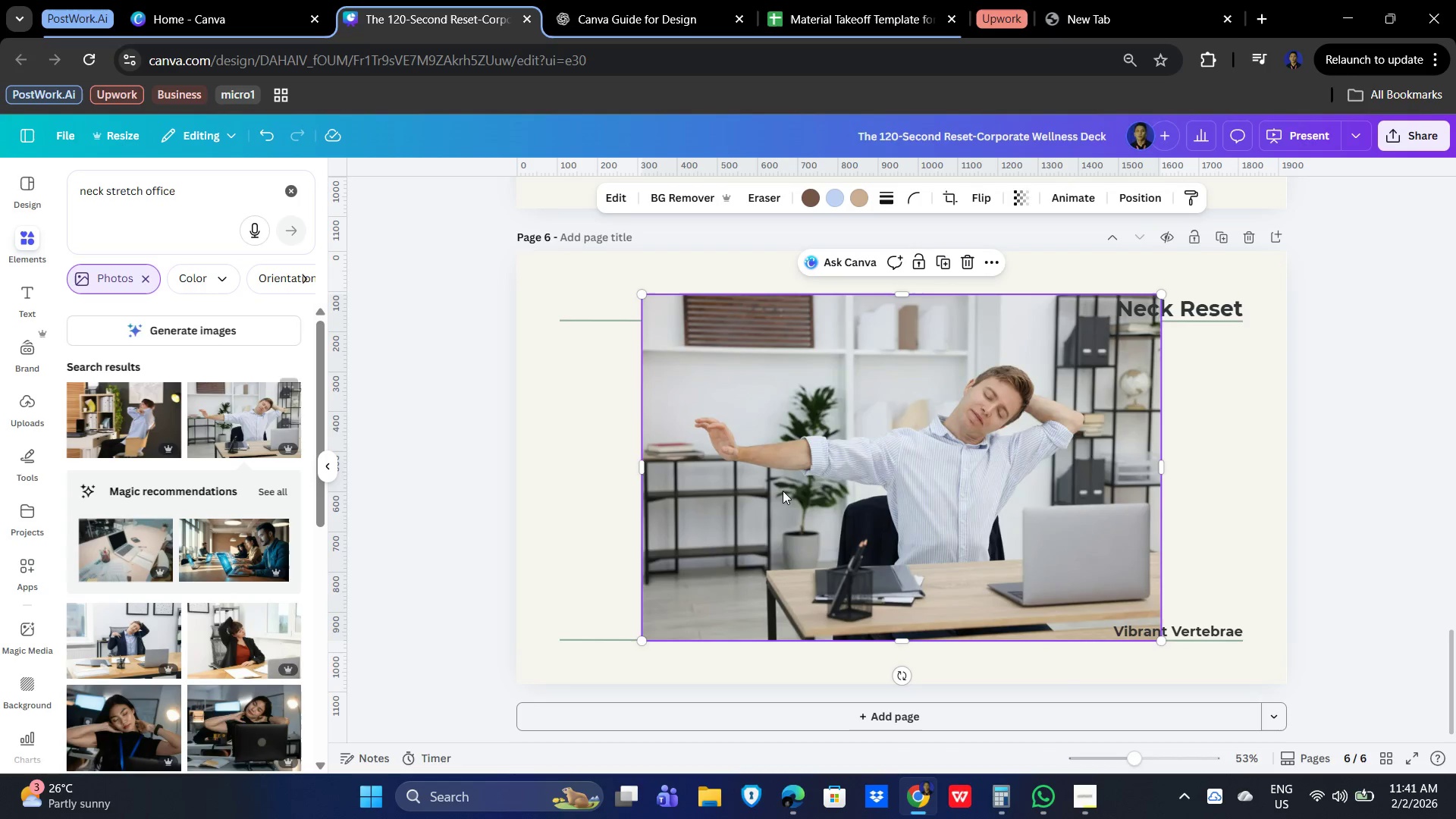 
left_click([918, 465])
 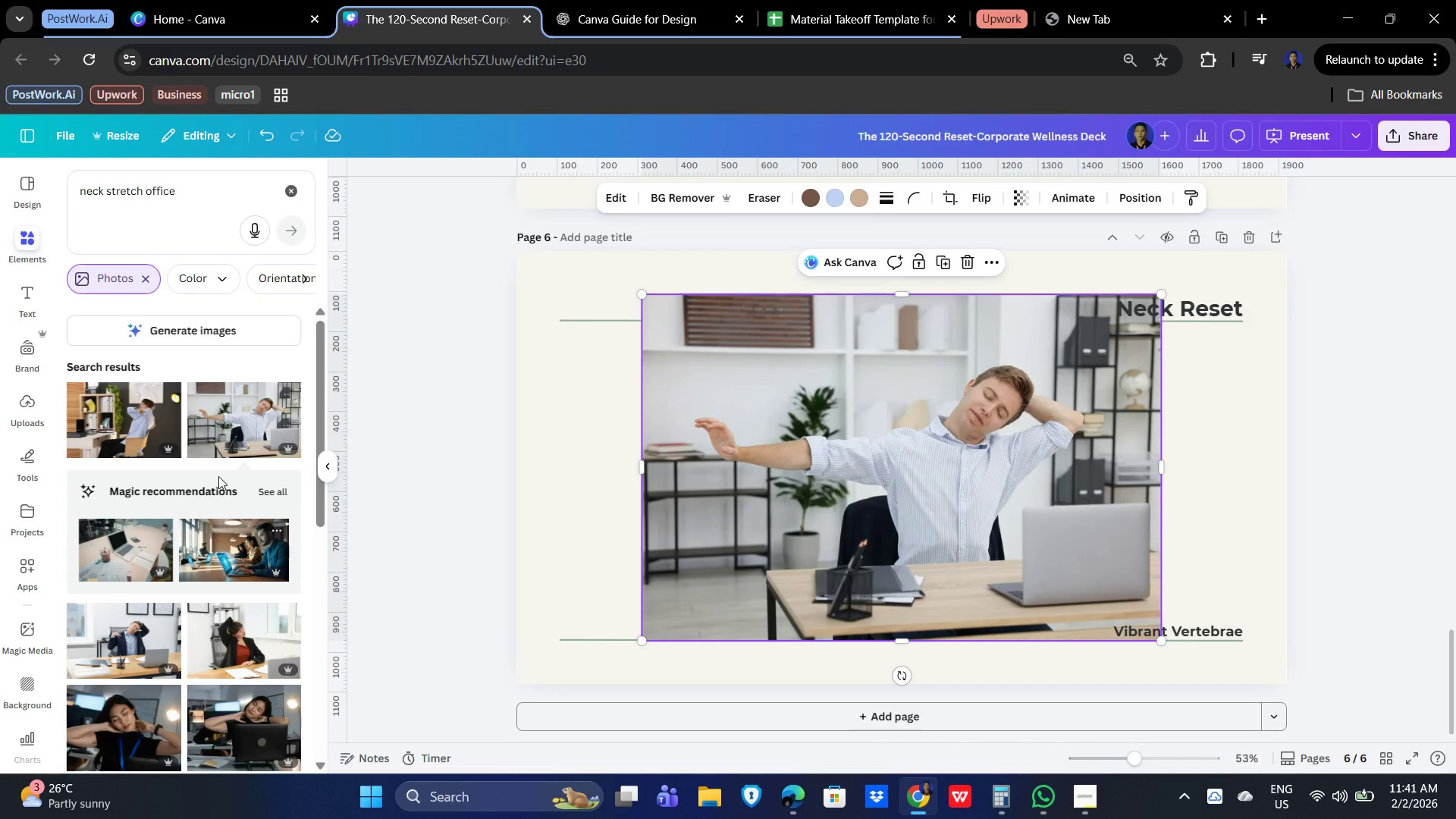 
key(Delete)
 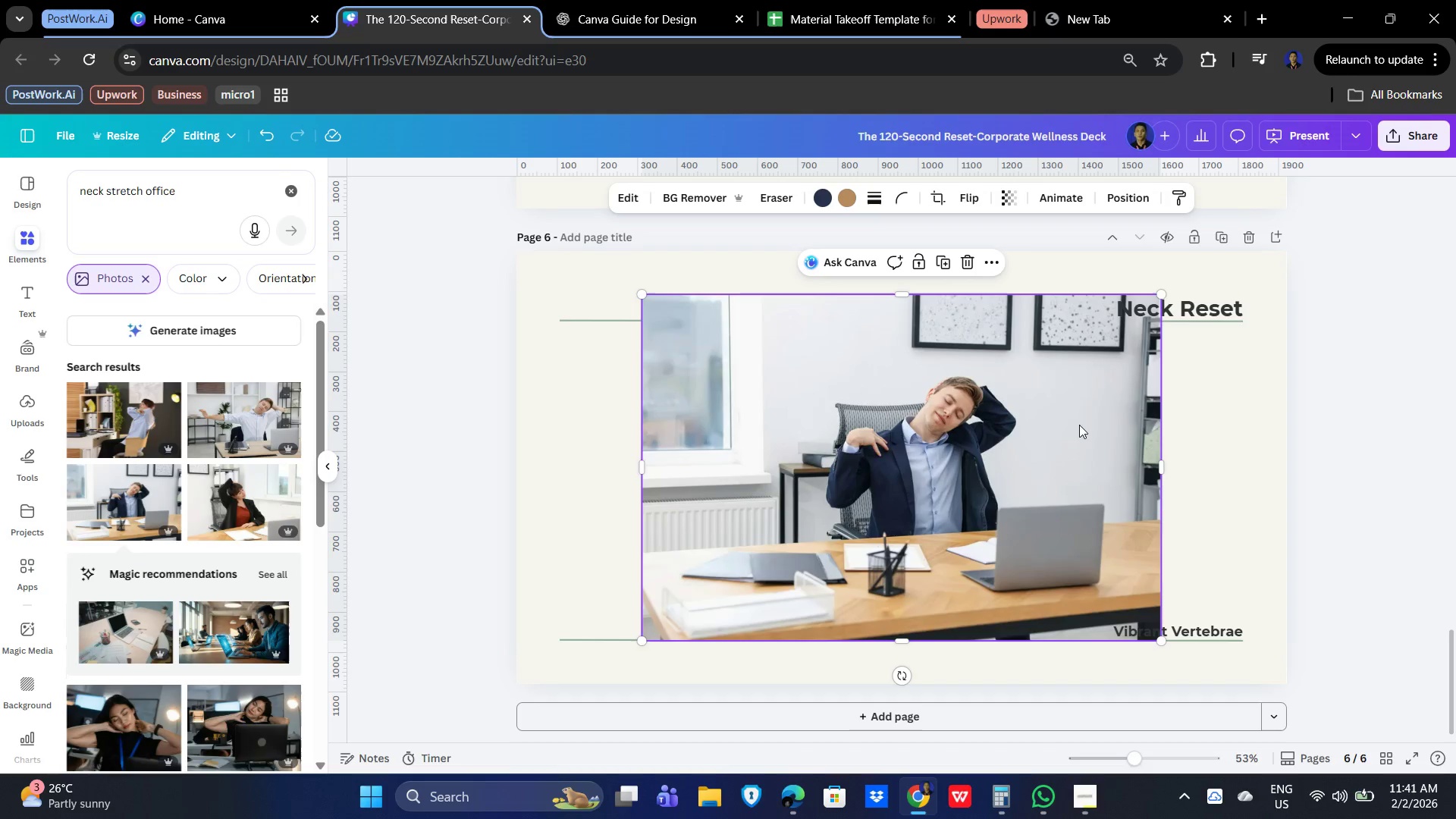 
key(Delete)
 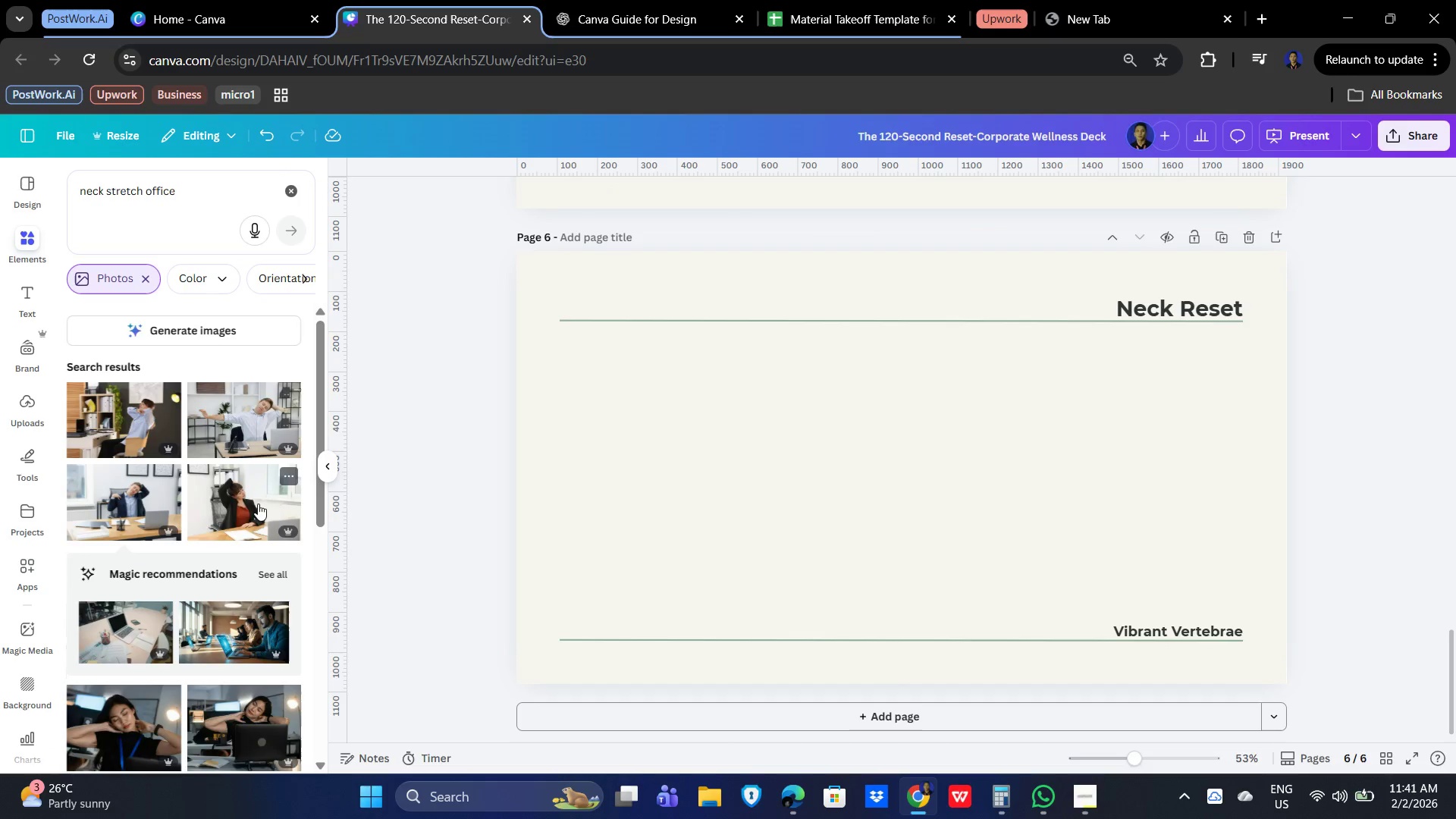 
left_click([241, 493])
 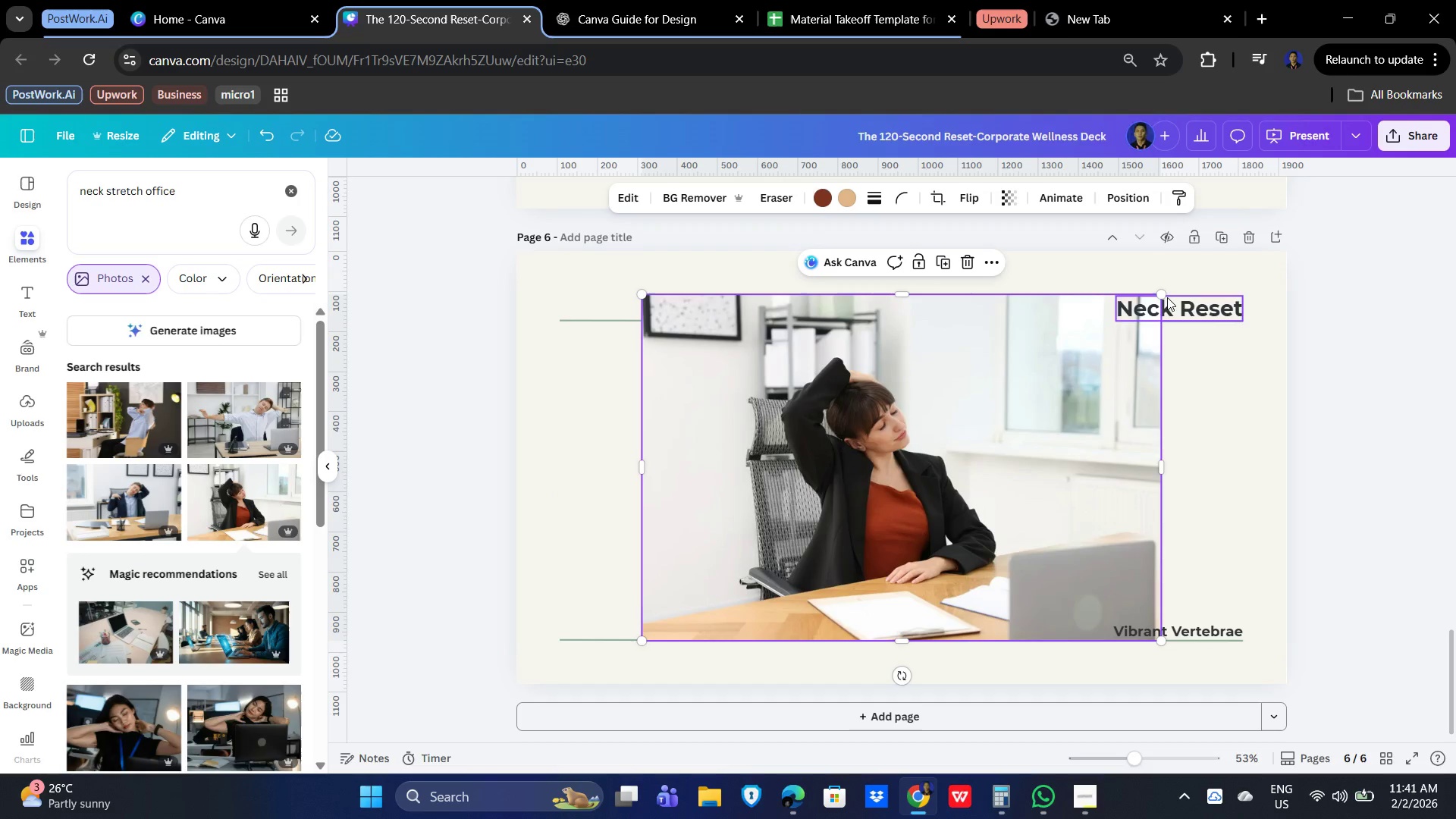 
left_click_drag(start_coordinate=[1166, 295], to_coordinate=[927, 441])
 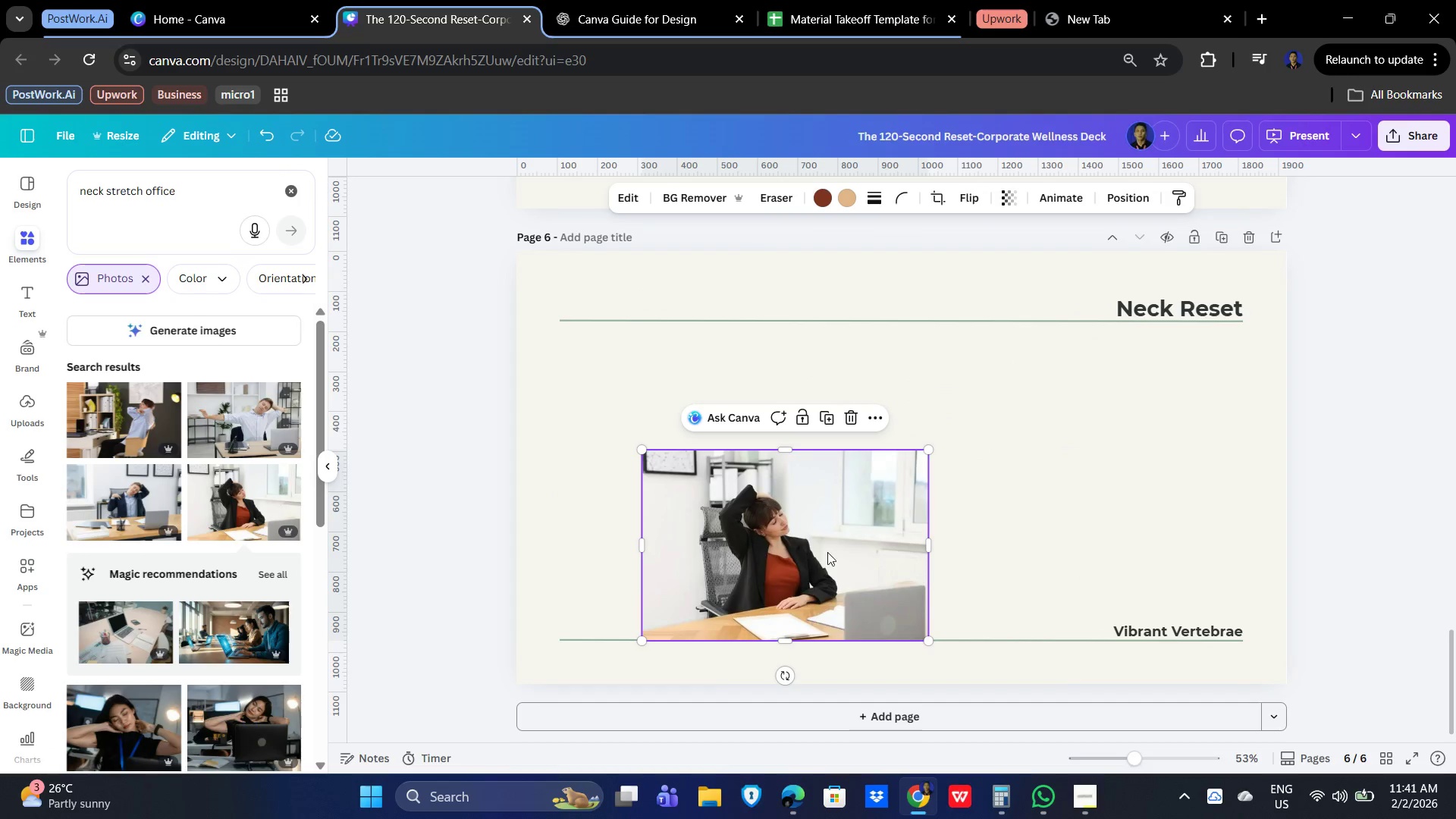 
left_click_drag(start_coordinate=[827, 552], to_coordinate=[771, 483])
 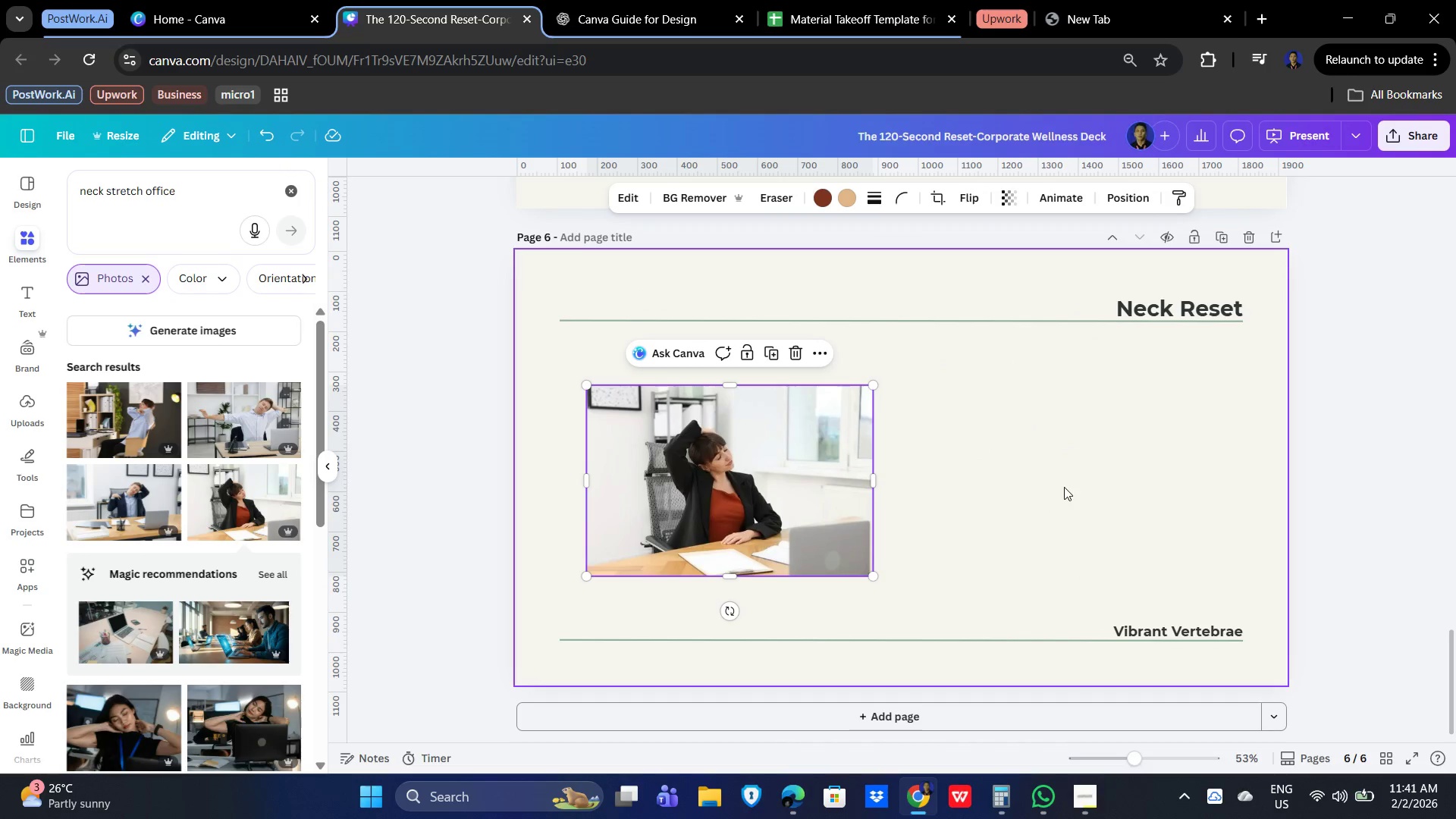 
left_click([1064, 487])
 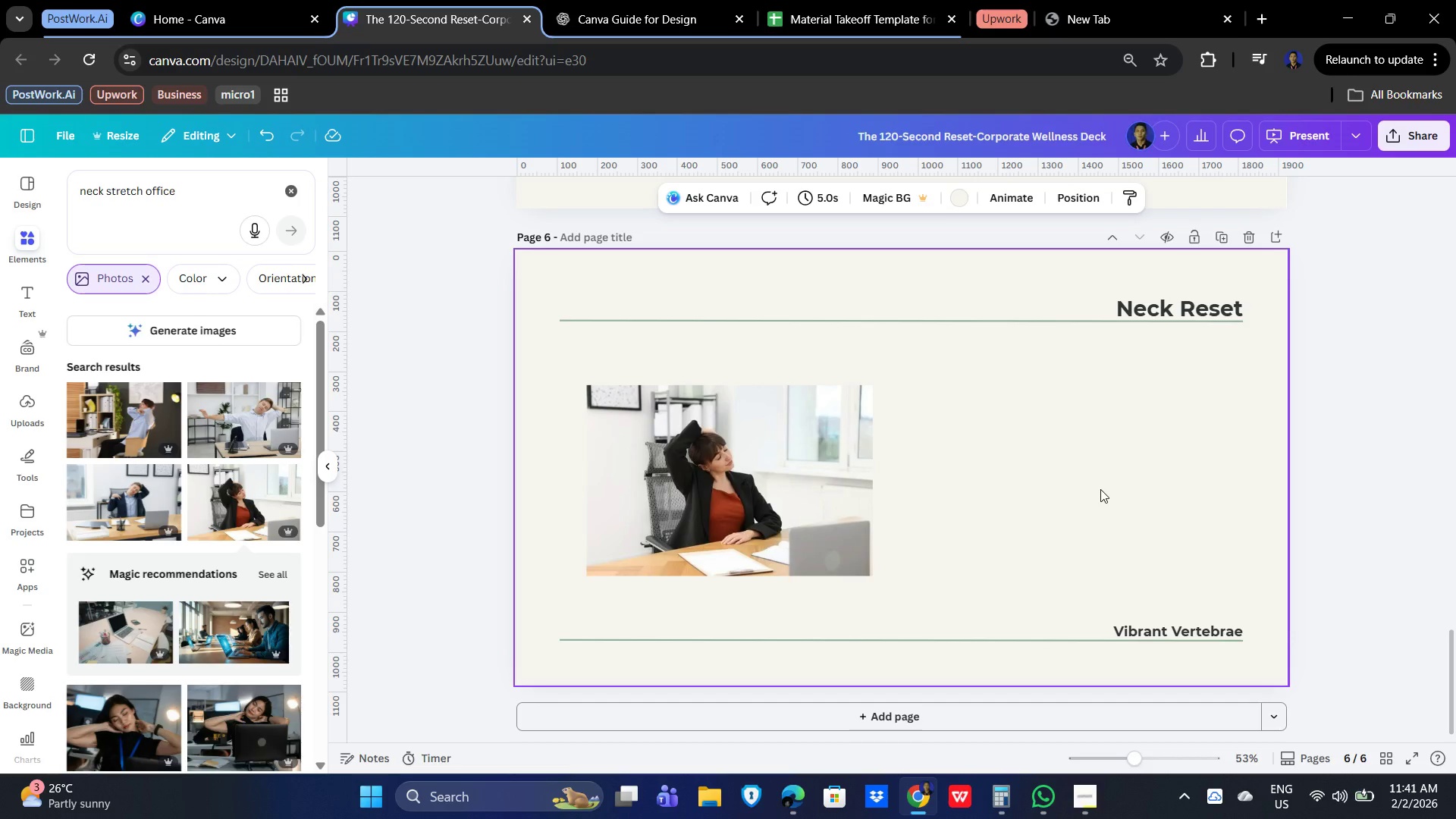 
wait(16.05)
 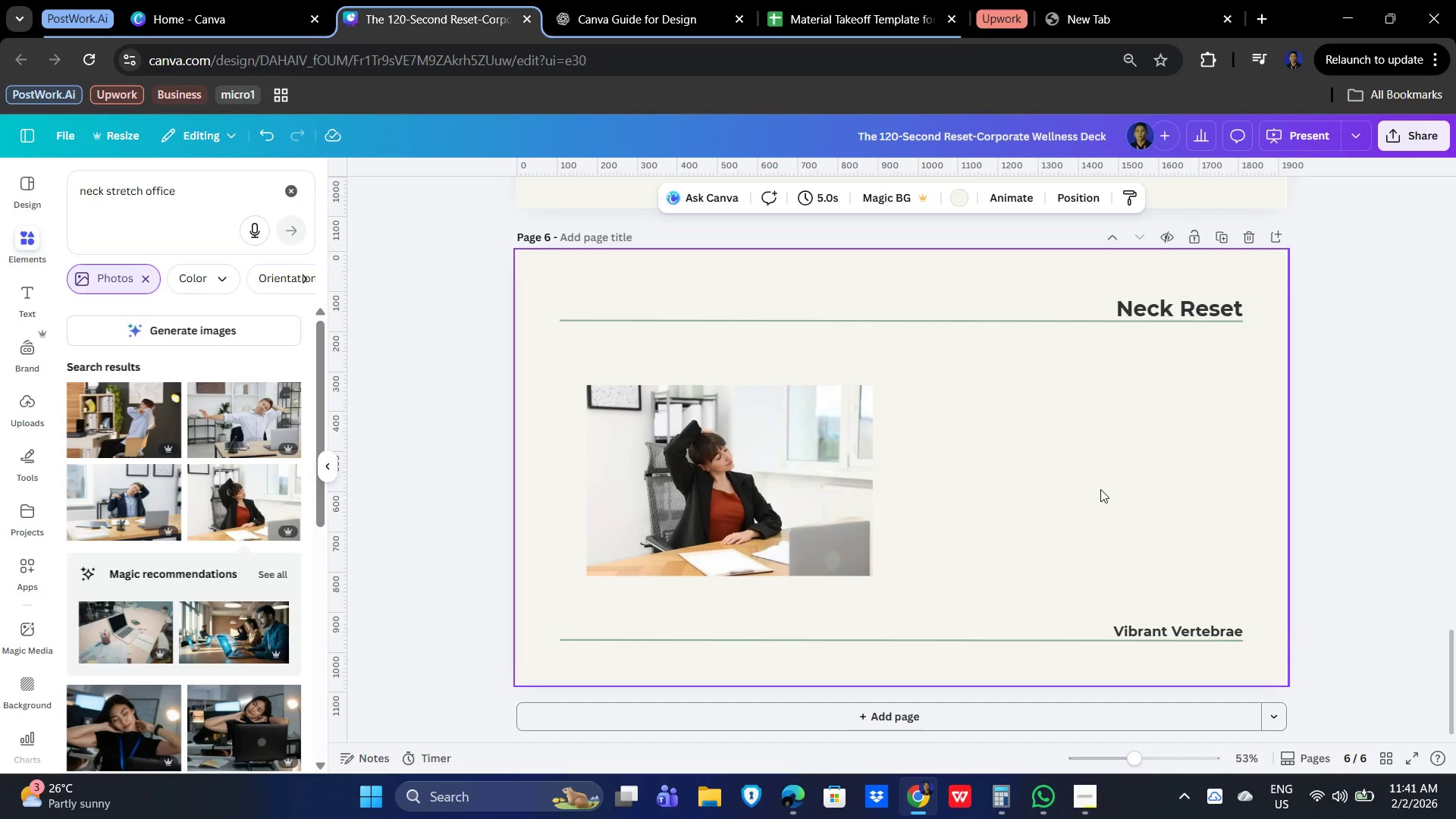 
left_click([1207, 631])
 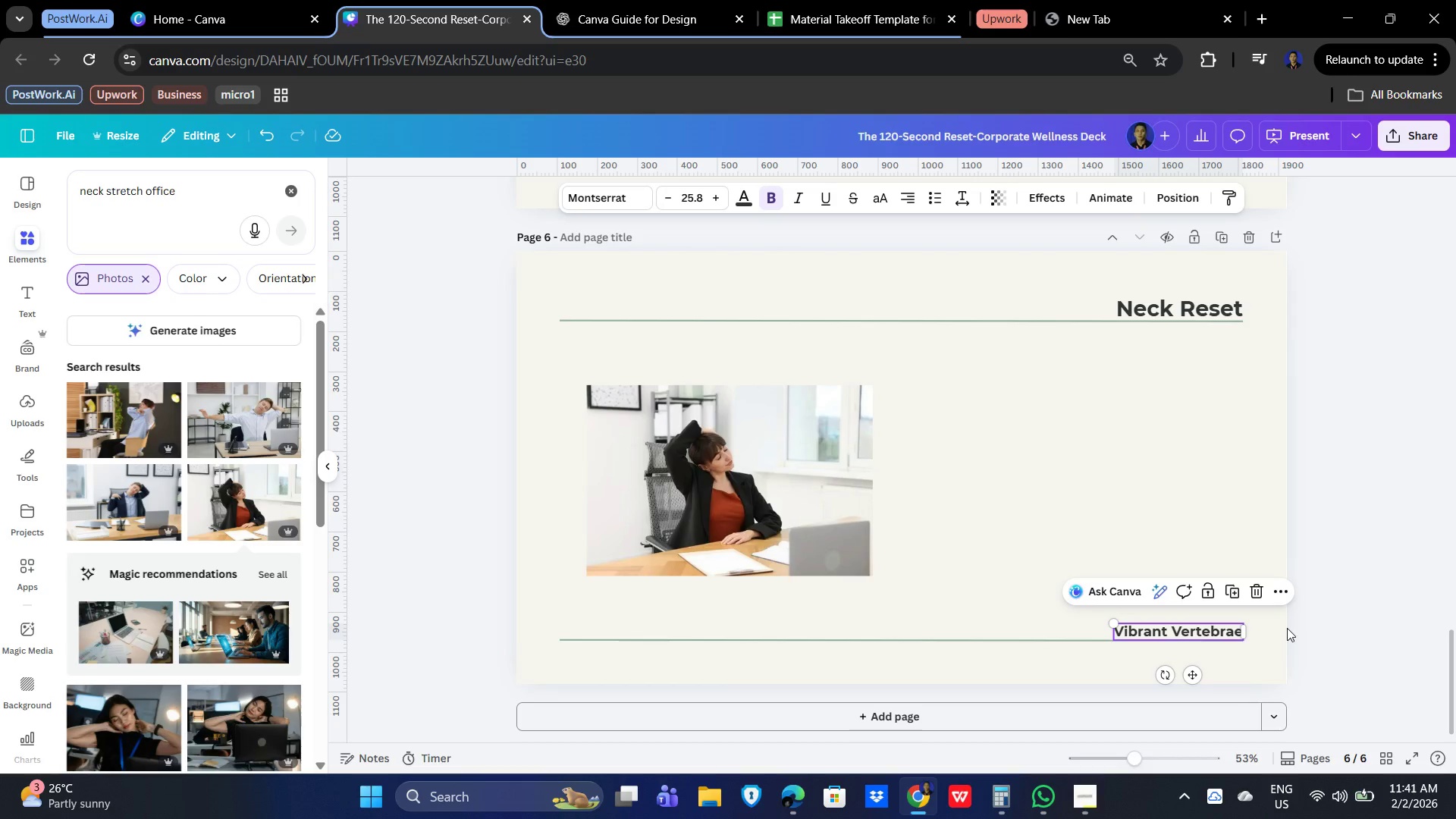 
key(Control+C)
 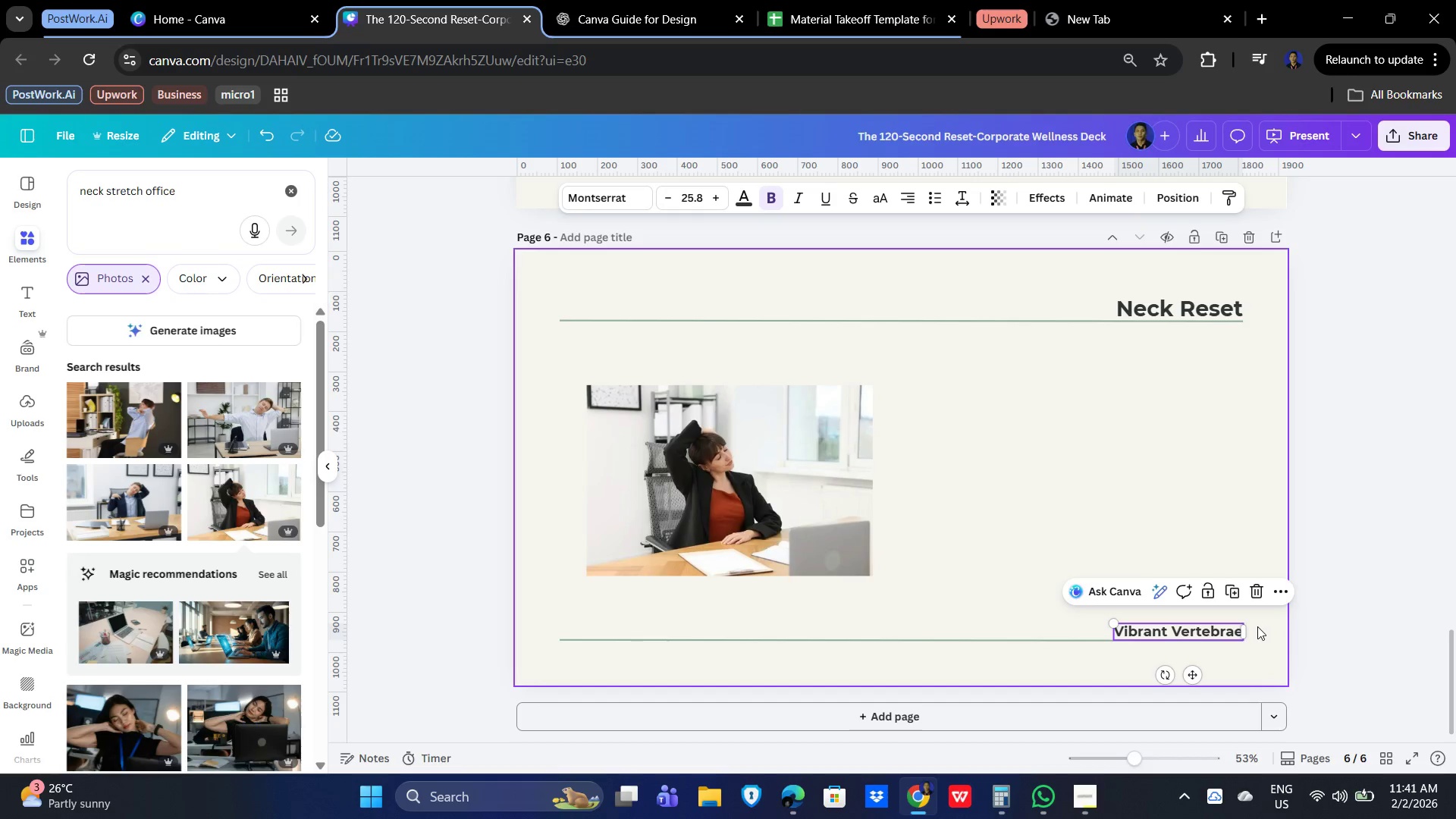 
key(Control+V)
 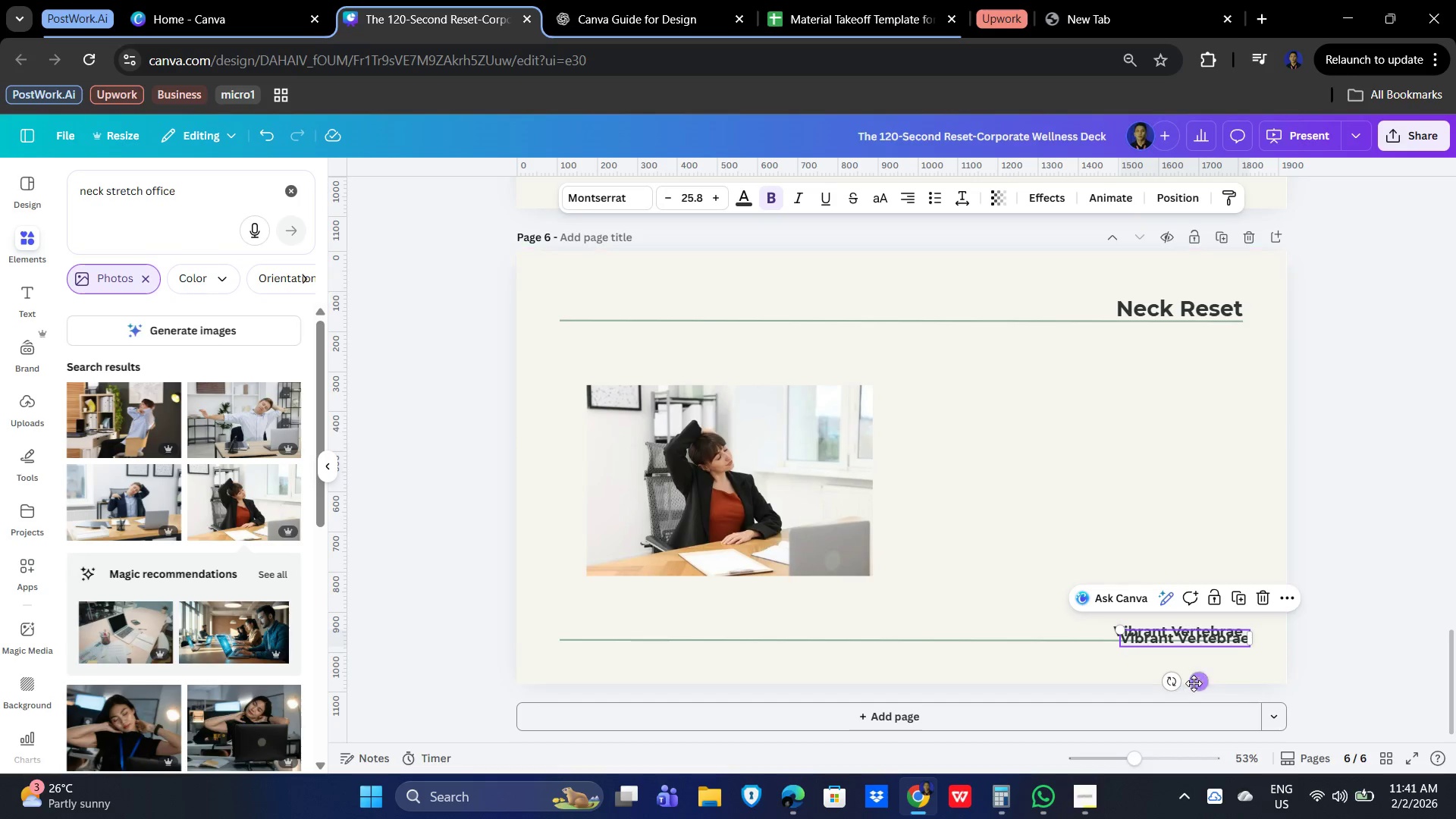 
left_click_drag(start_coordinate=[1195, 684], to_coordinate=[1081, 443])
 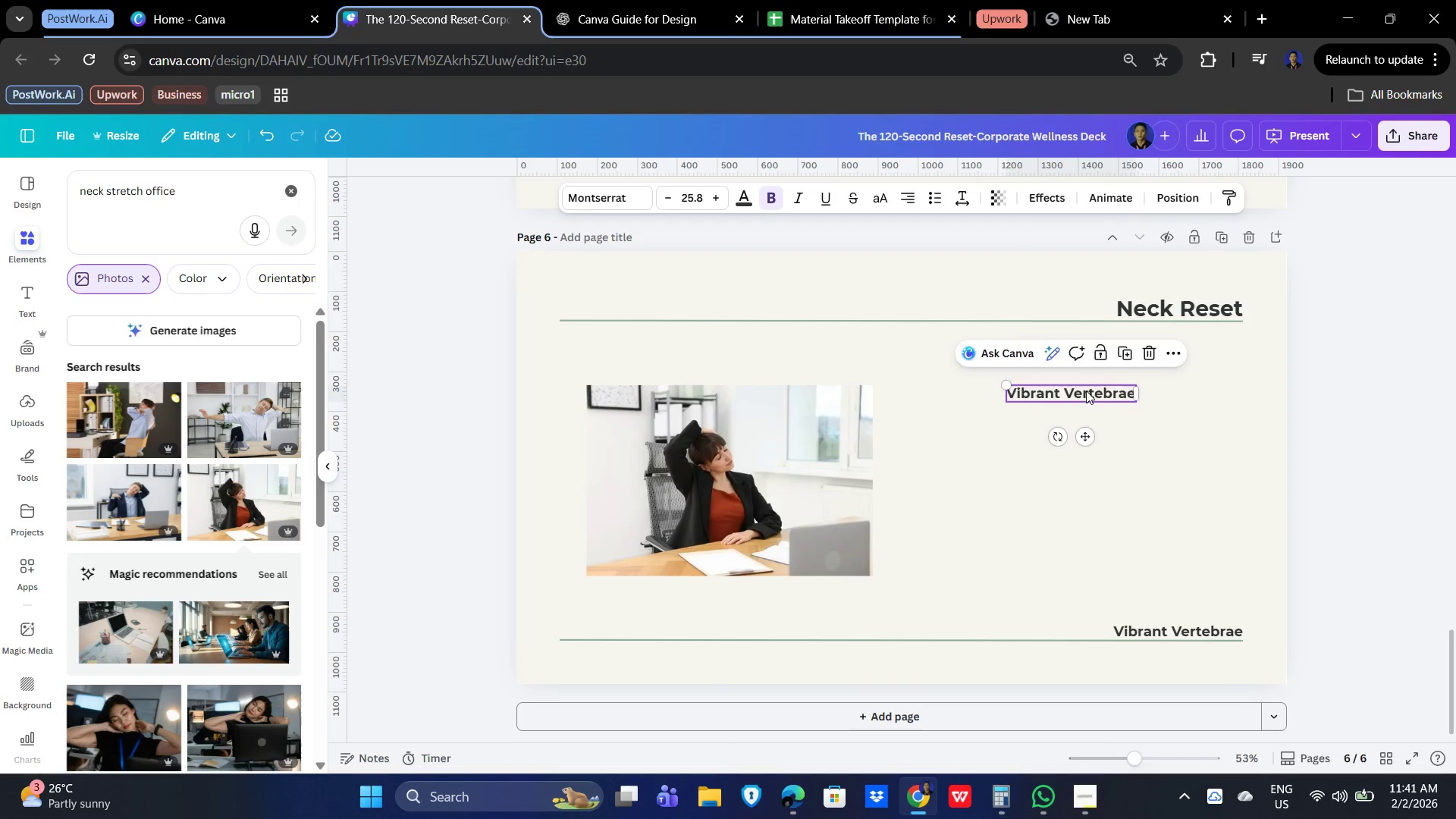 
double_click([1086, 391])
 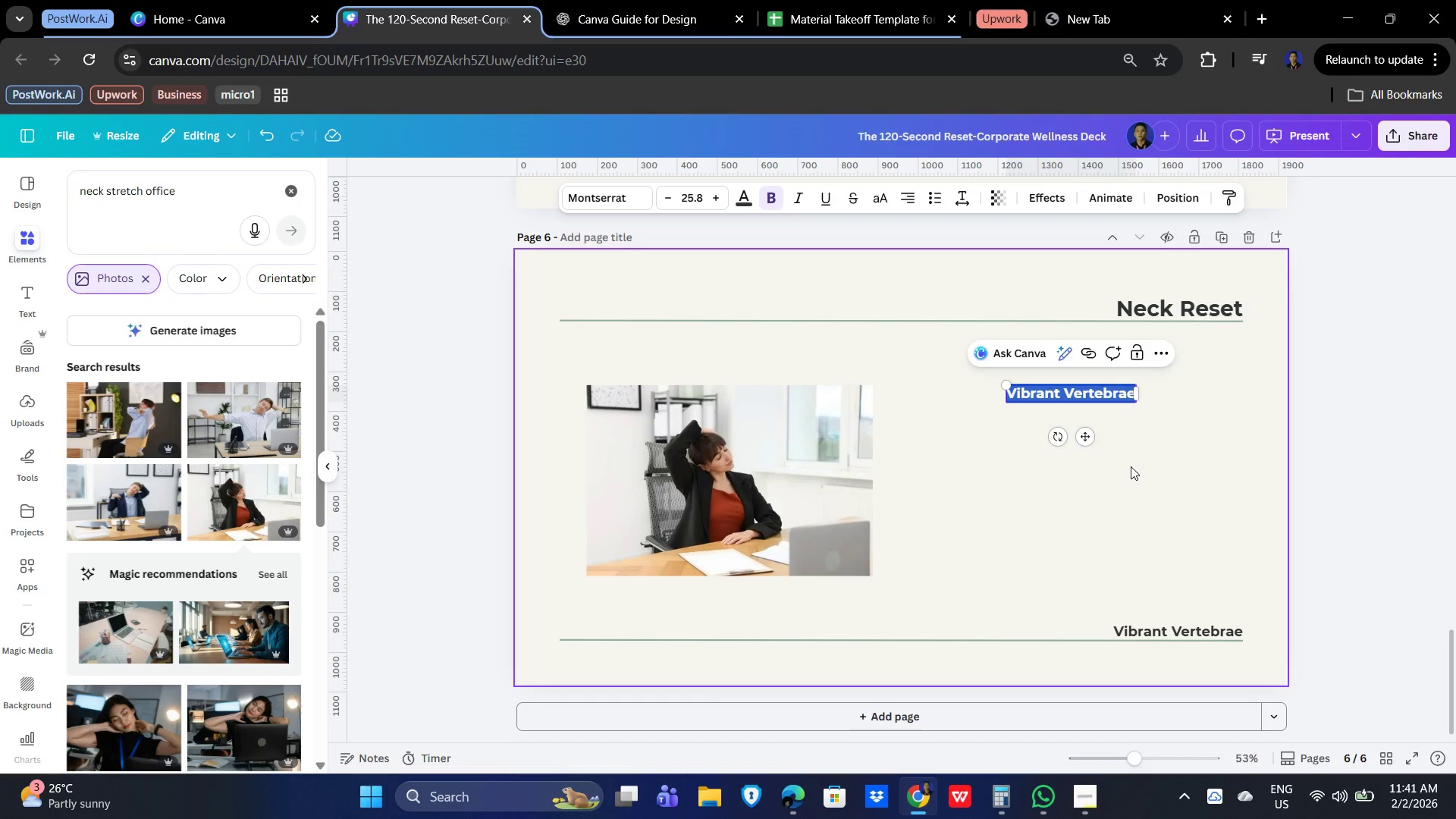 
left_click([1119, 507])
 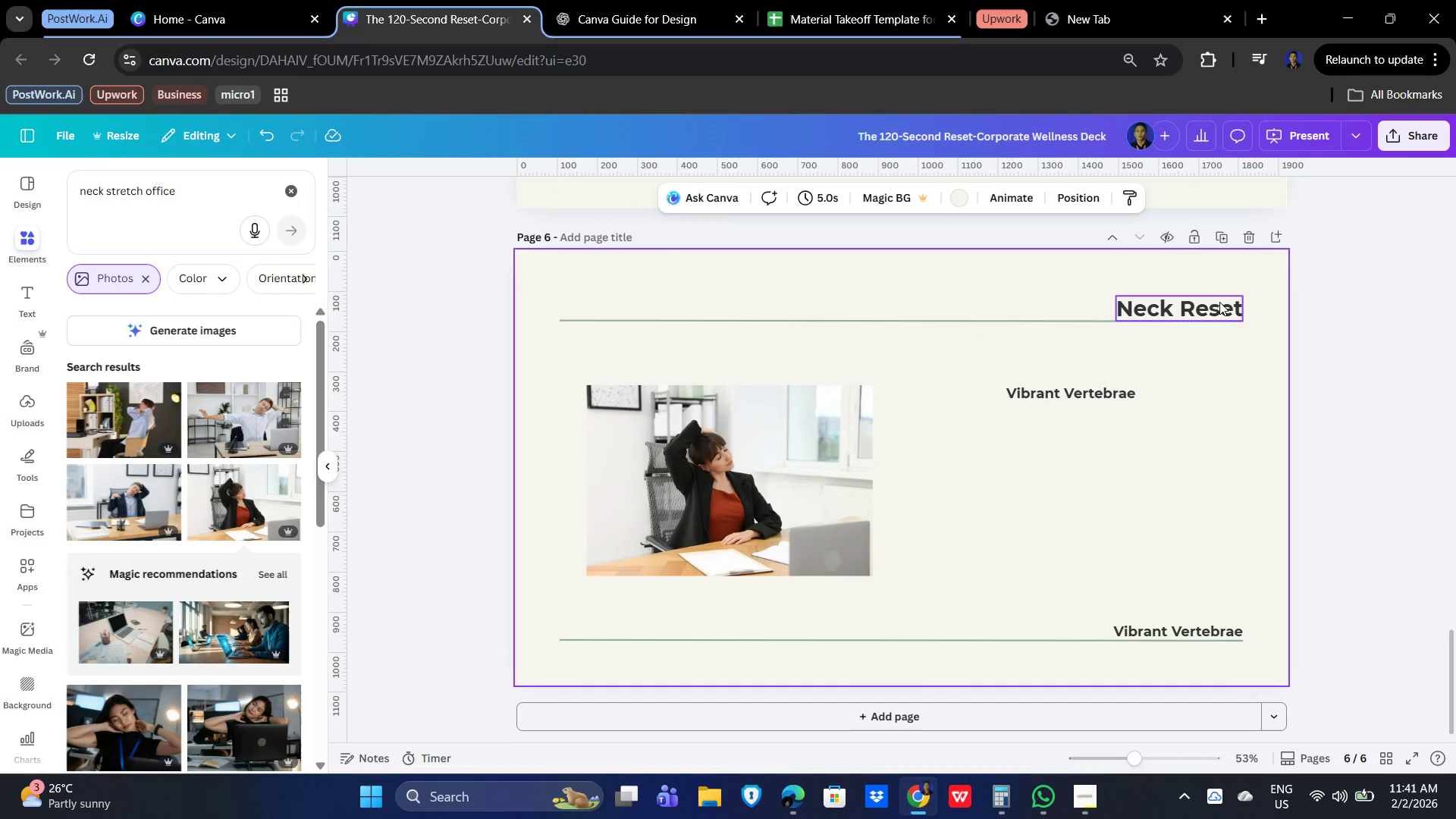 
left_click([1214, 307])
 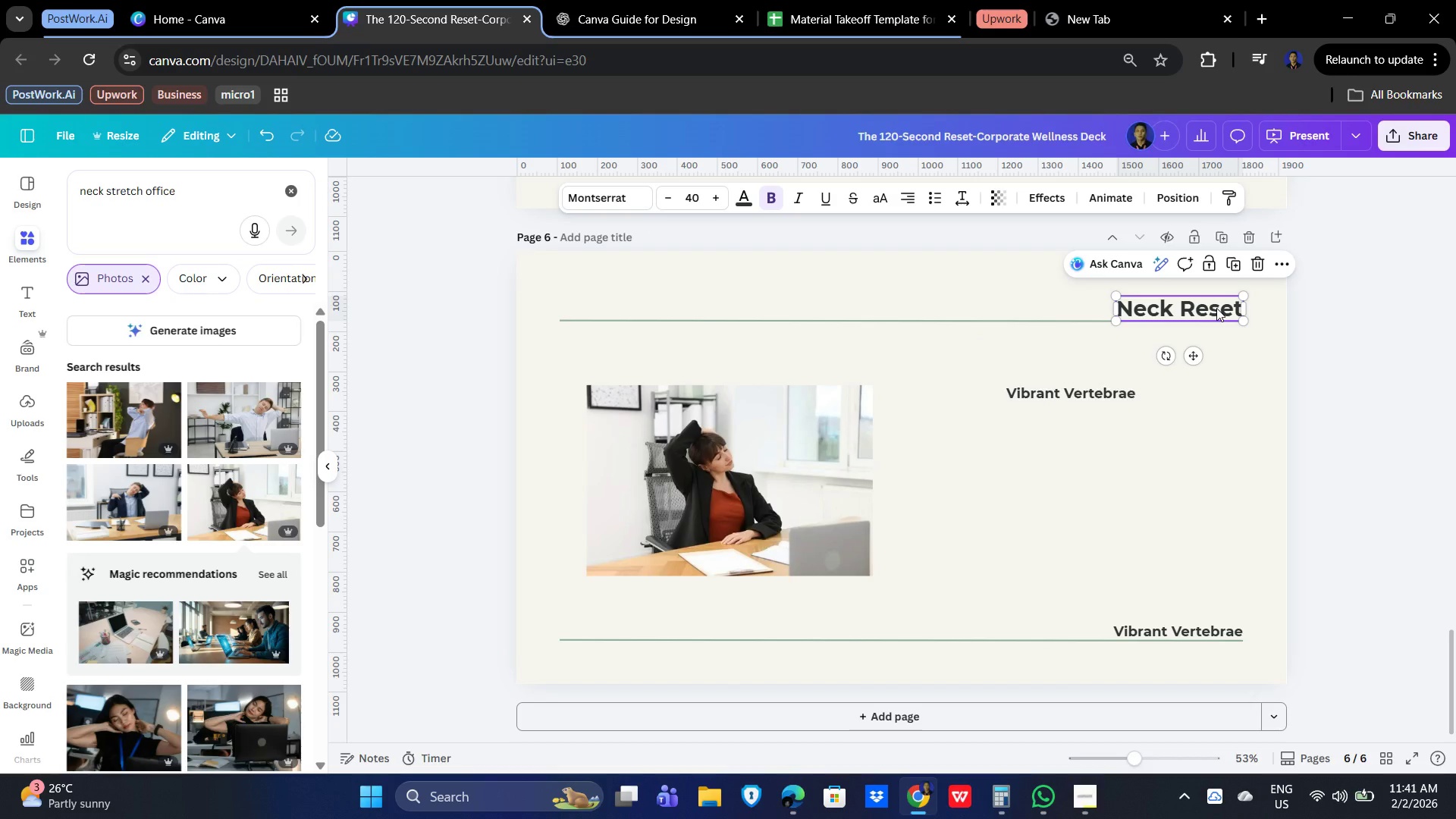 
left_click_drag(start_coordinate=[1216, 308], to_coordinate=[764, 354])
 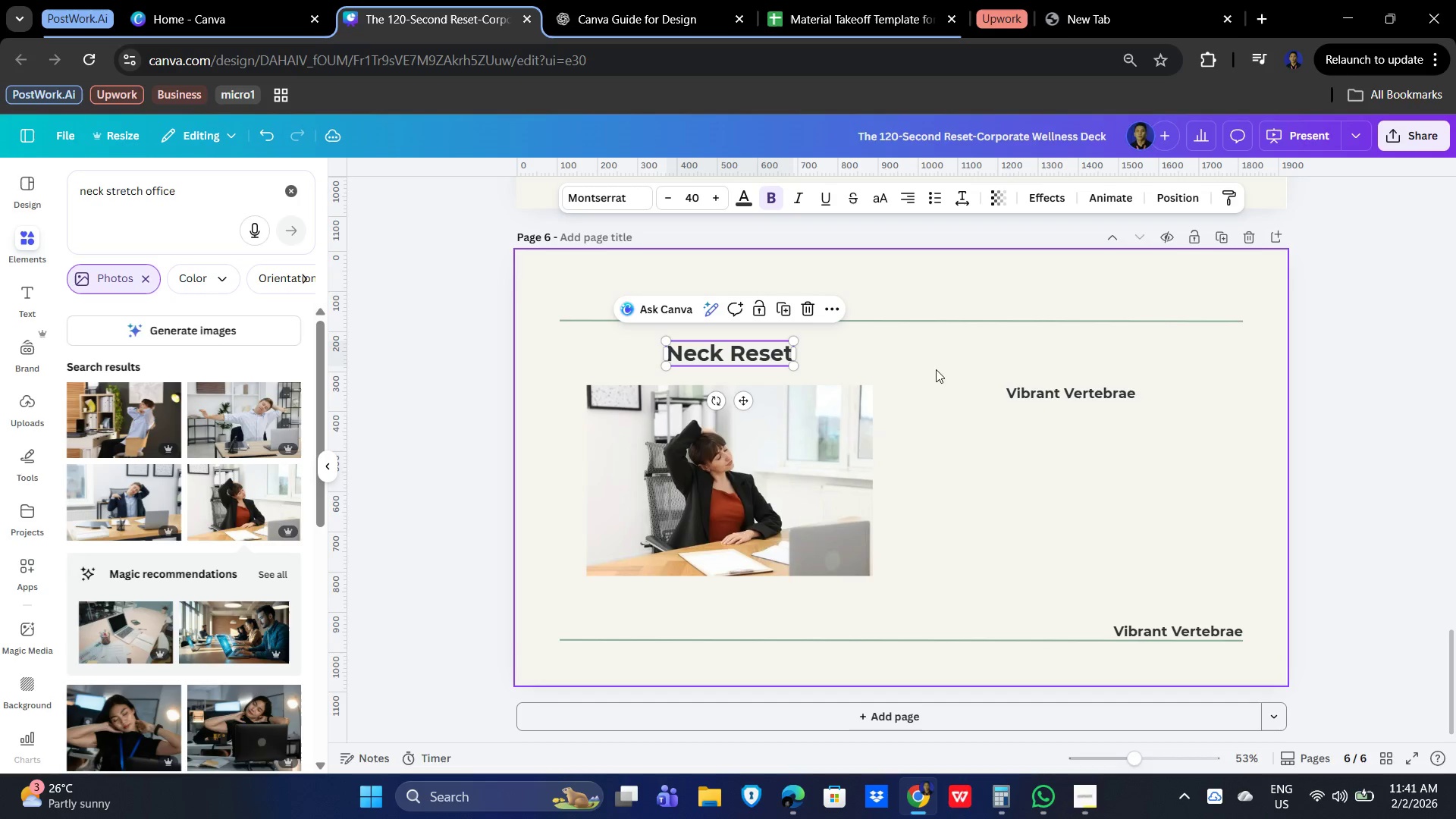 
left_click([946, 367])
 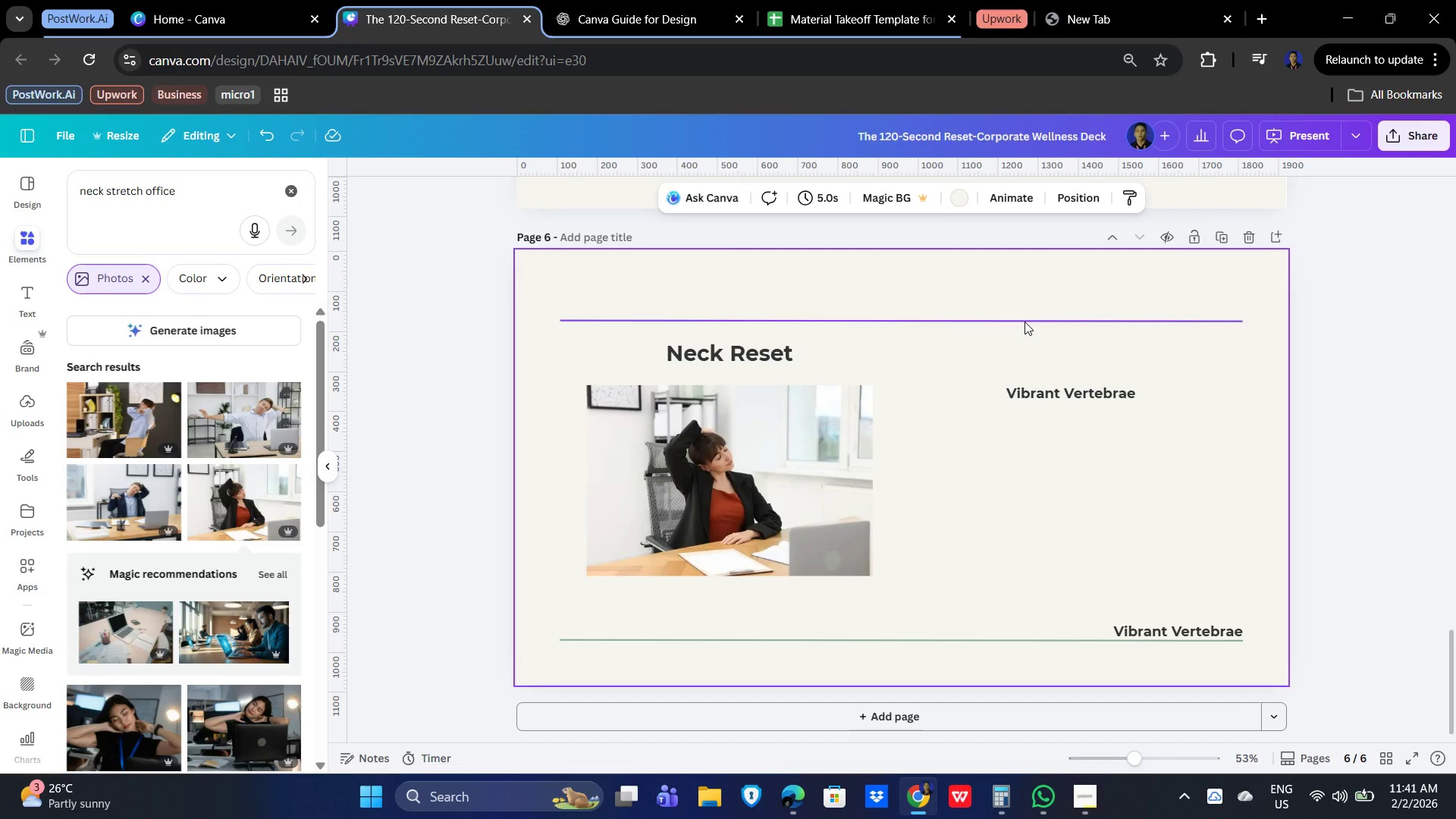 
left_click([1025, 322])
 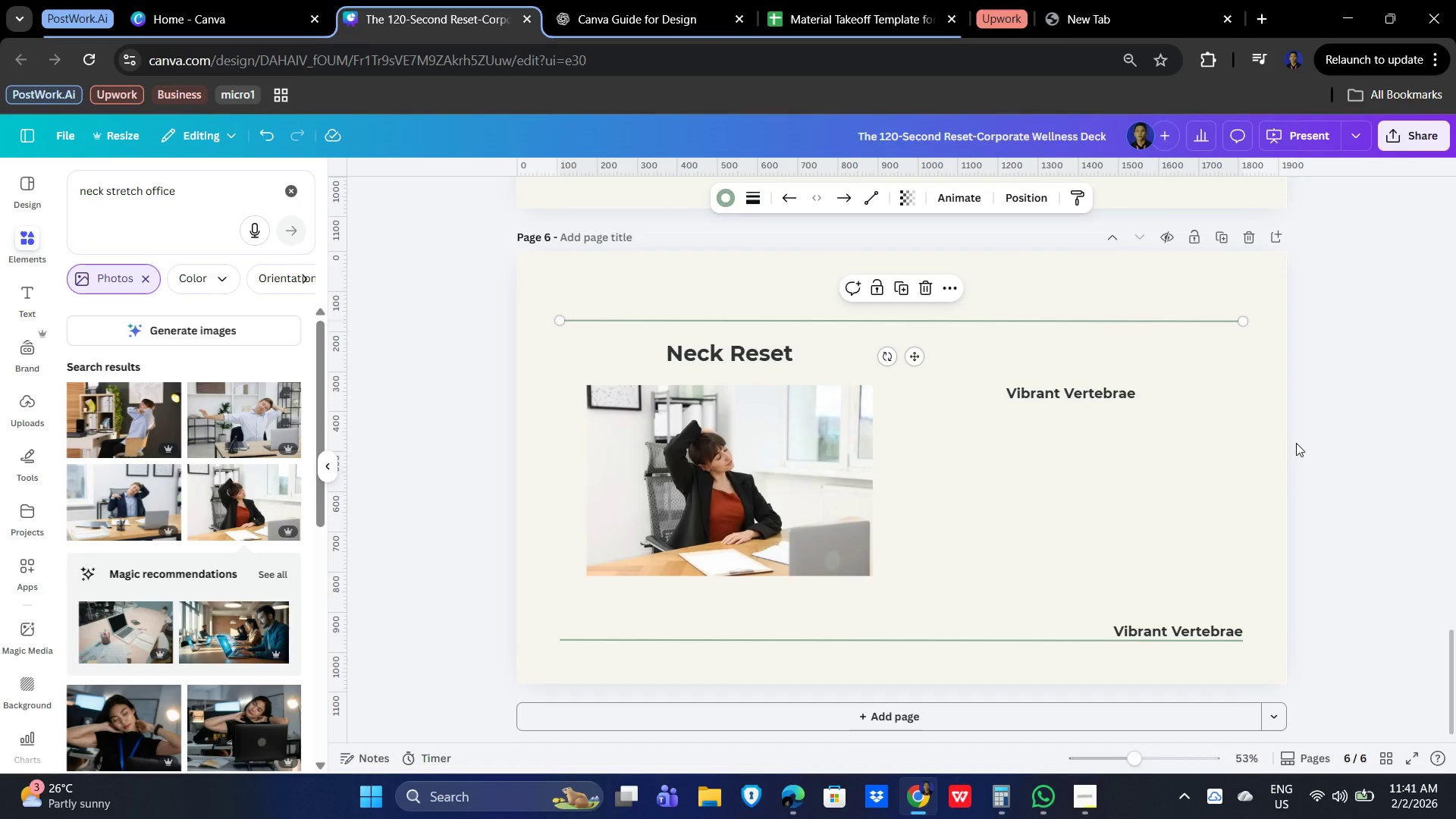 
key(ArrowUp)
 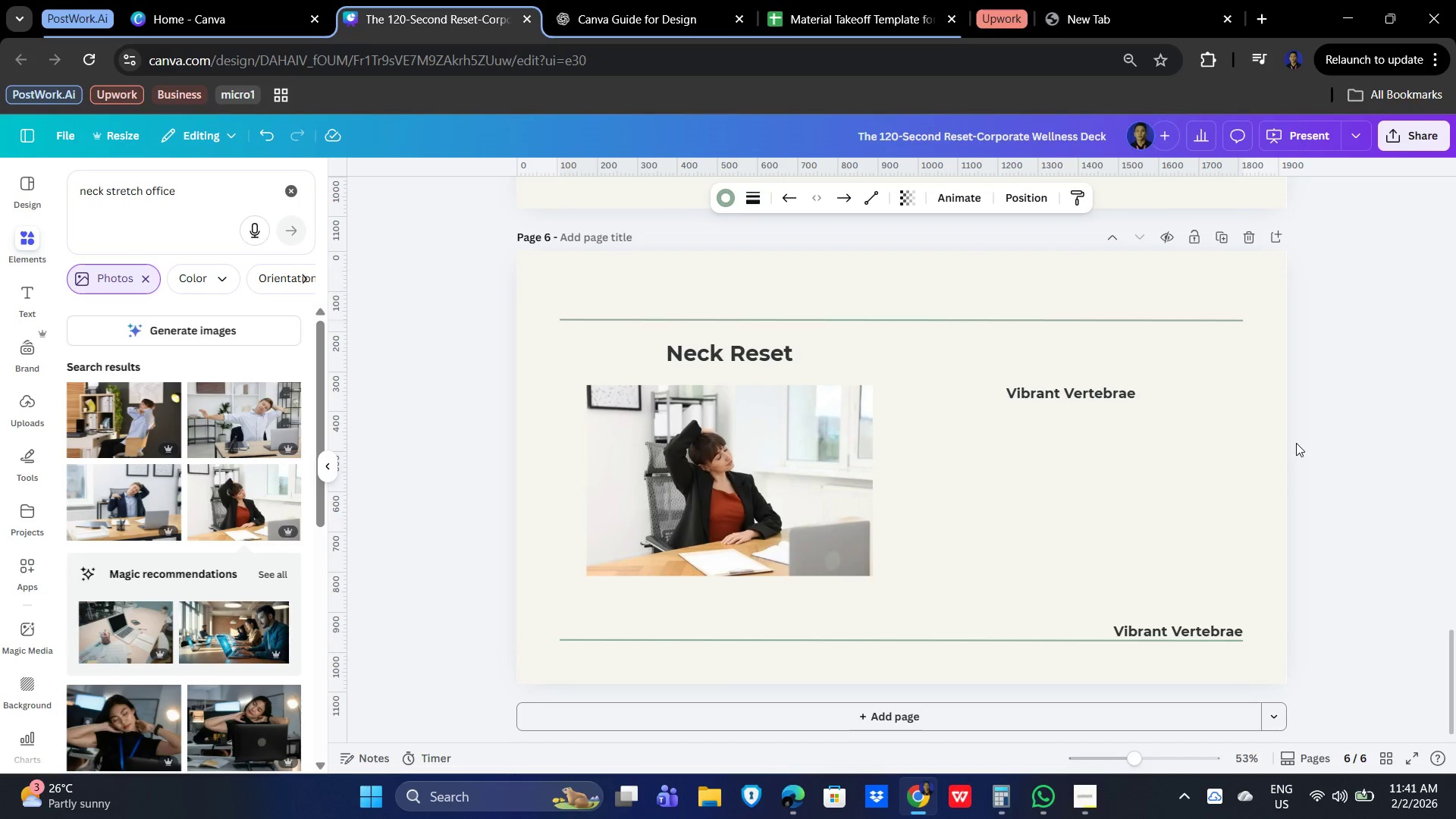 
key(ArrowUp)
 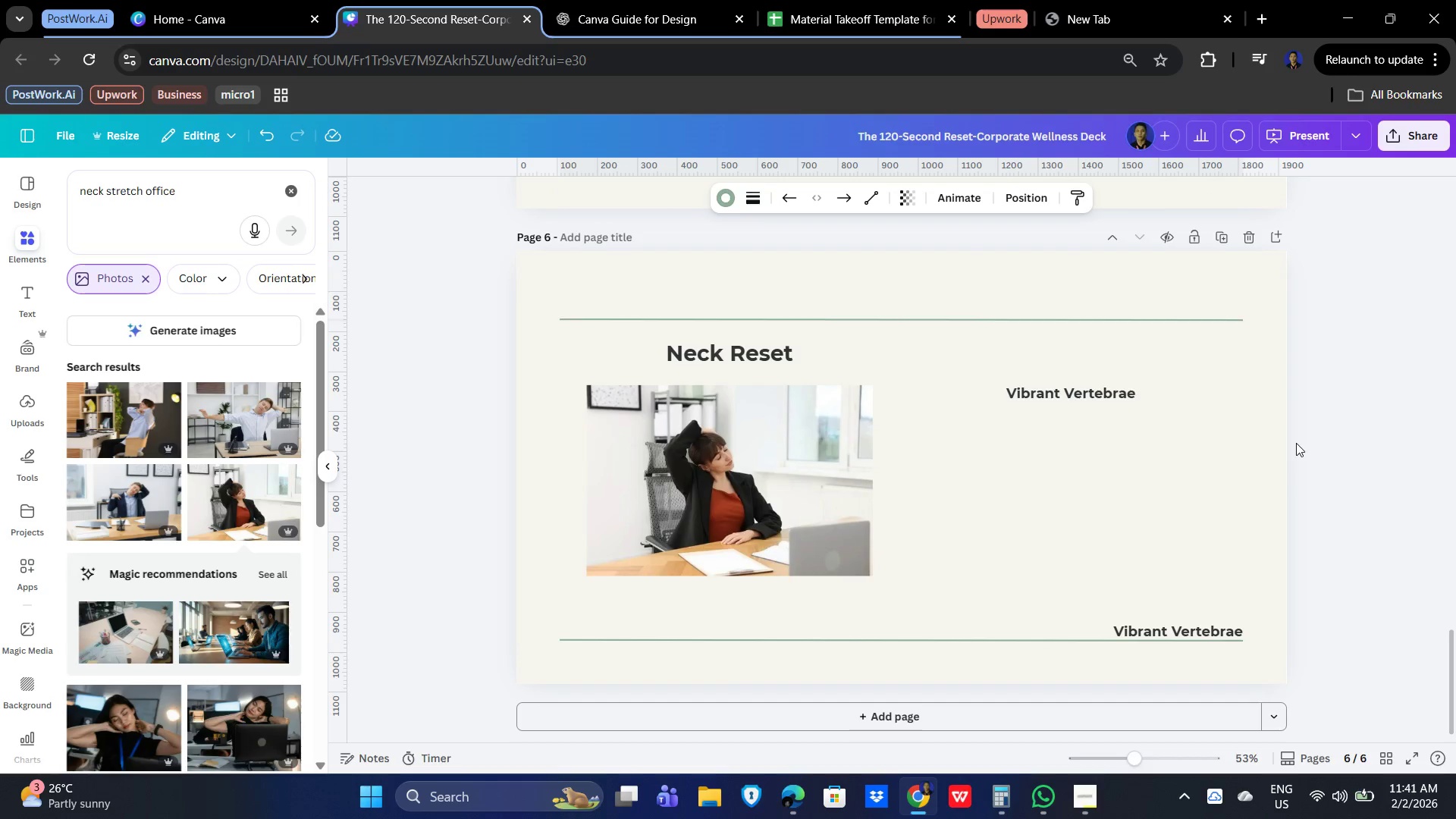 
key(ArrowUp)
 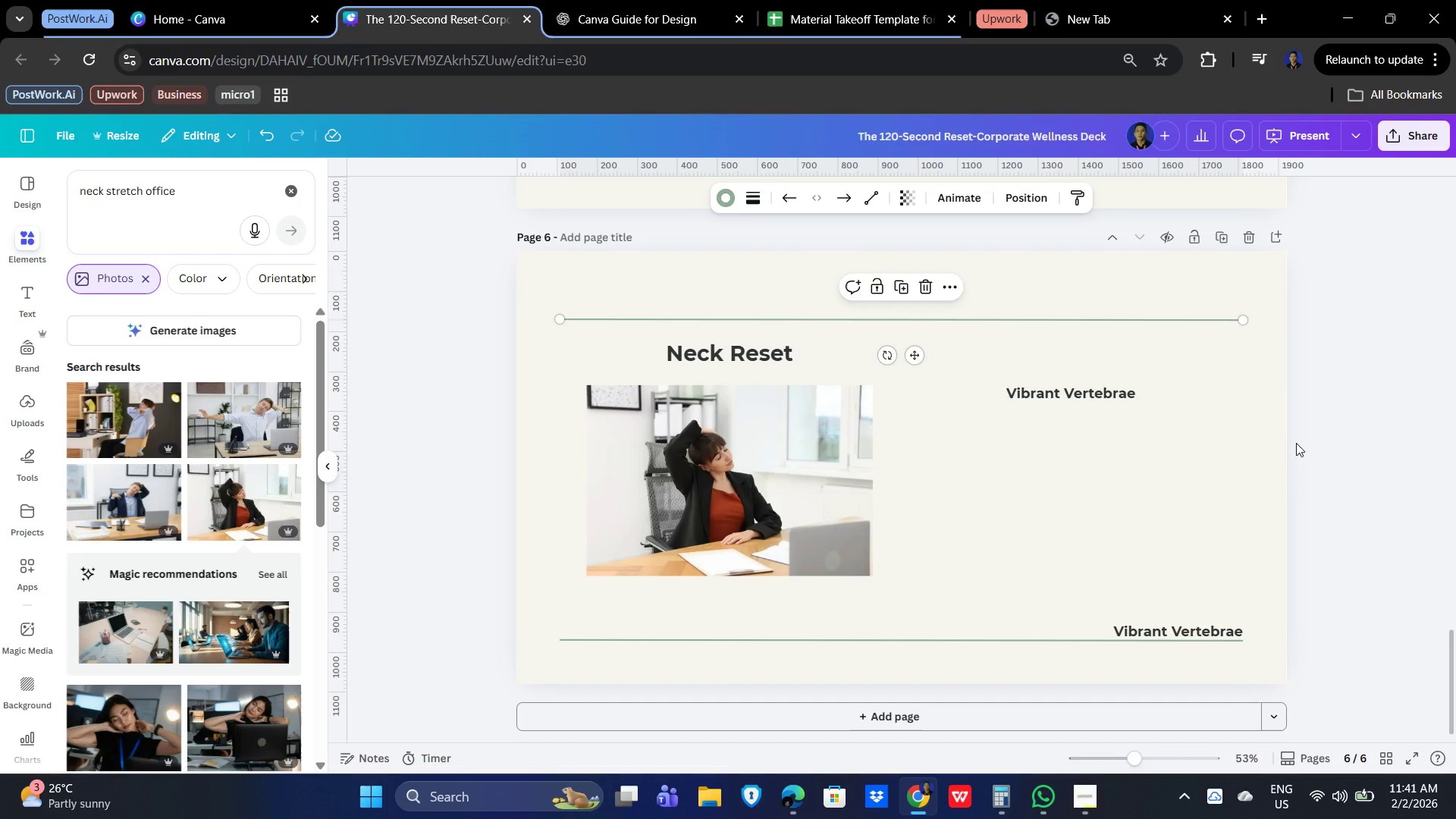 
key(ArrowDown)
 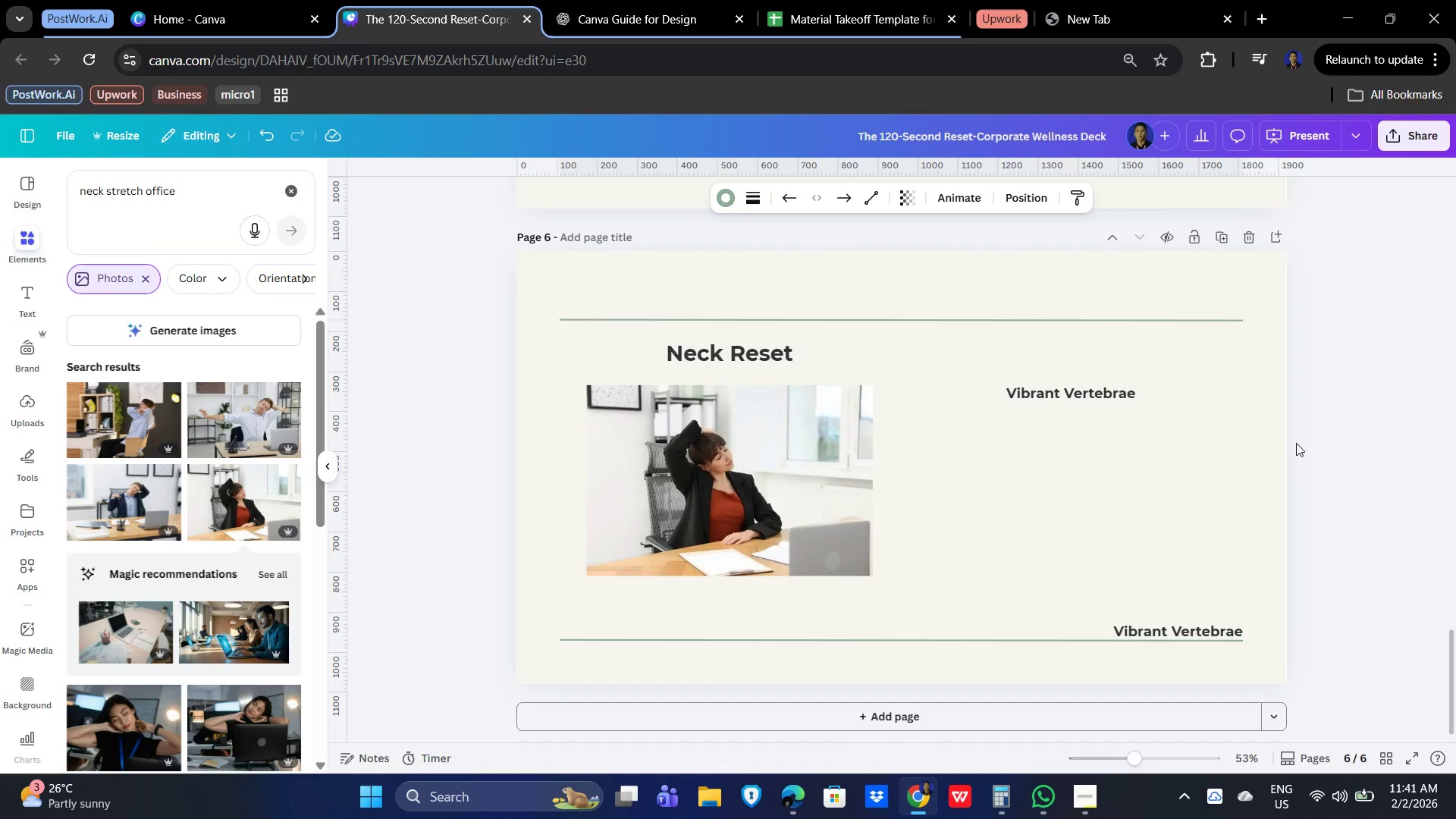 
key(ArrowDown)
 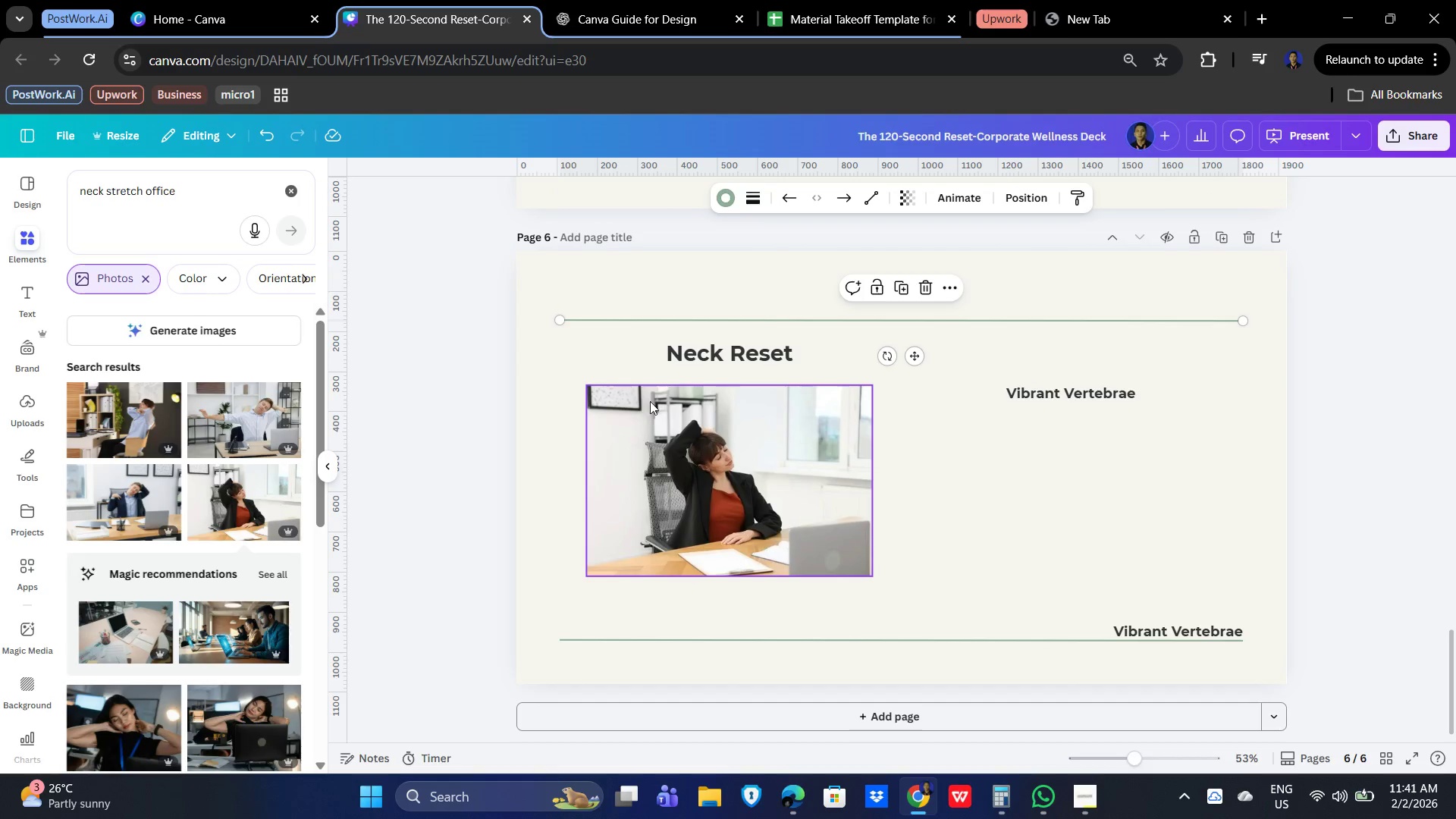 
left_click([752, 350])
 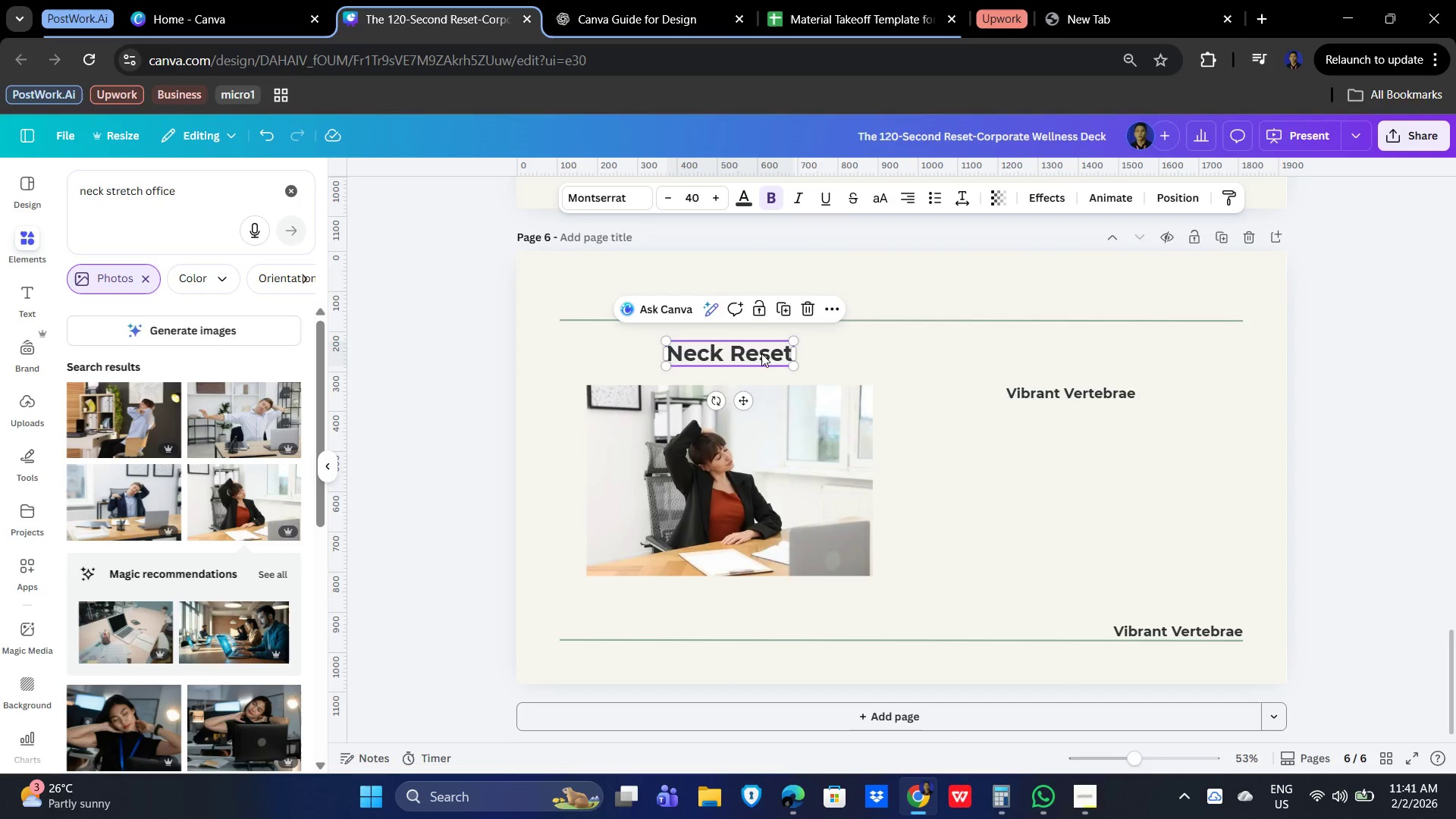 
left_click_drag(start_coordinate=[761, 353], to_coordinate=[667, 304])
 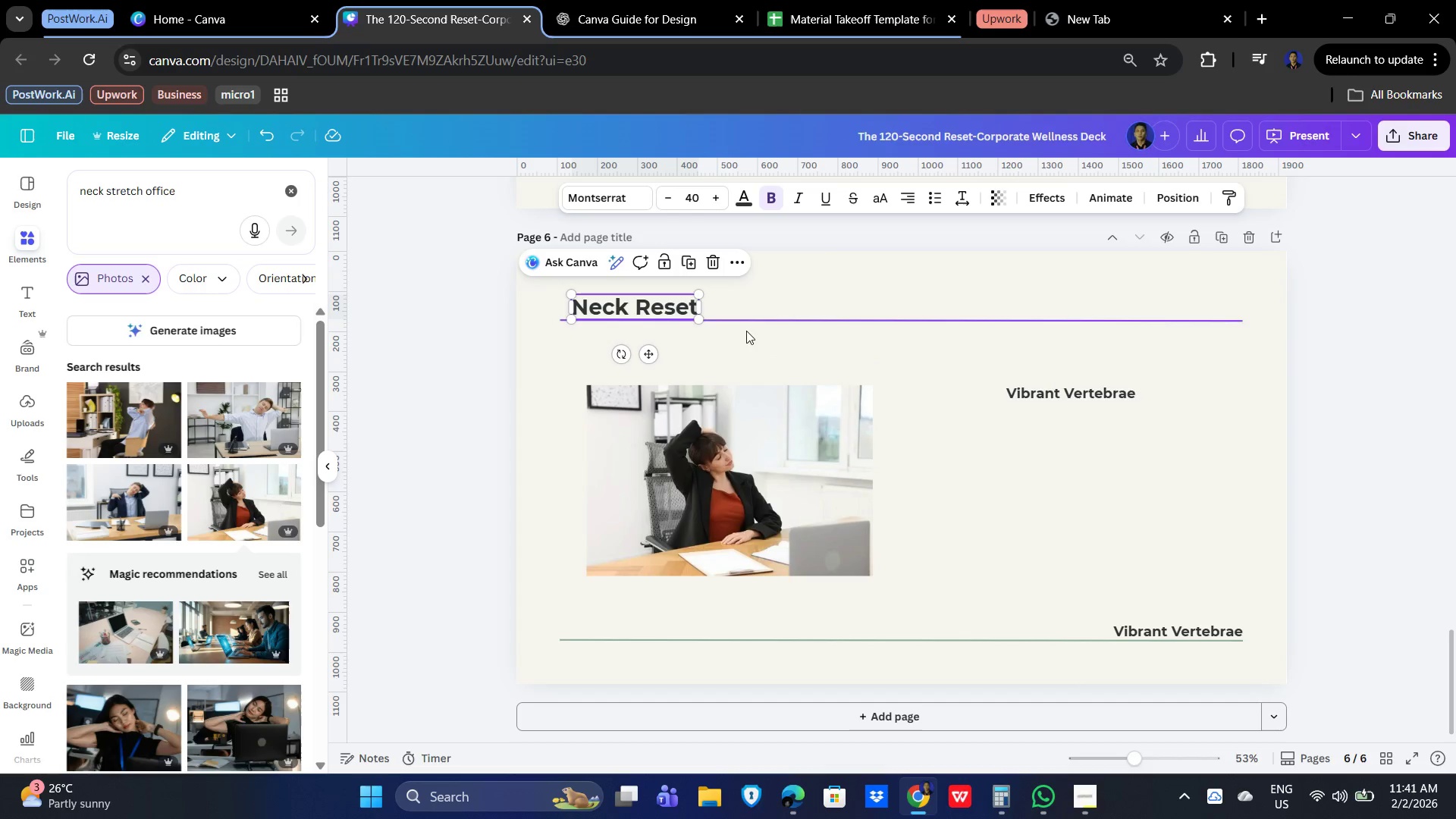 
left_click_drag(start_coordinate=[665, 303], to_coordinate=[676, 303])
 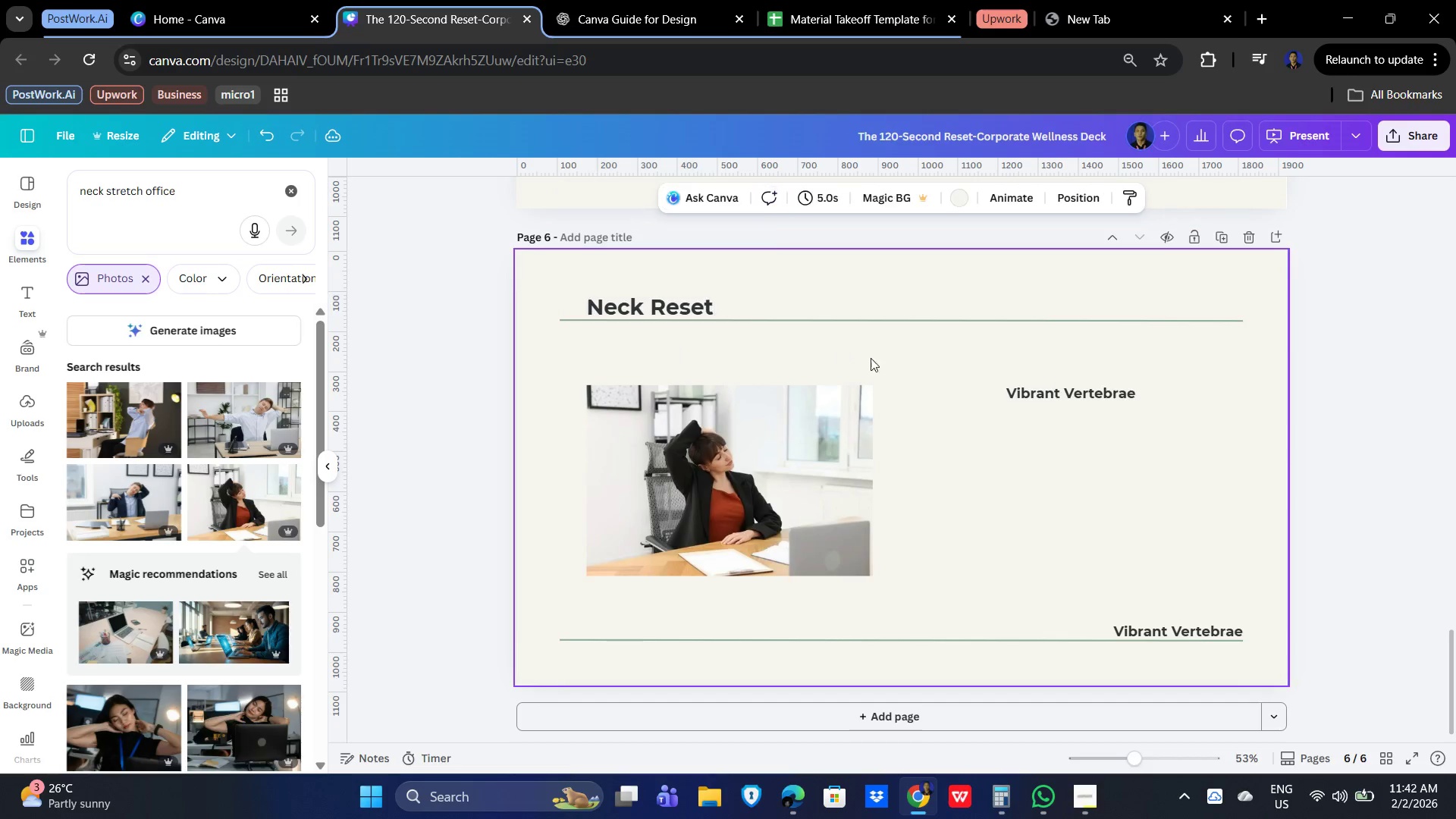 
double_click([962, 399])
 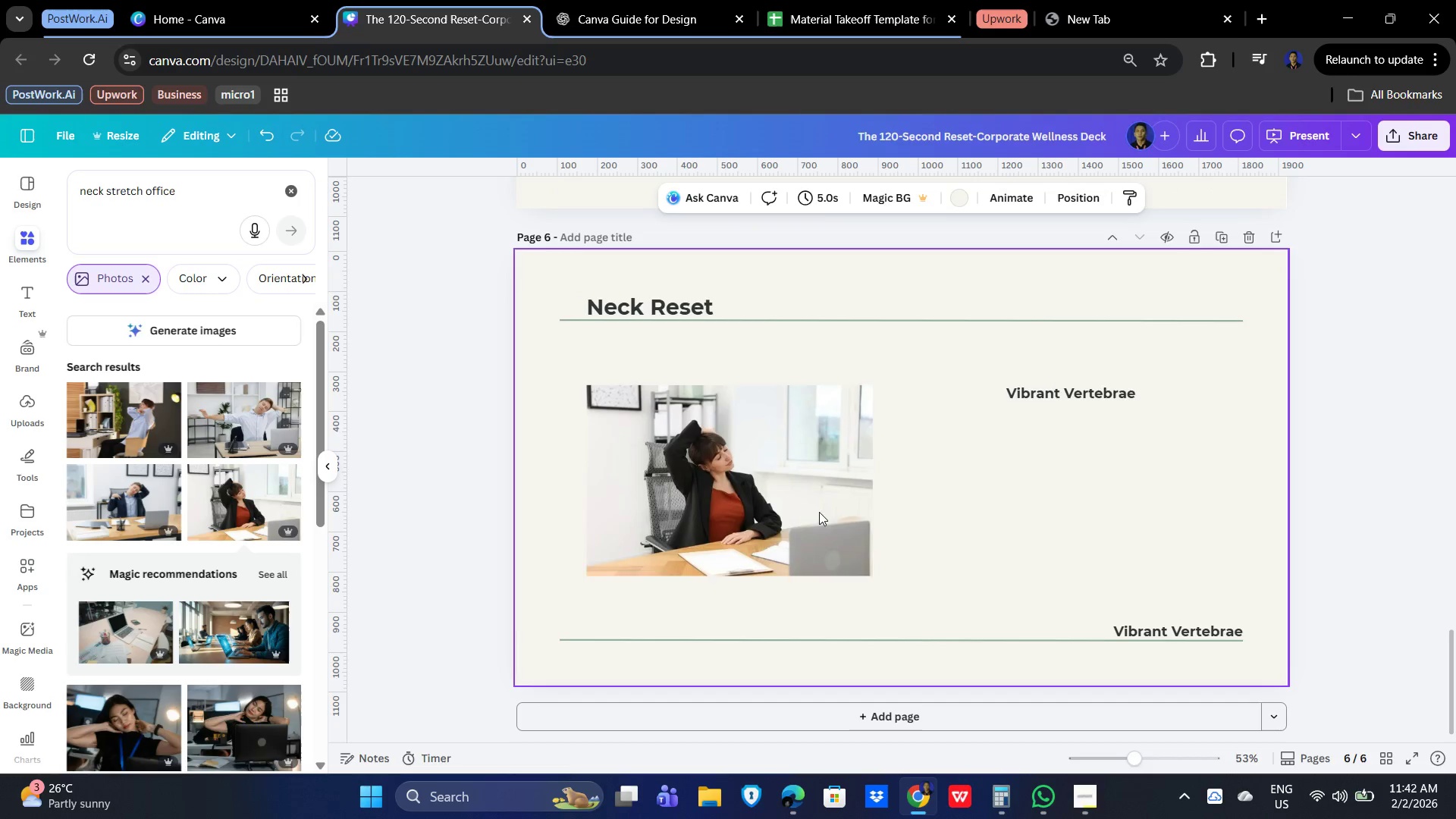 
triple_click([737, 506])
 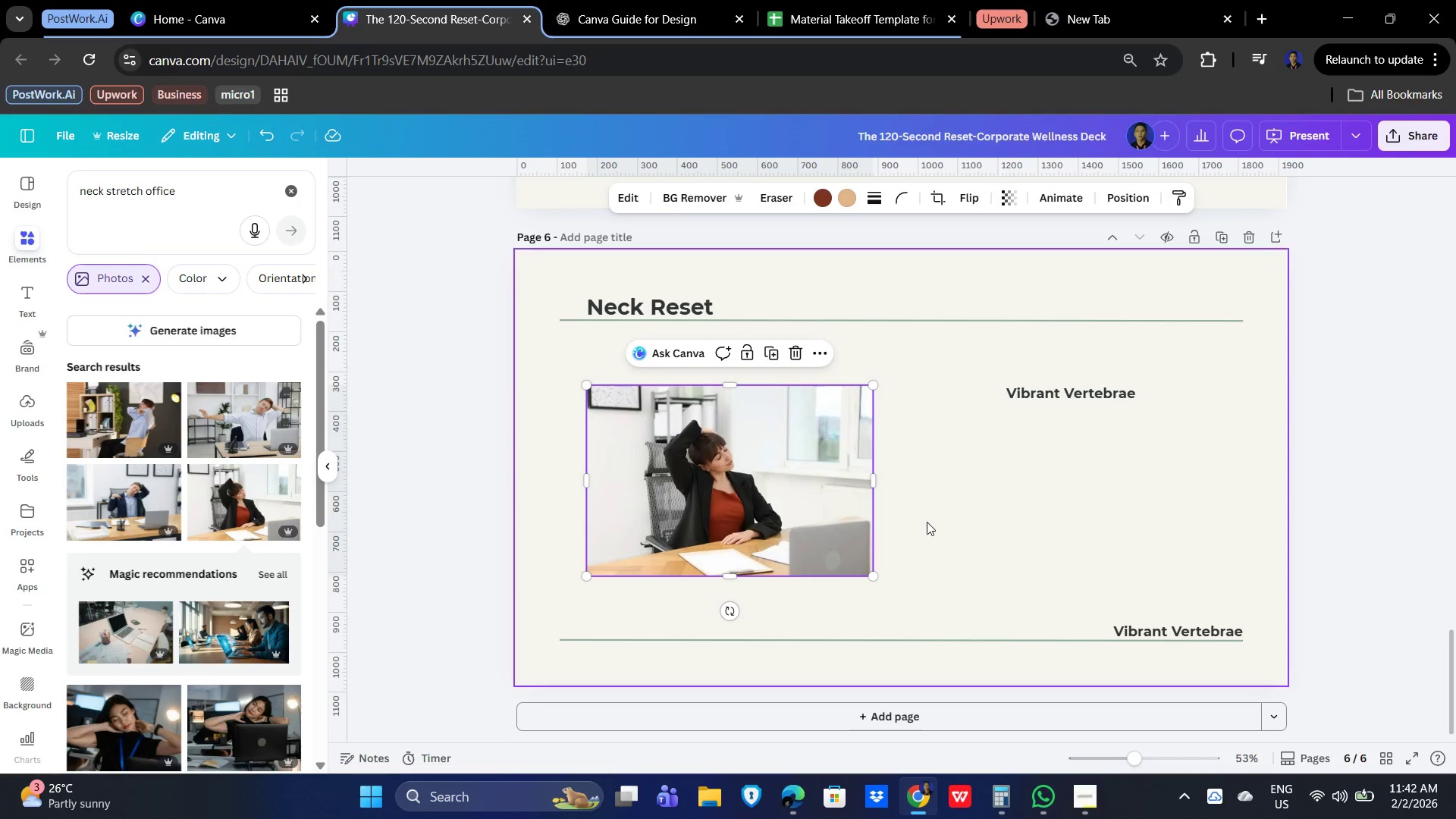 
triple_click([927, 522])
 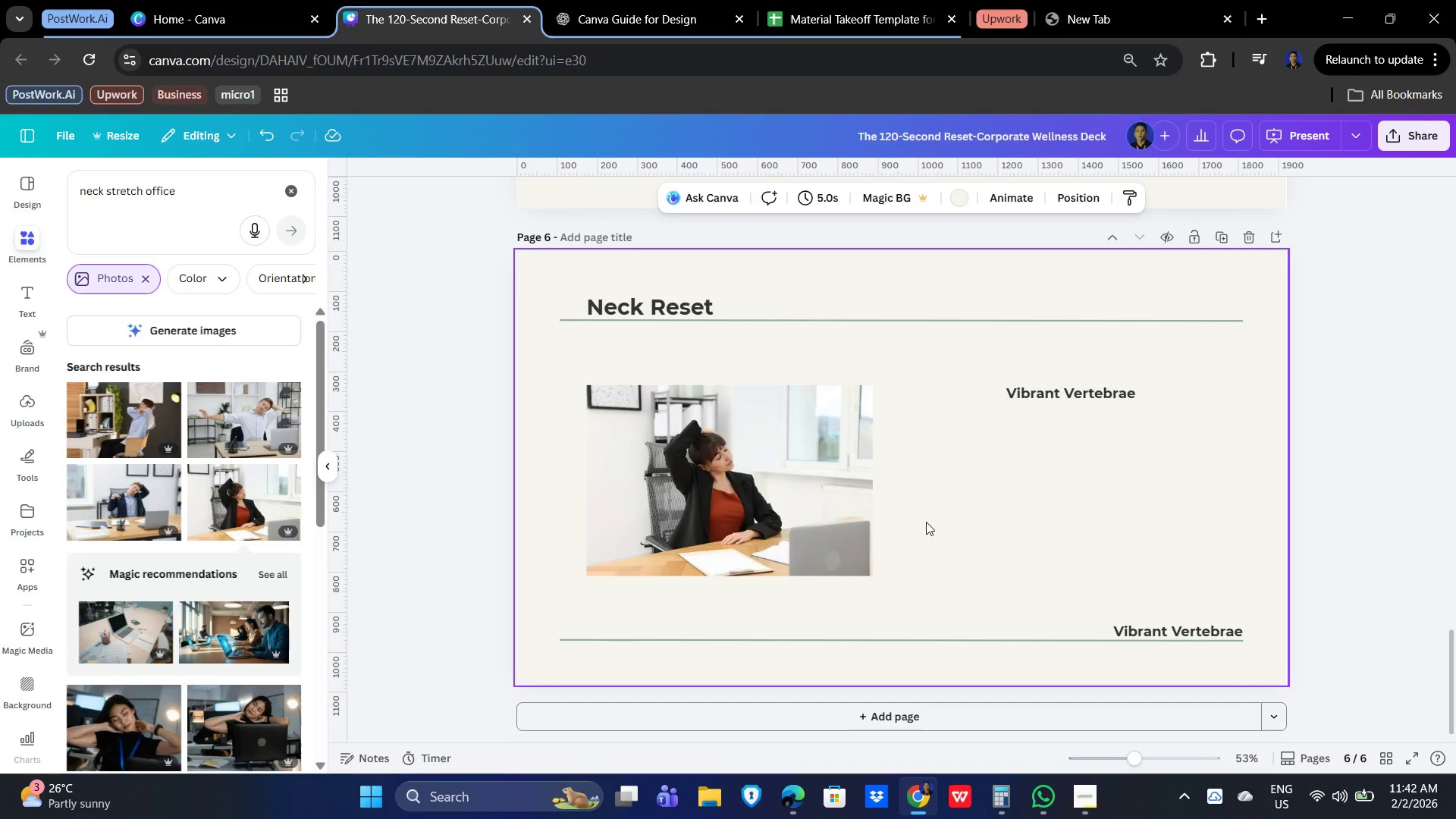 
wait(8.14)
 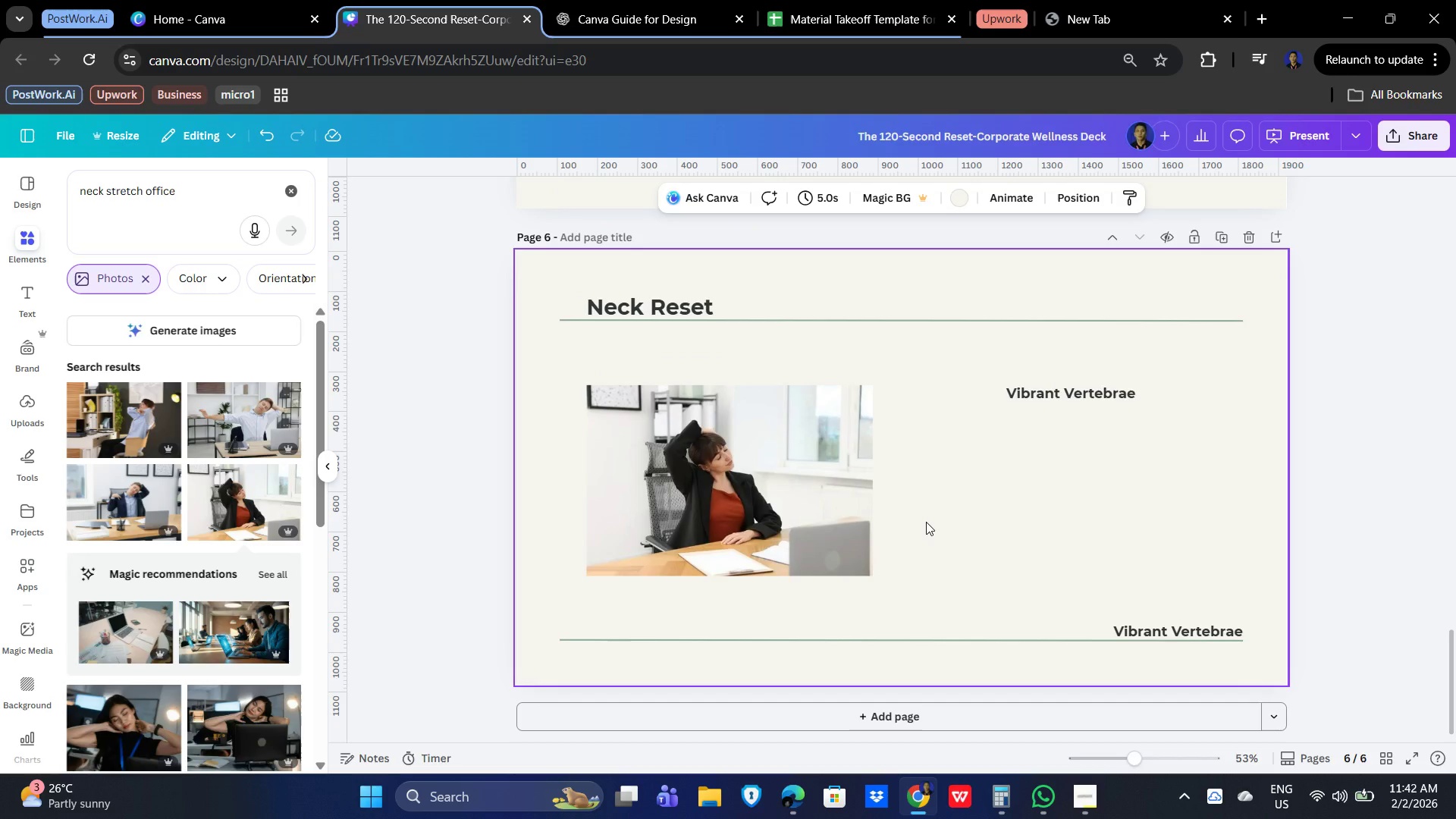 
double_click([1088, 392])
 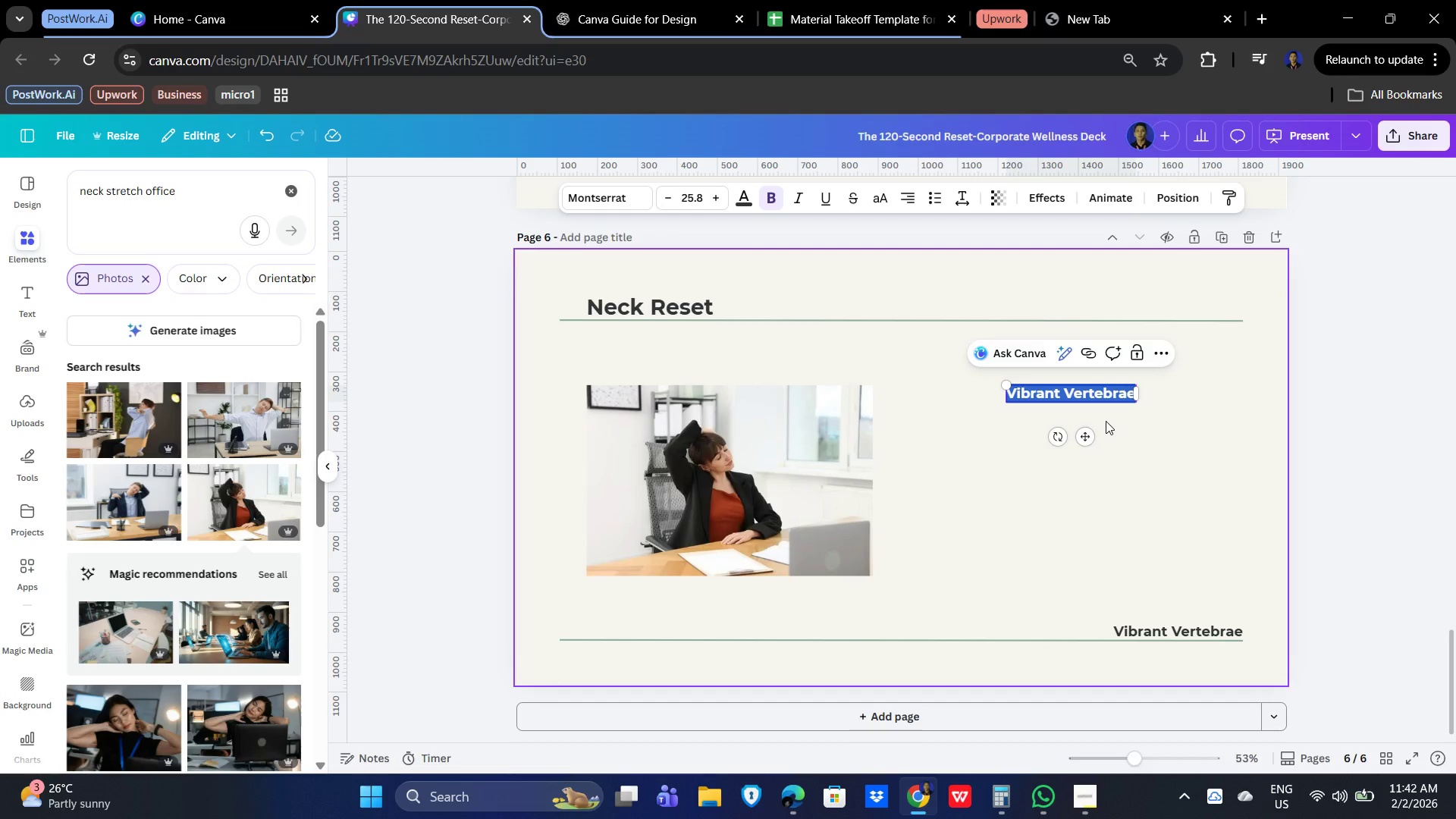 
type(StepS)
key(Backspace)
type(s)
 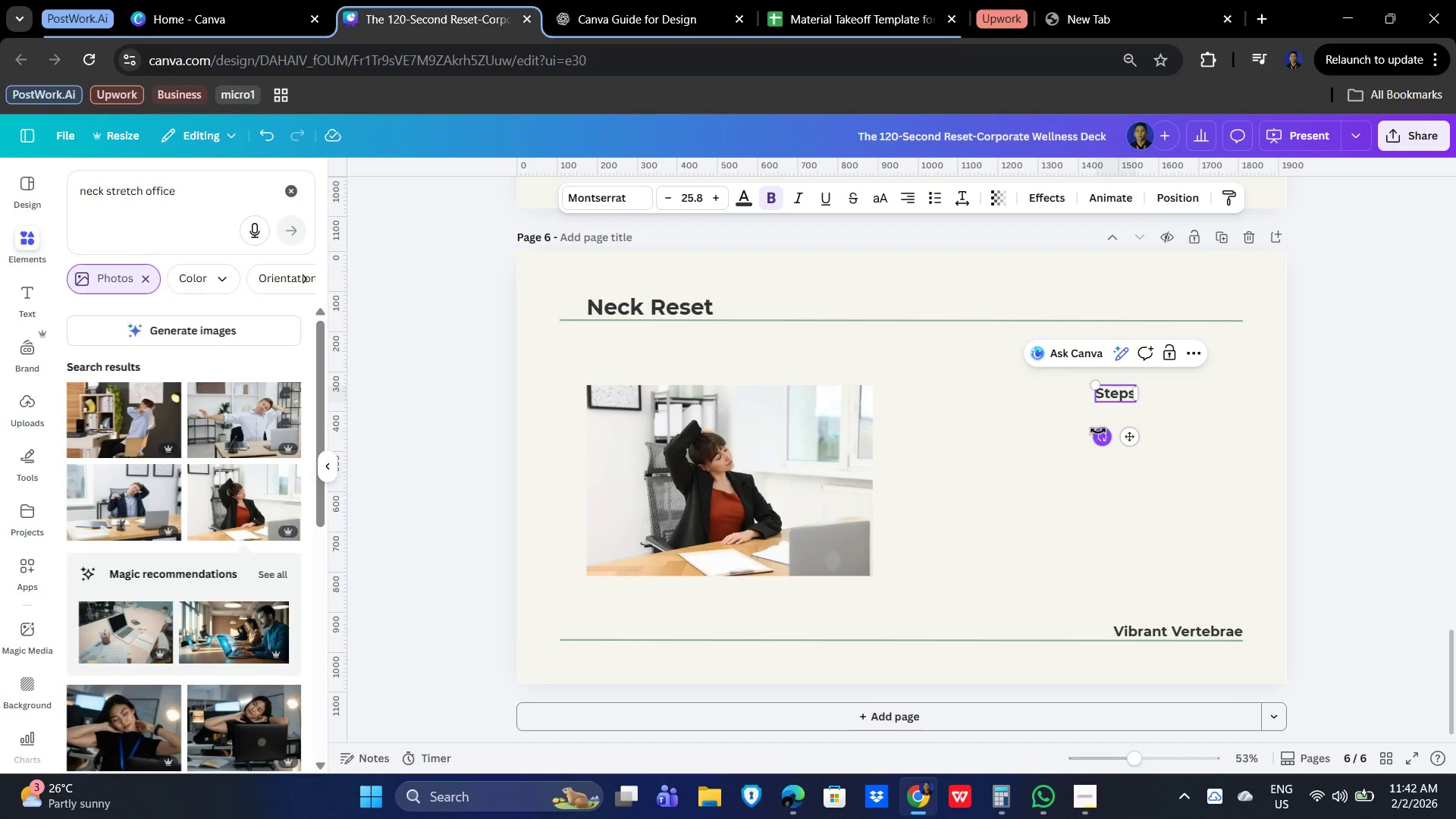 
left_click([953, 323])
 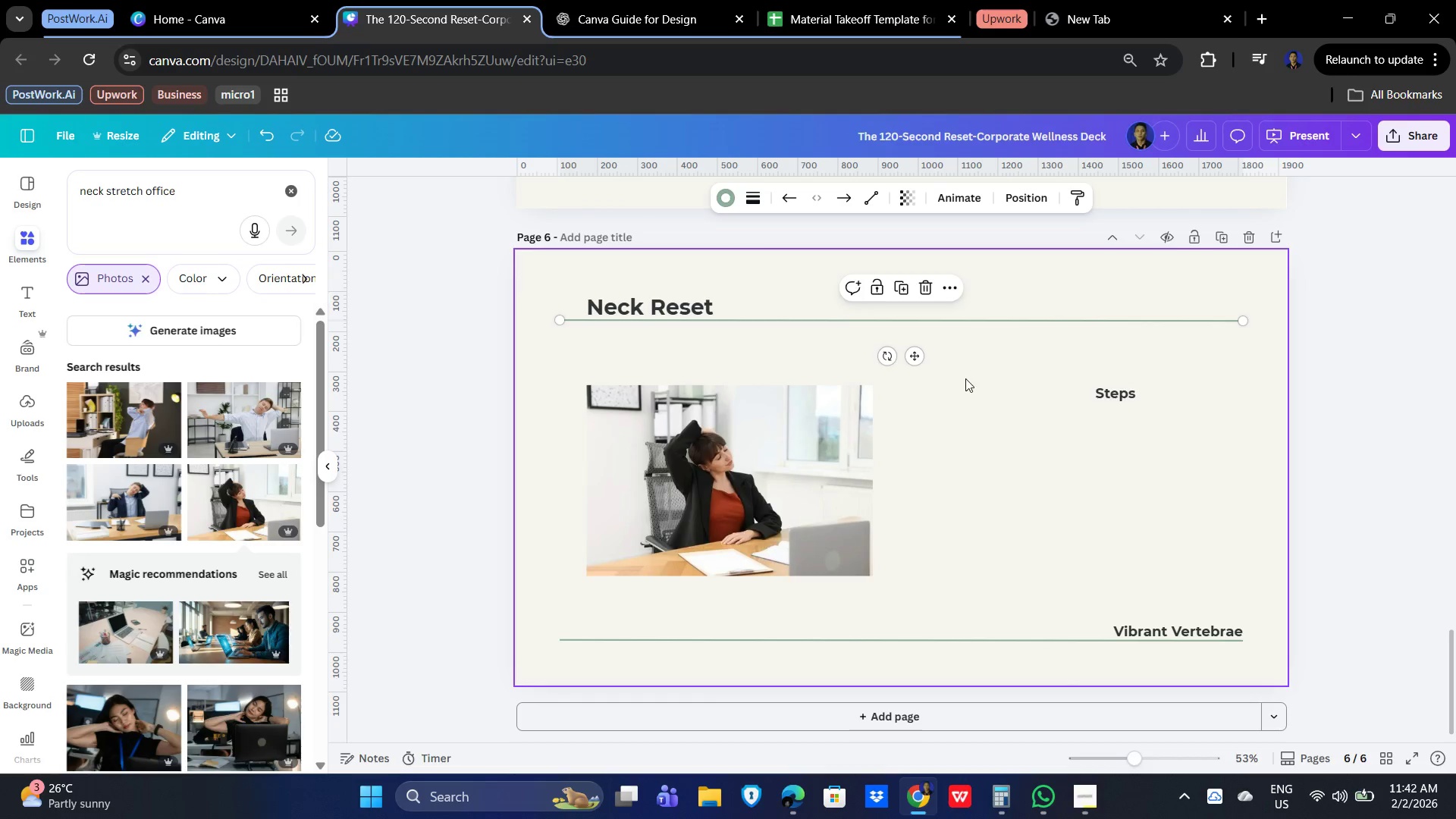 
key(Control+C)
 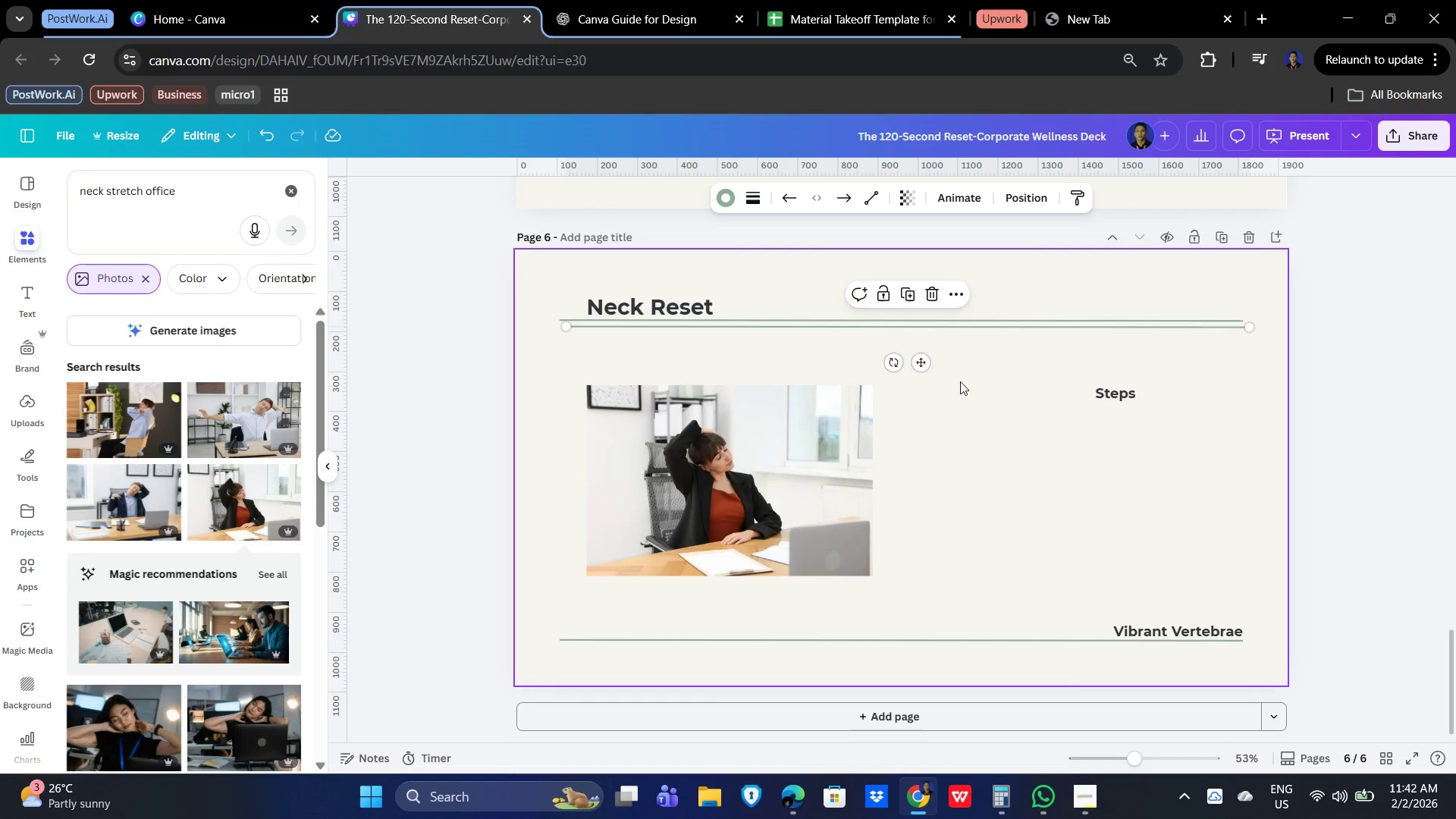 
key(Control+V)
 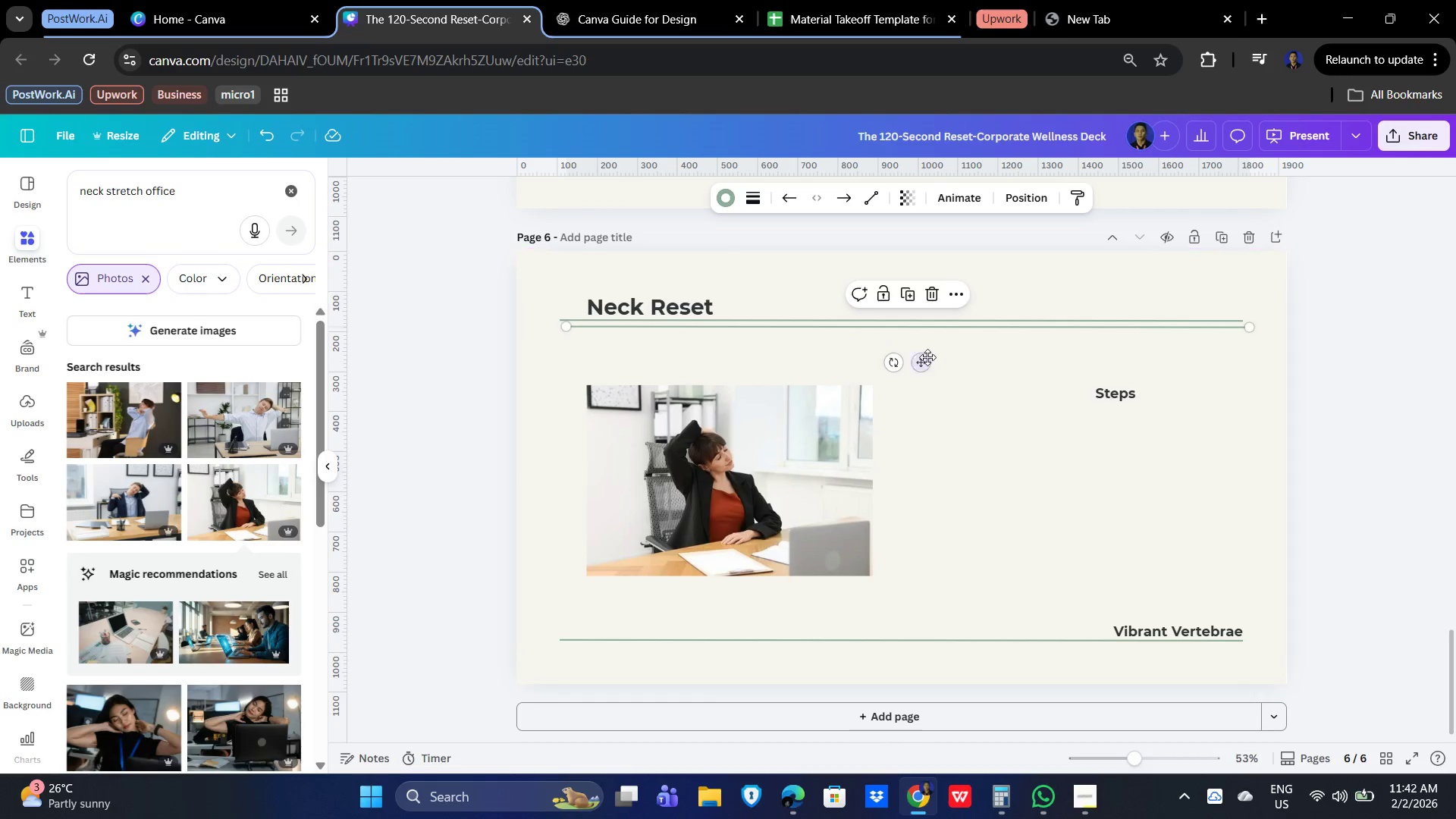 
left_click_drag(start_coordinate=[925, 359], to_coordinate=[1129, 441])
 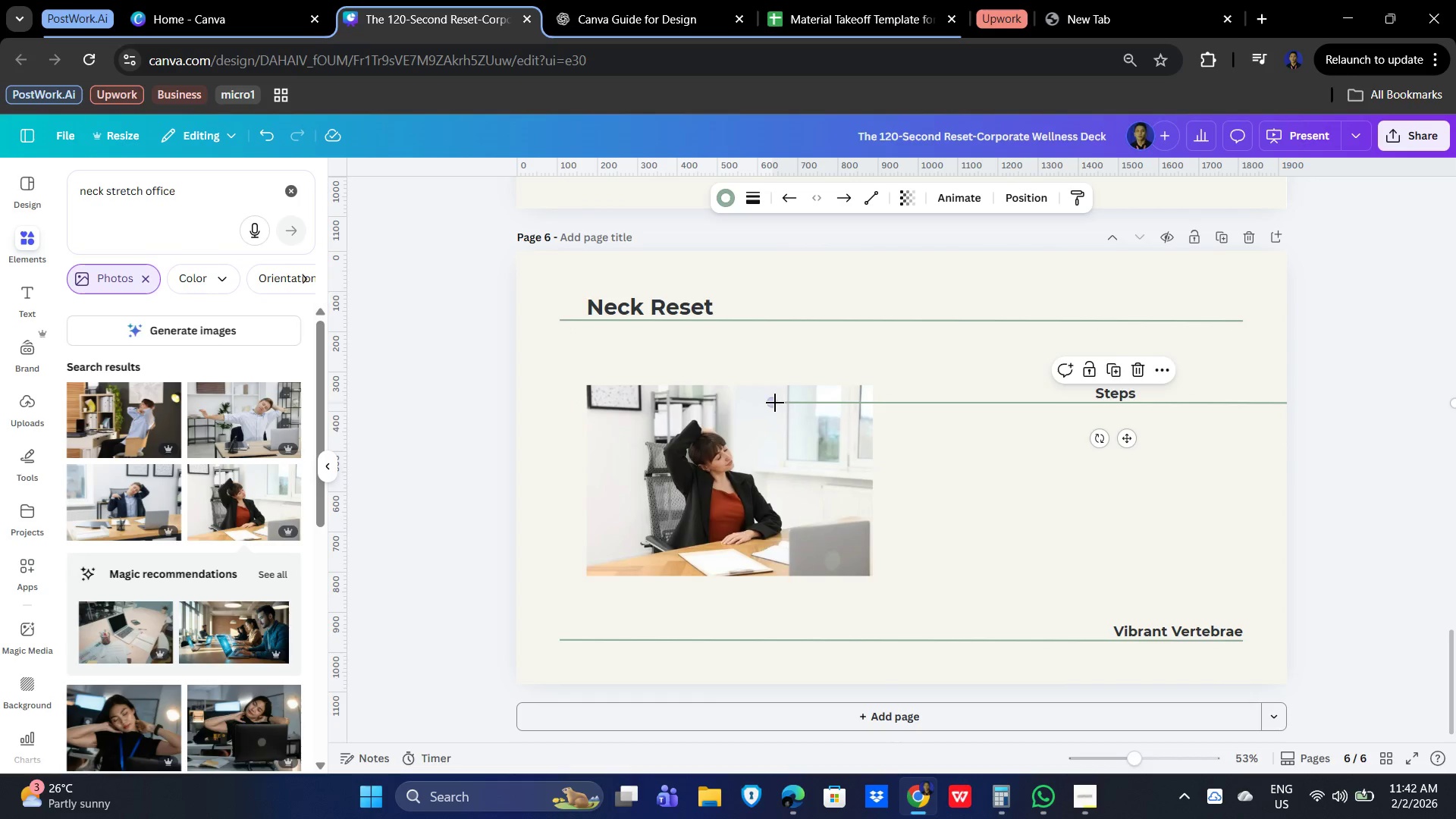 
left_click_drag(start_coordinate=[770, 400], to_coordinate=[984, 406])
 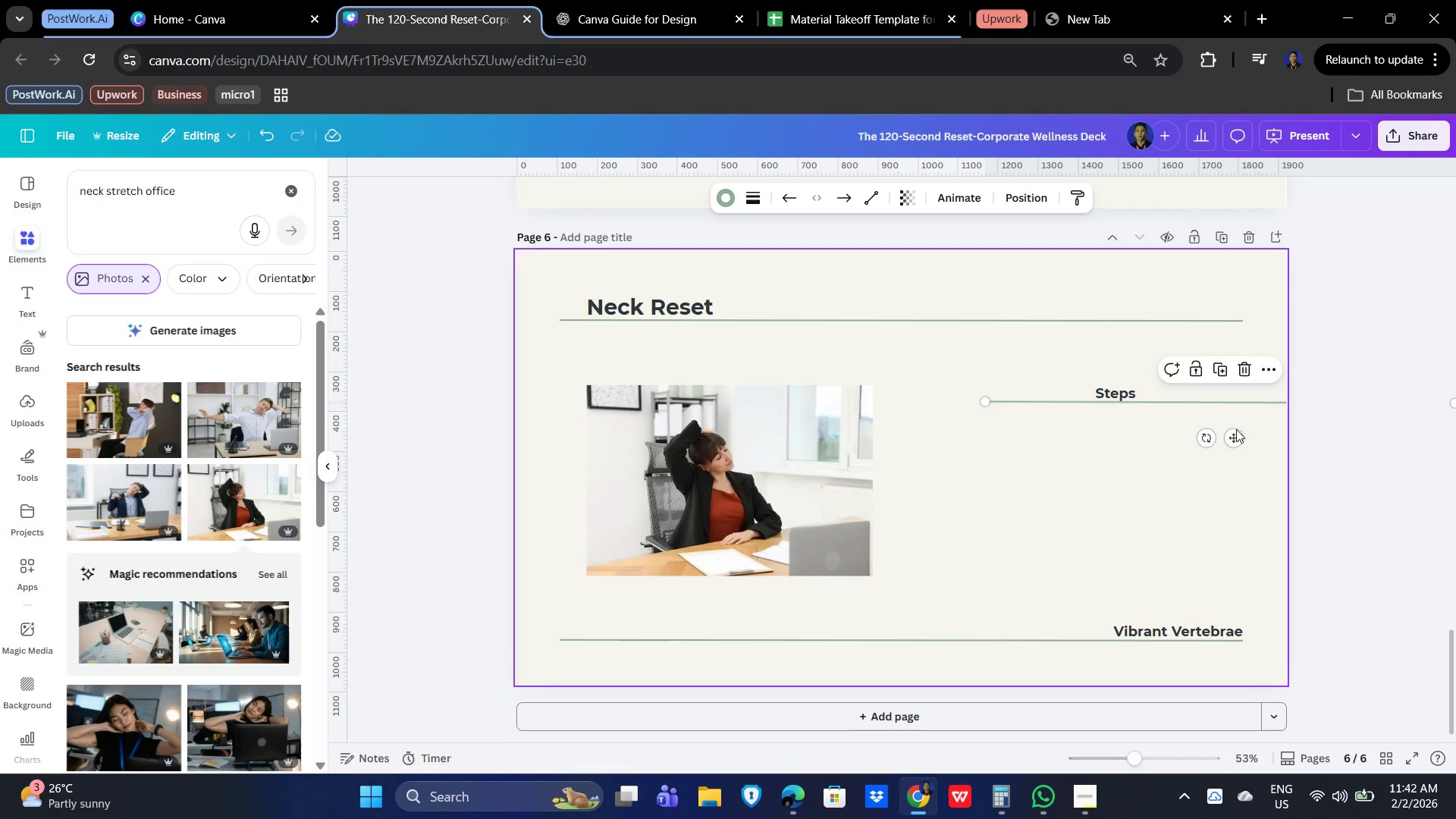 
left_click_drag(start_coordinate=[1235, 436], to_coordinate=[1019, 505])
 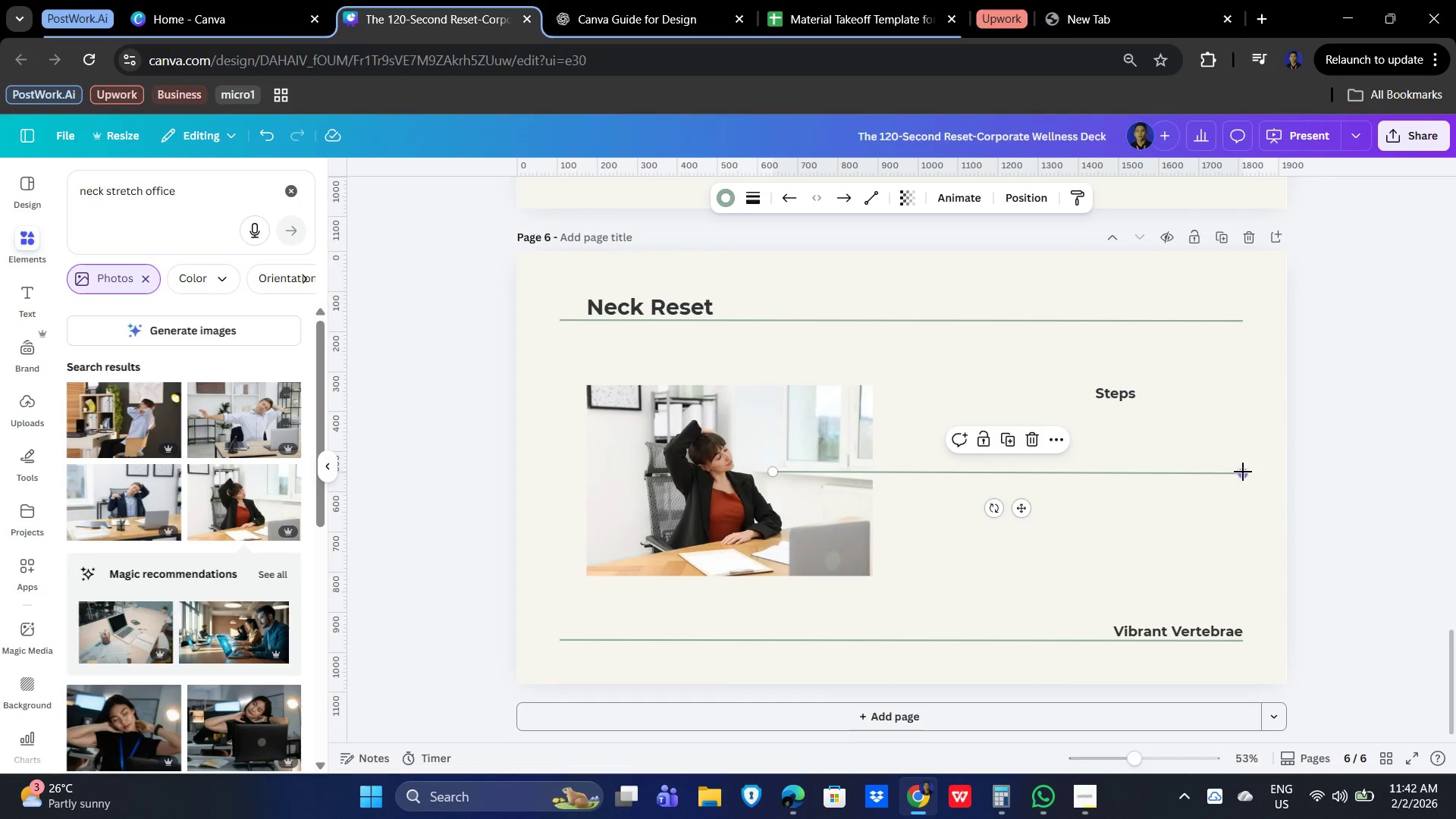 
left_click_drag(start_coordinate=[1243, 472], to_coordinate=[962, 470])
 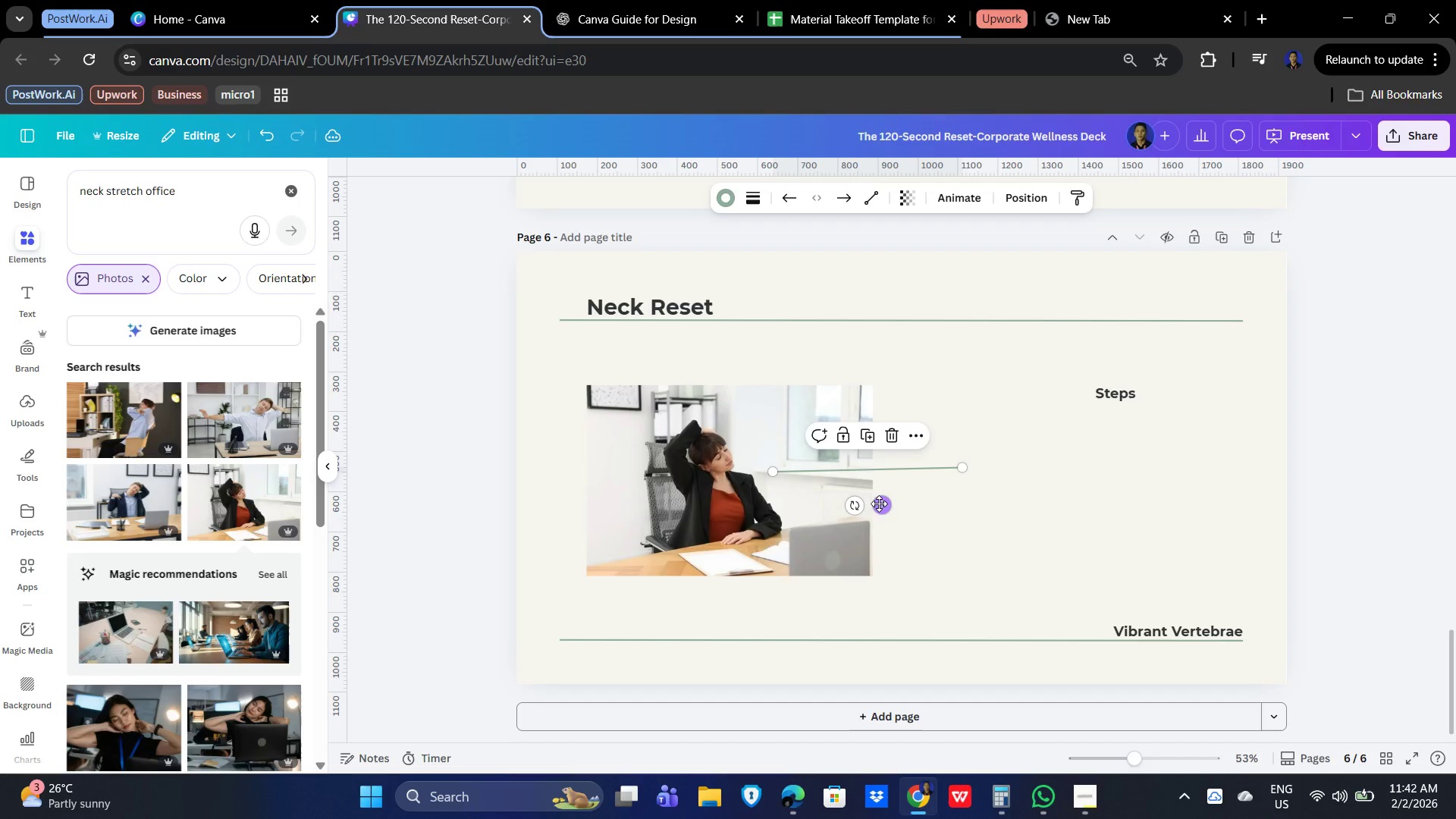 
left_click_drag(start_coordinate=[880, 504], to_coordinate=[1119, 450])
 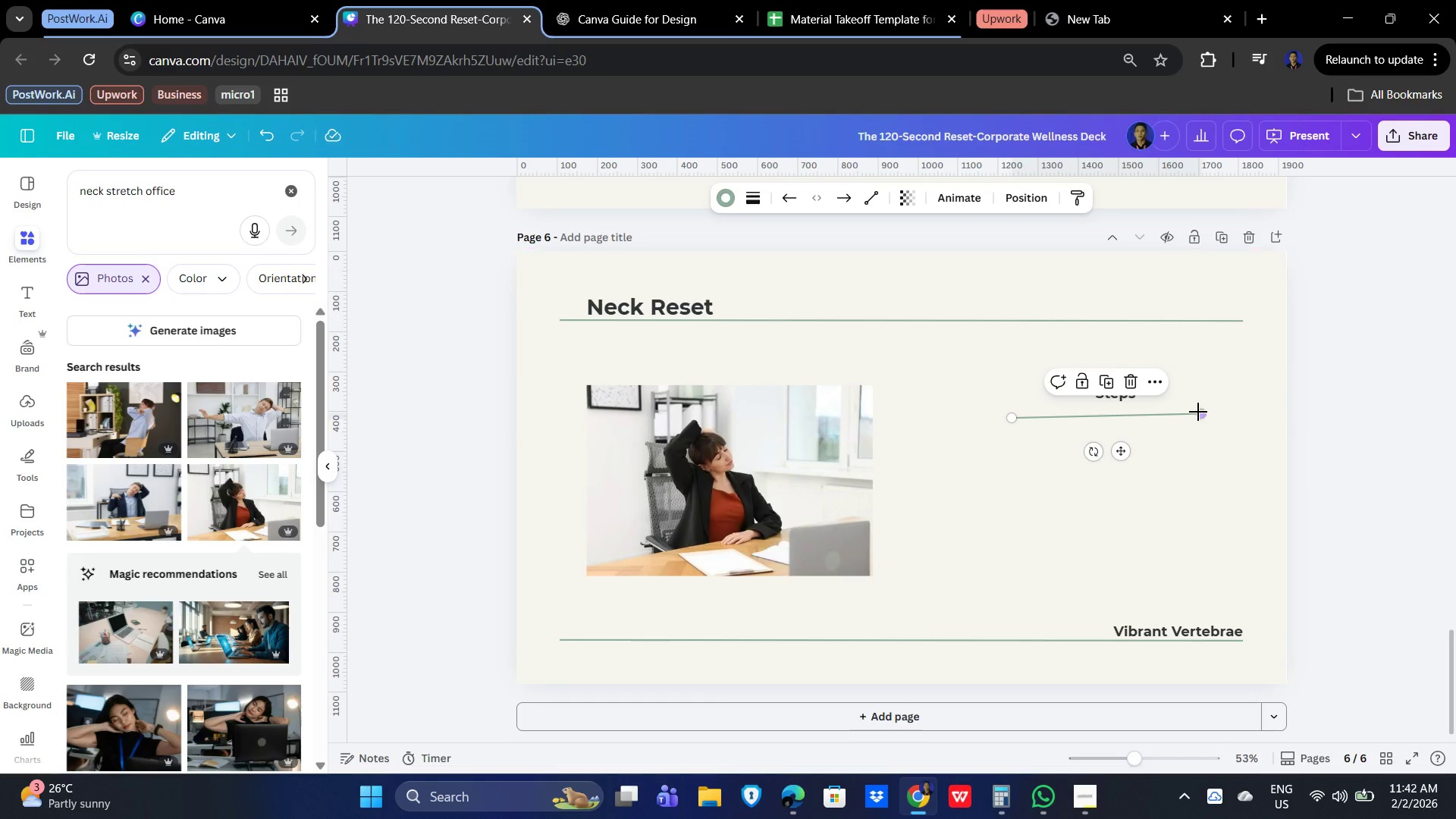 
left_click_drag(start_coordinate=[1198, 412], to_coordinate=[1200, 419])
 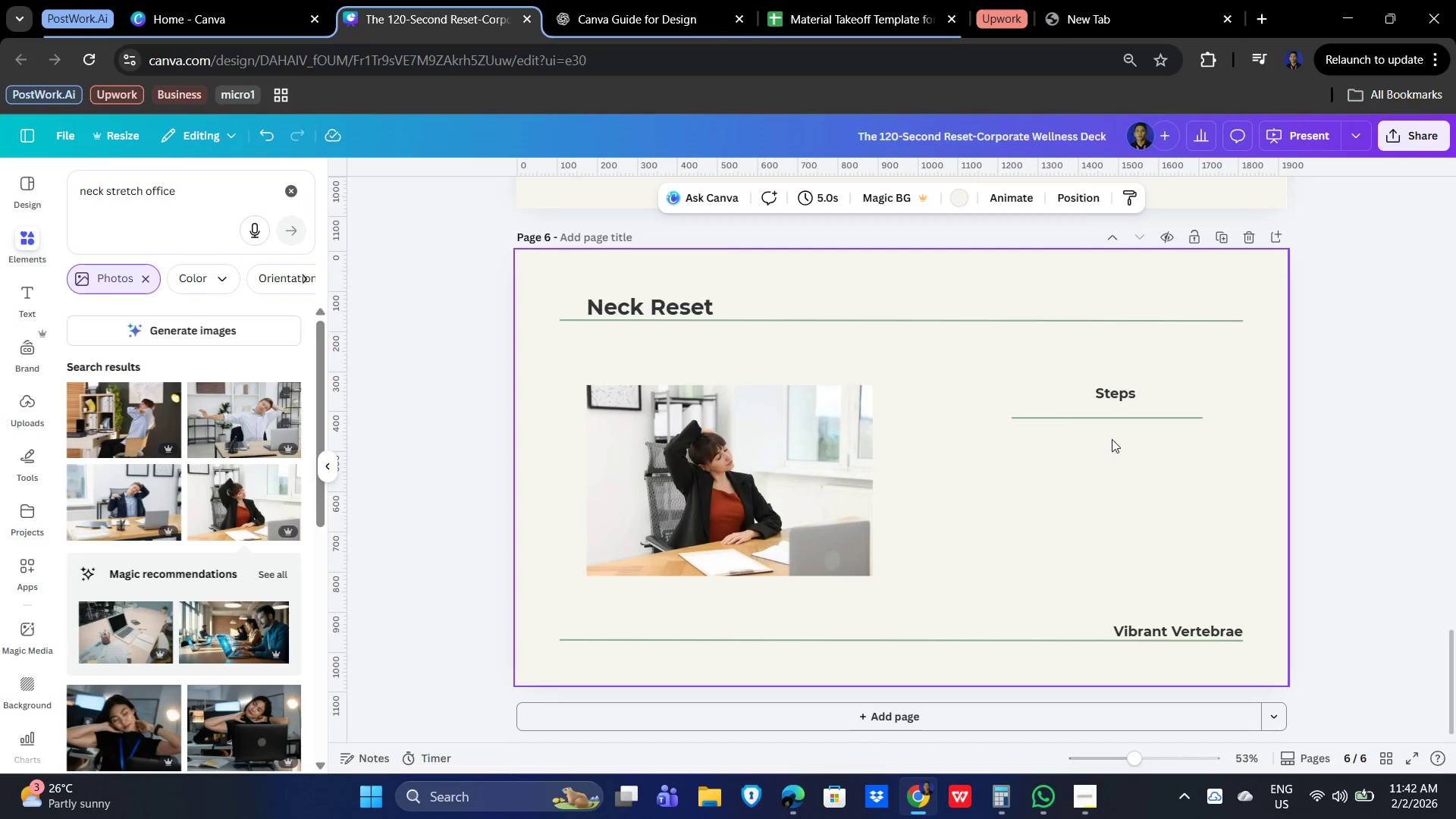 
left_click_drag(start_coordinate=[1105, 423], to_coordinate=[1120, 414])
 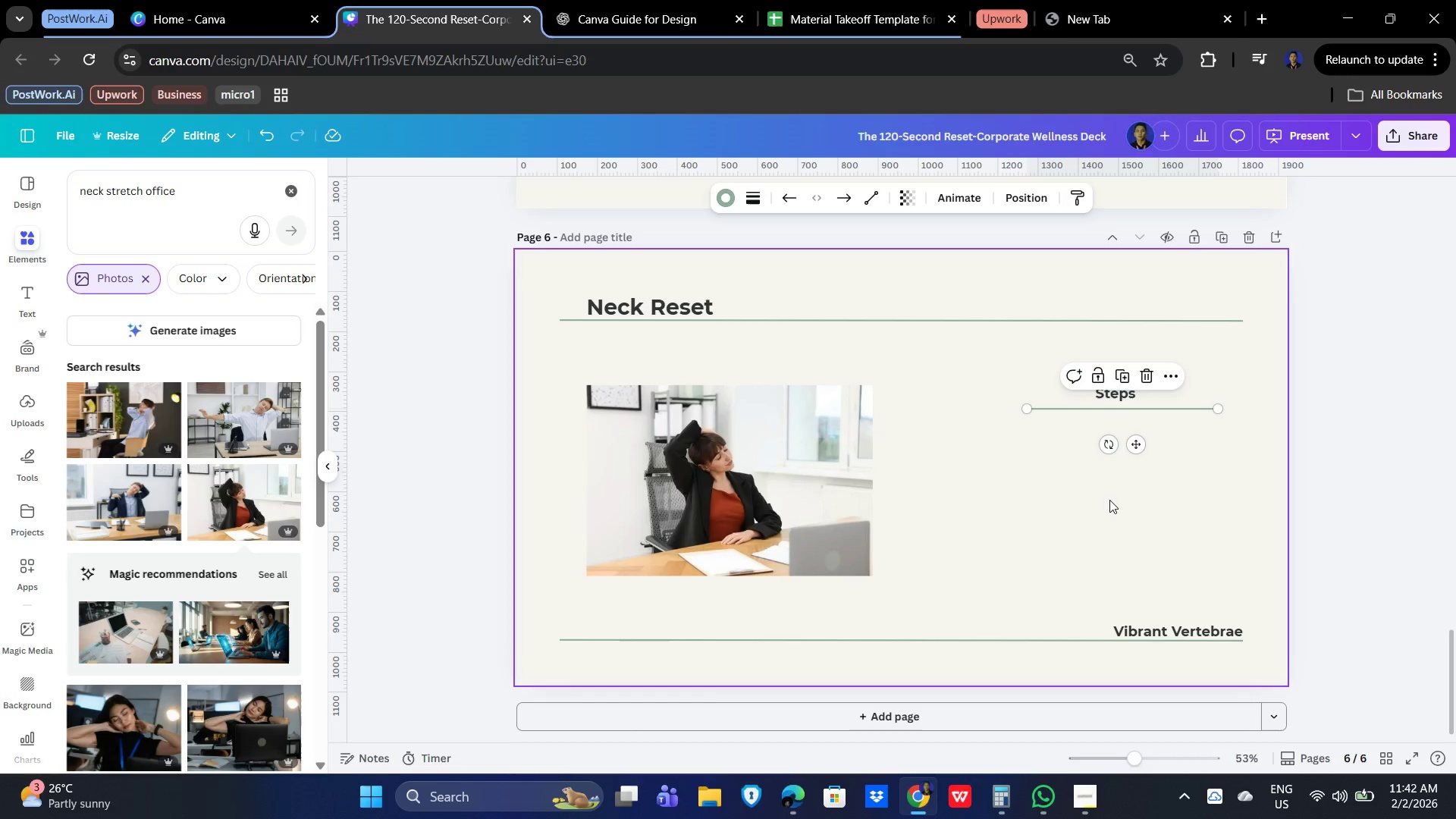 
left_click_drag(start_coordinate=[1109, 500], to_coordinate=[1104, 504])
 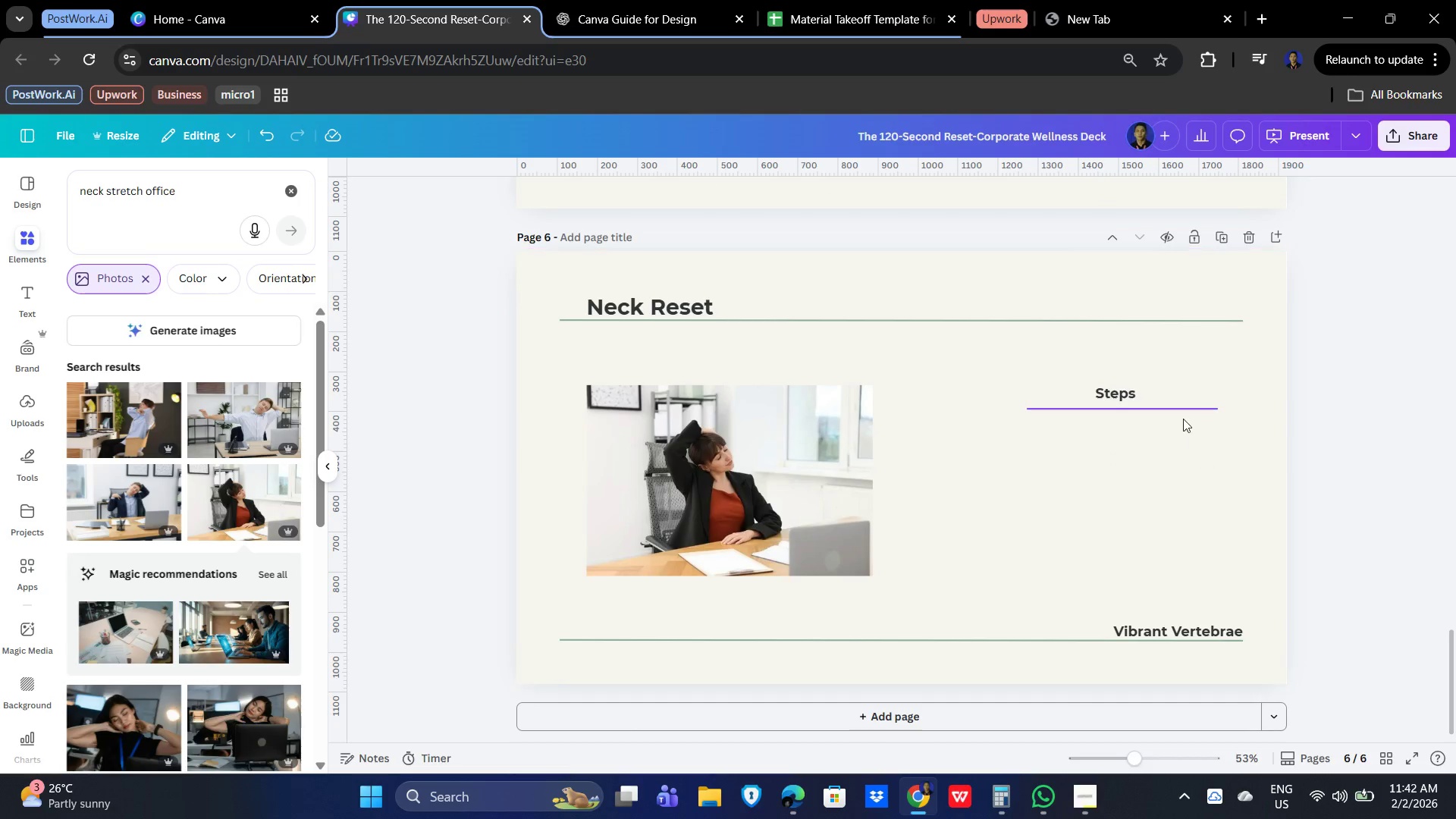 
left_click_drag(start_coordinate=[1179, 417], to_coordinate=[1175, 413])
 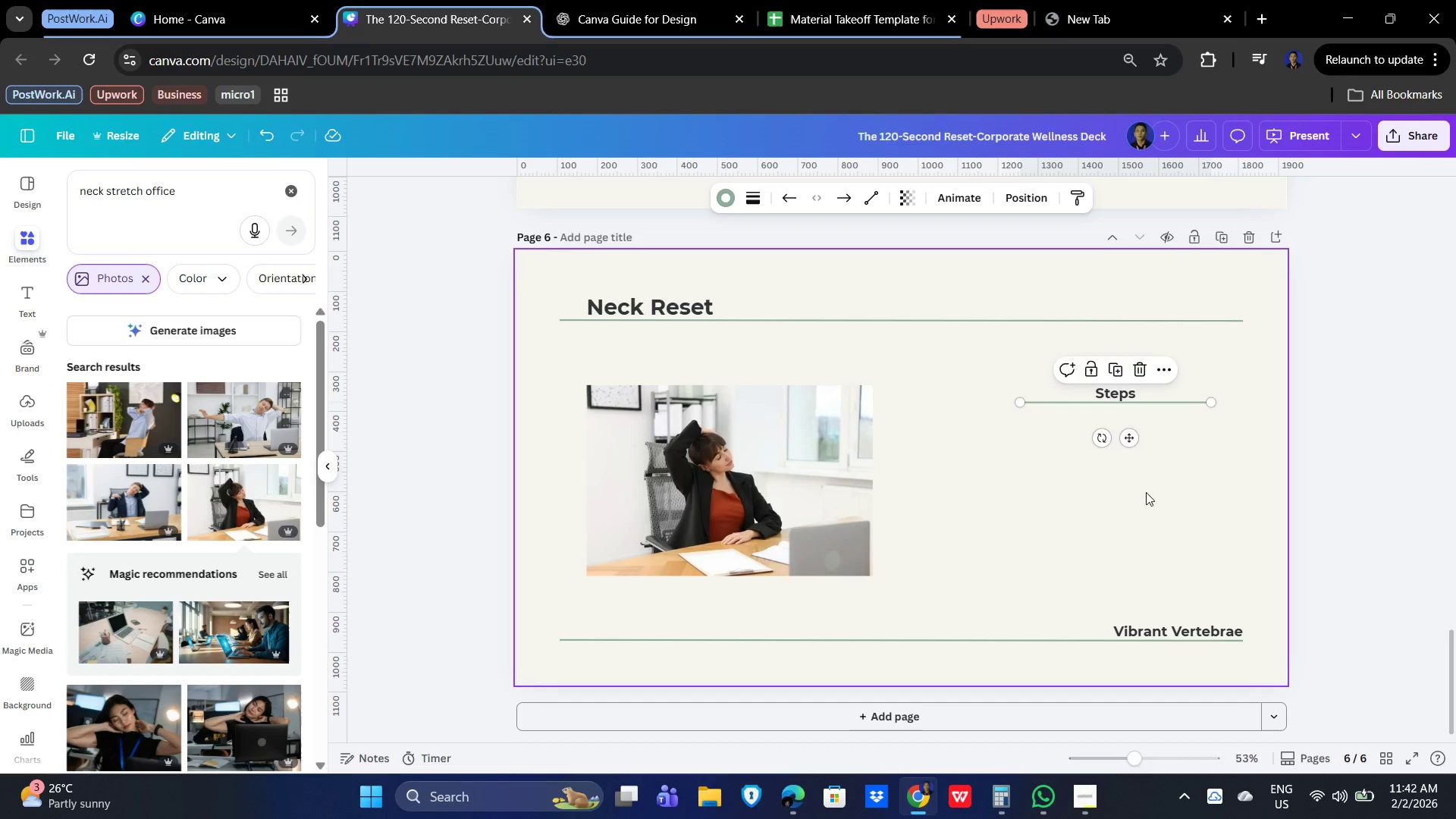 
hold_key(key=ControlLeft, duration=0.56)
scroll: coordinate [1165, 516], scroll_direction: up, amount: 4.0
 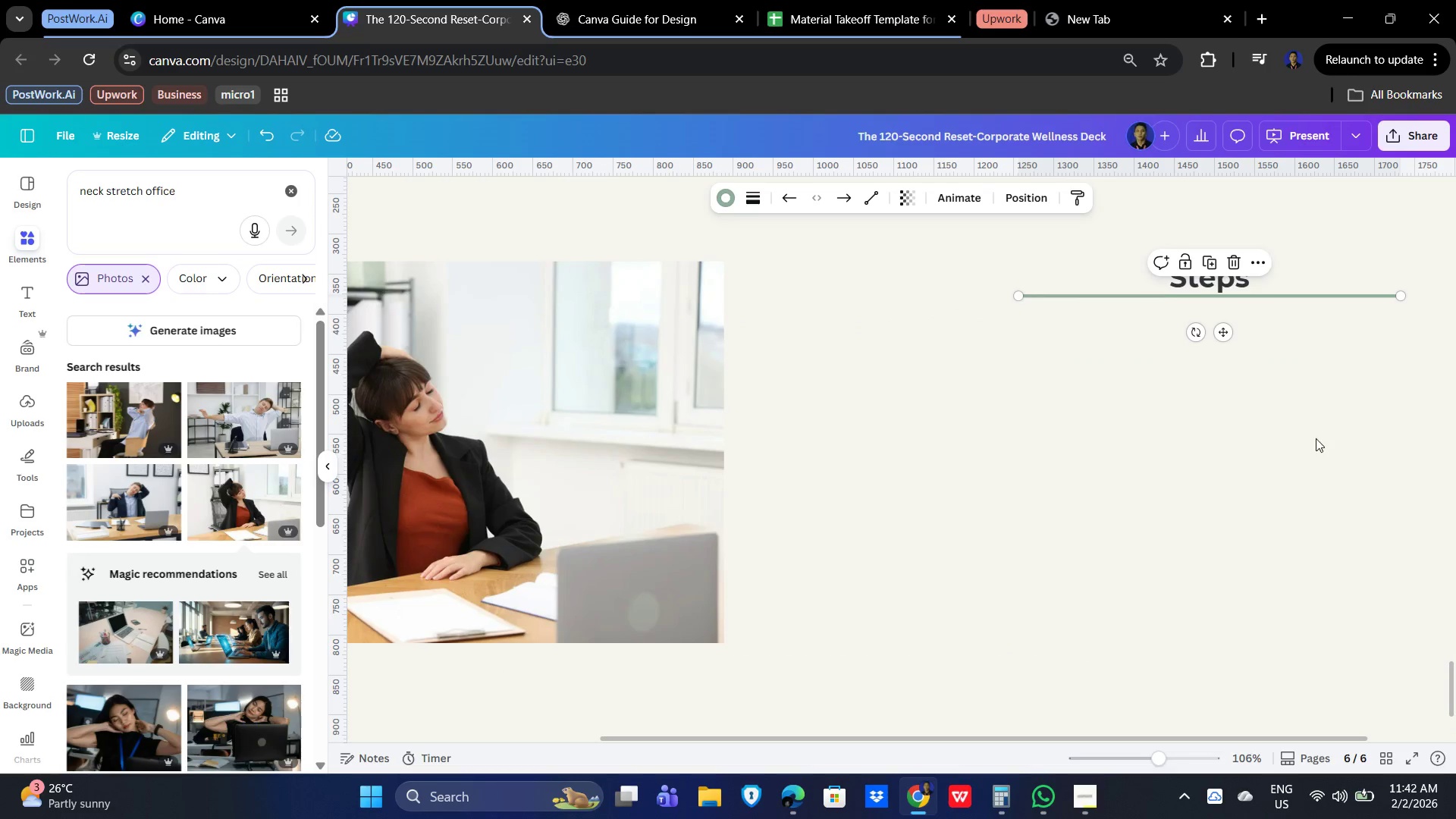 
scroll: coordinate [1318, 438], scroll_direction: down, amount: 1.0
 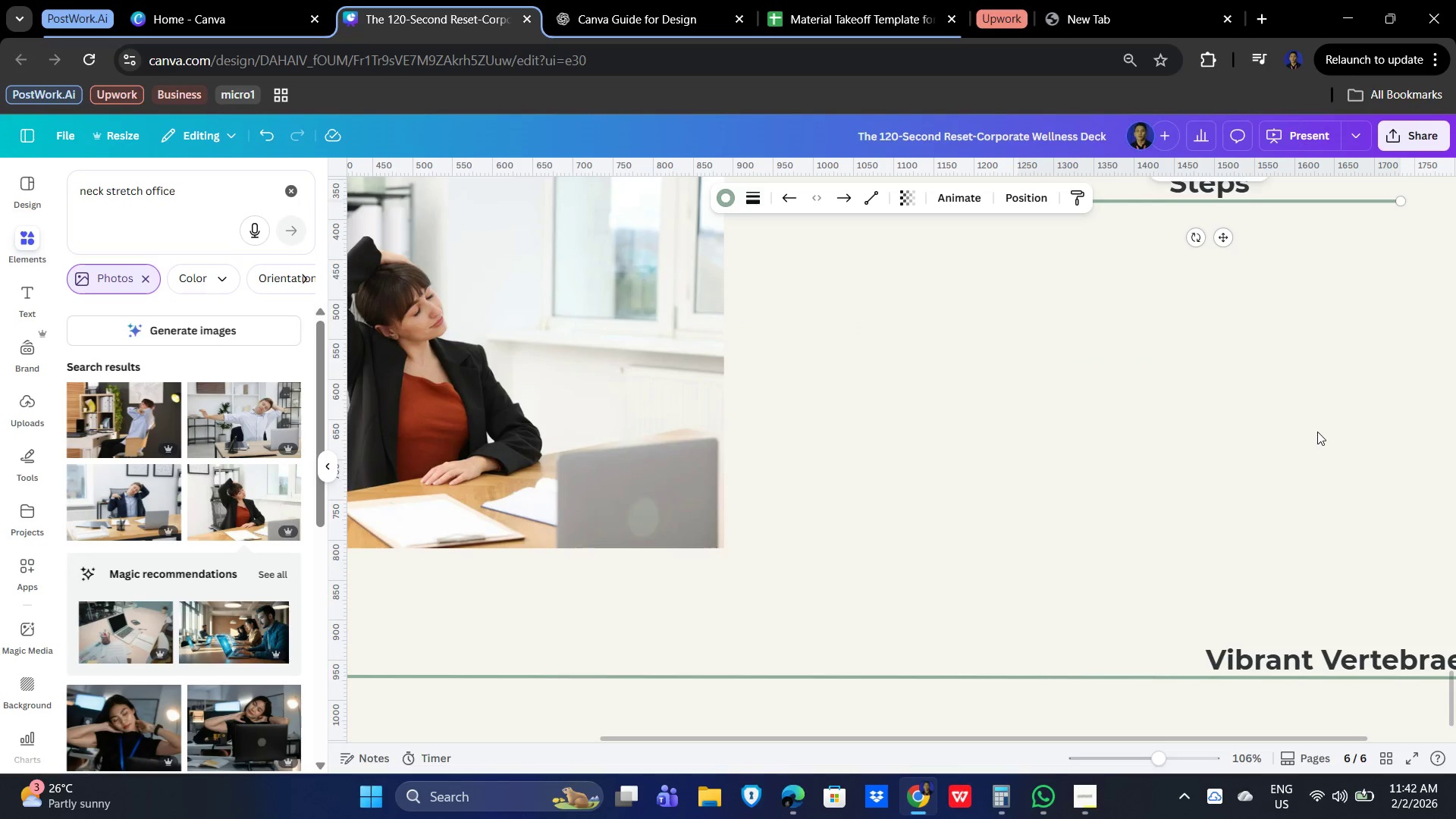 
scroll: coordinate [1318, 431], scroll_direction: up, amount: 3.0
 